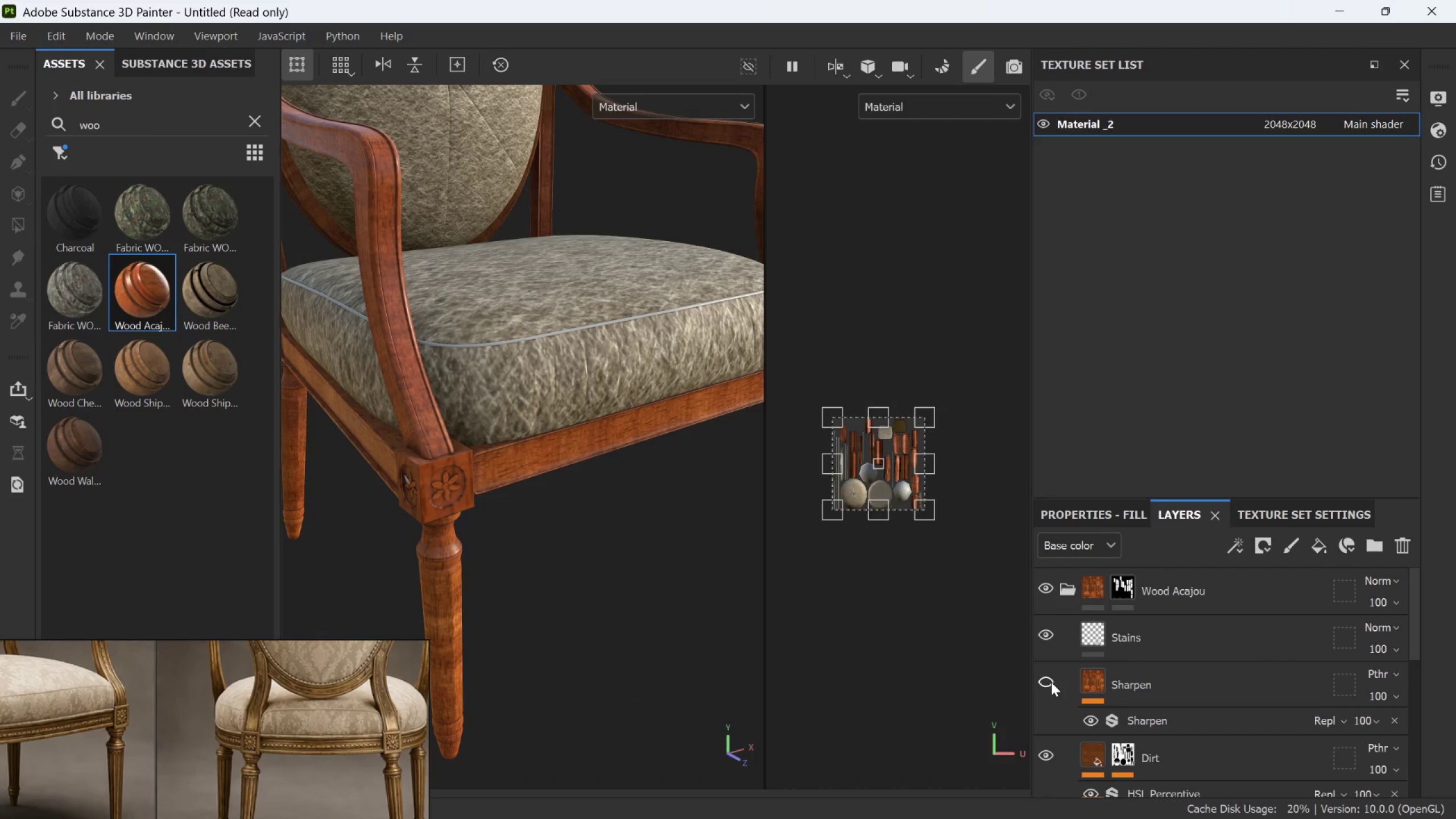 
left_click([1051, 682])
 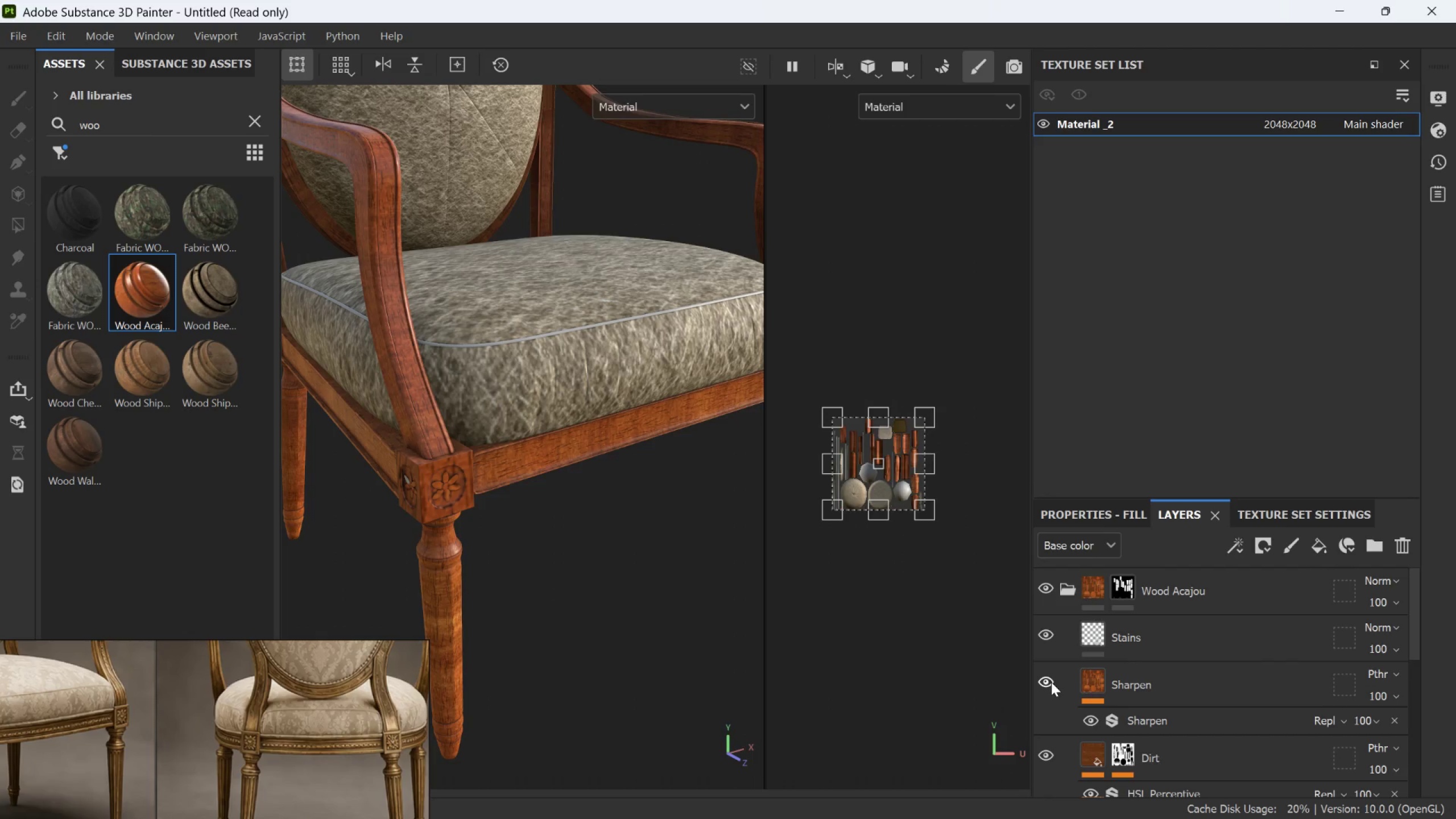 
scroll: coordinate [1051, 682], scroll_direction: up, amount: 2.0
 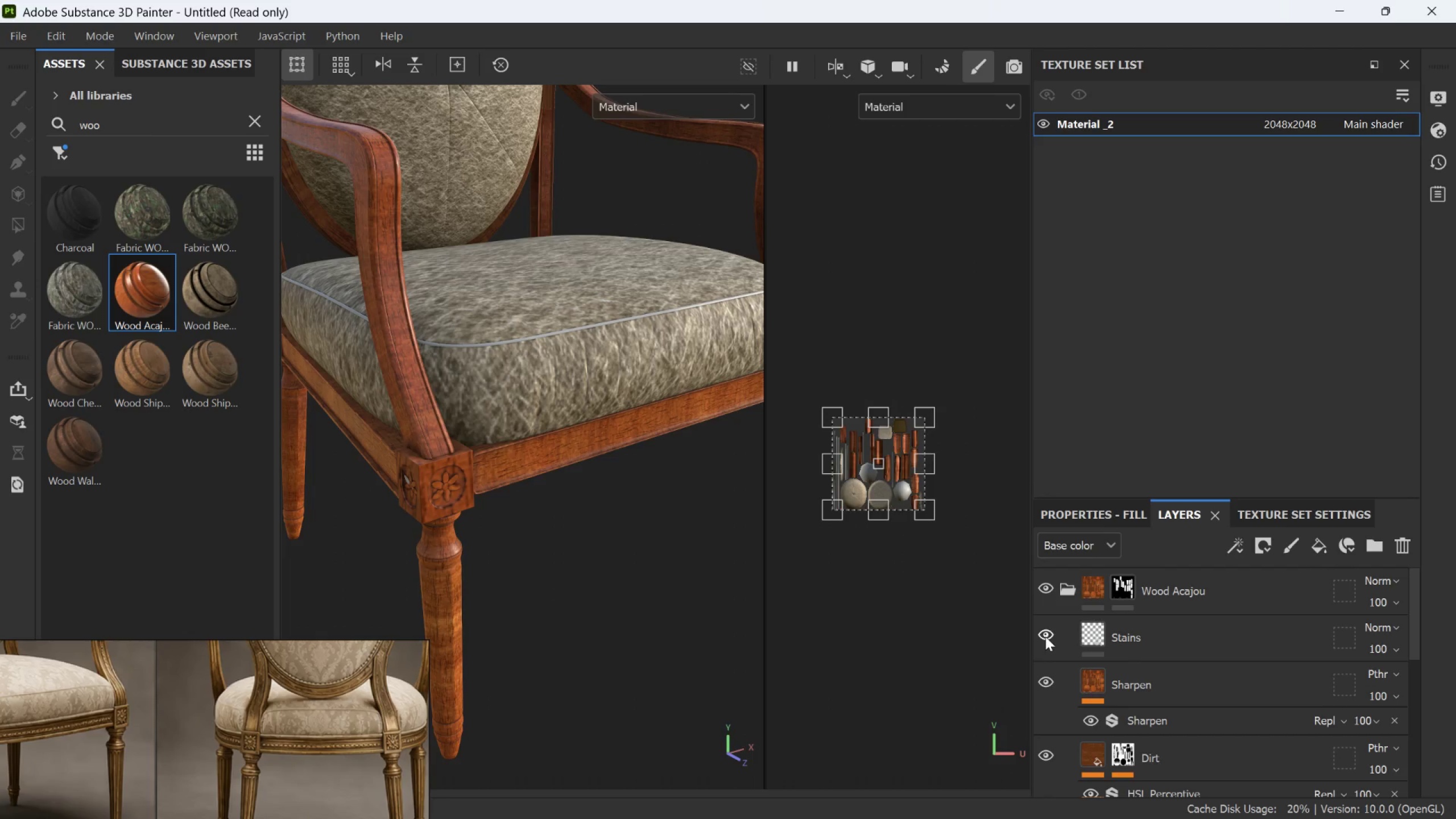 
left_click([1045, 635])
 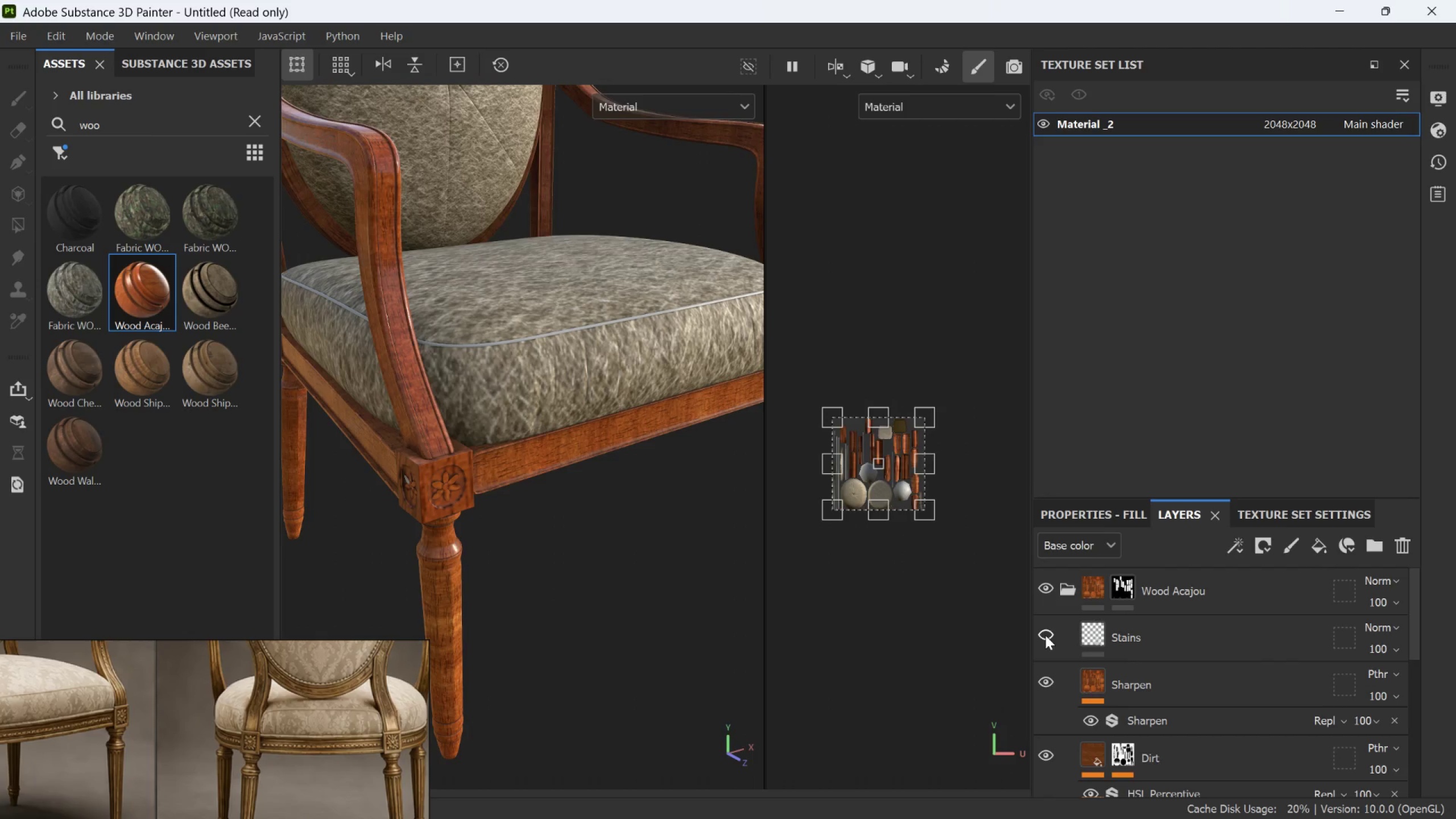 
left_click([1045, 635])
 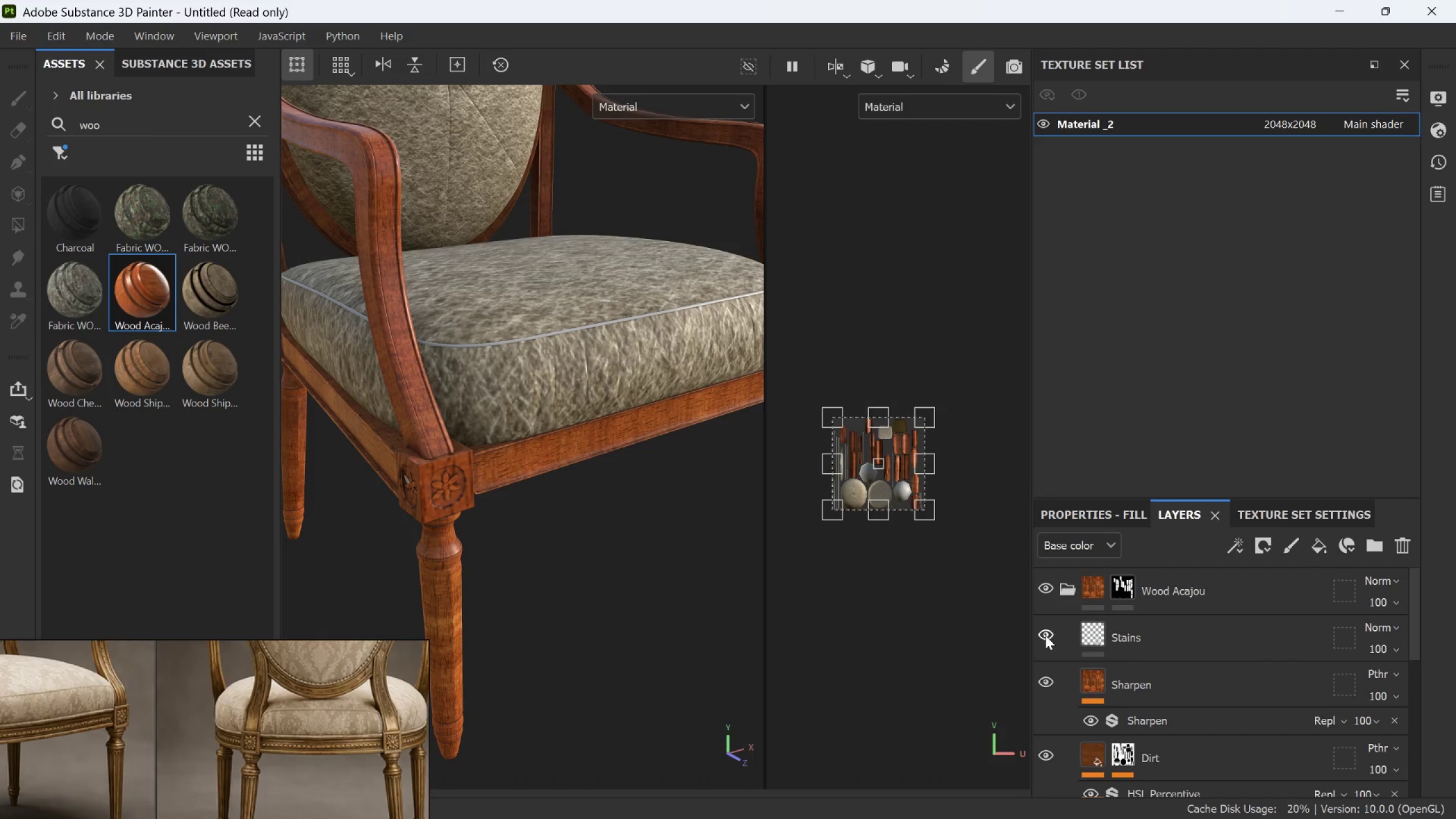 
left_click([1173, 633])
 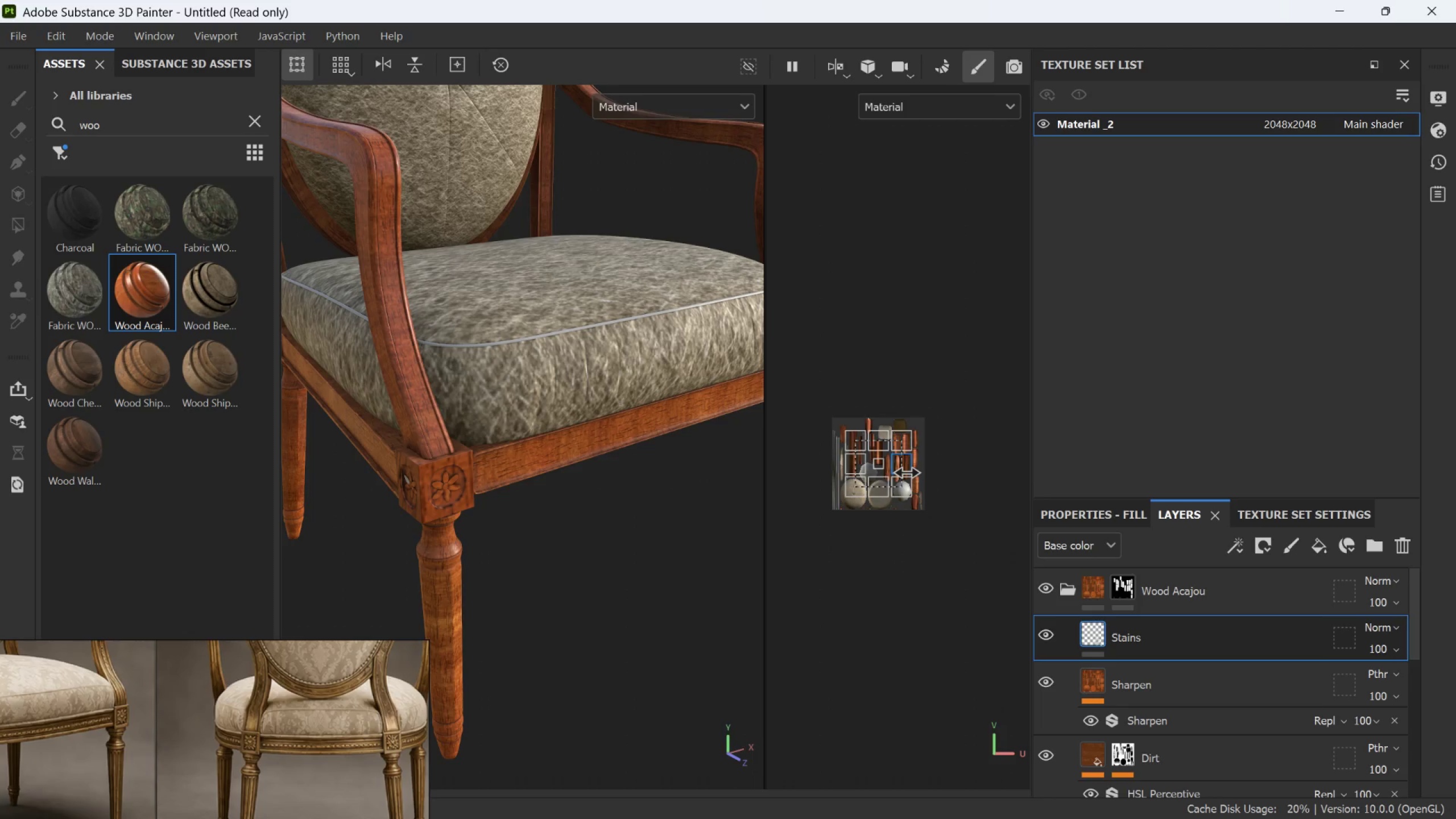 
scroll: coordinate [912, 487], scroll_direction: up, amount: 5.0
 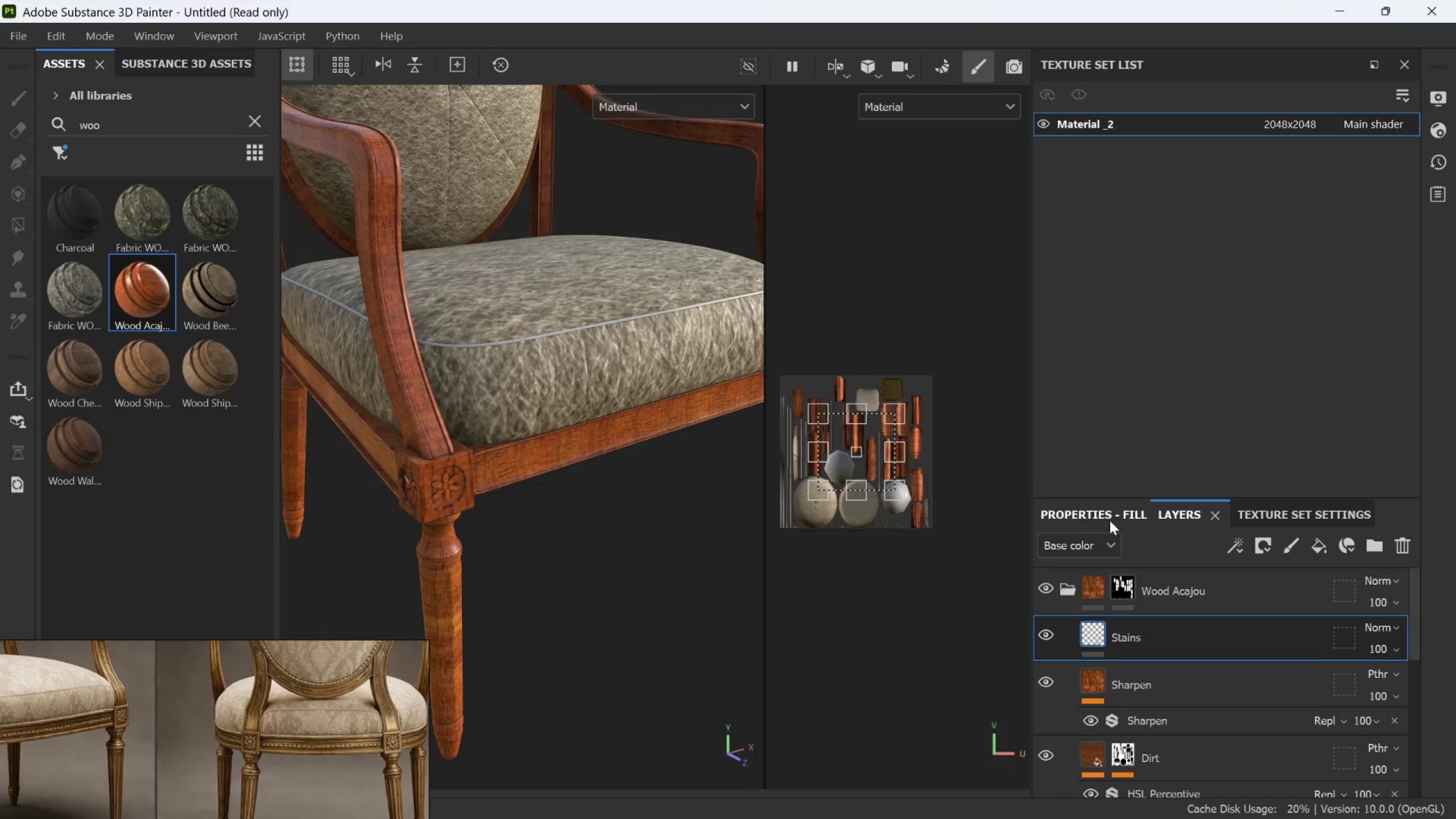 
left_click([1107, 520])
 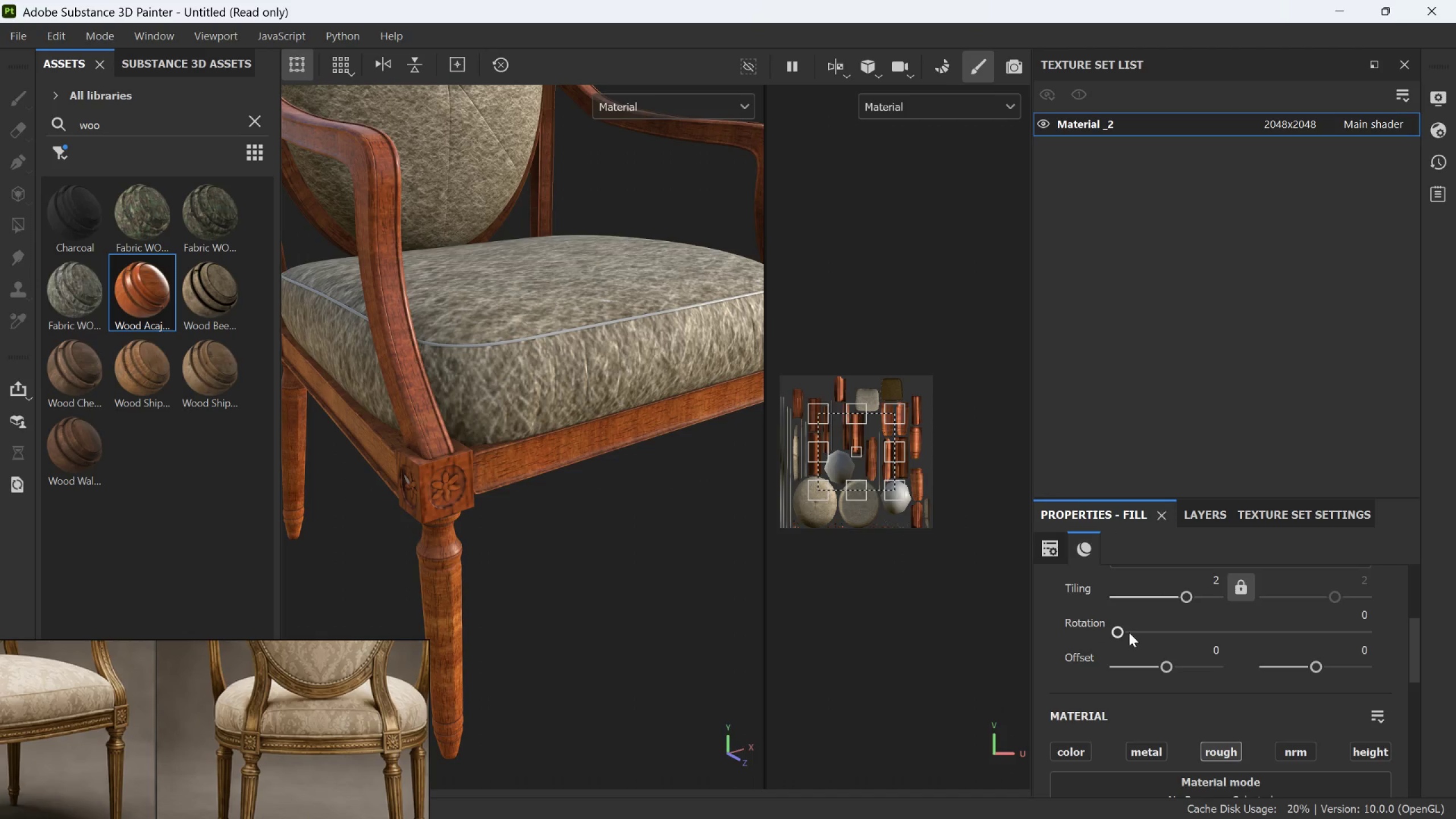 
left_click_drag(start_coordinate=[1124, 633], to_coordinate=[1192, 626])
 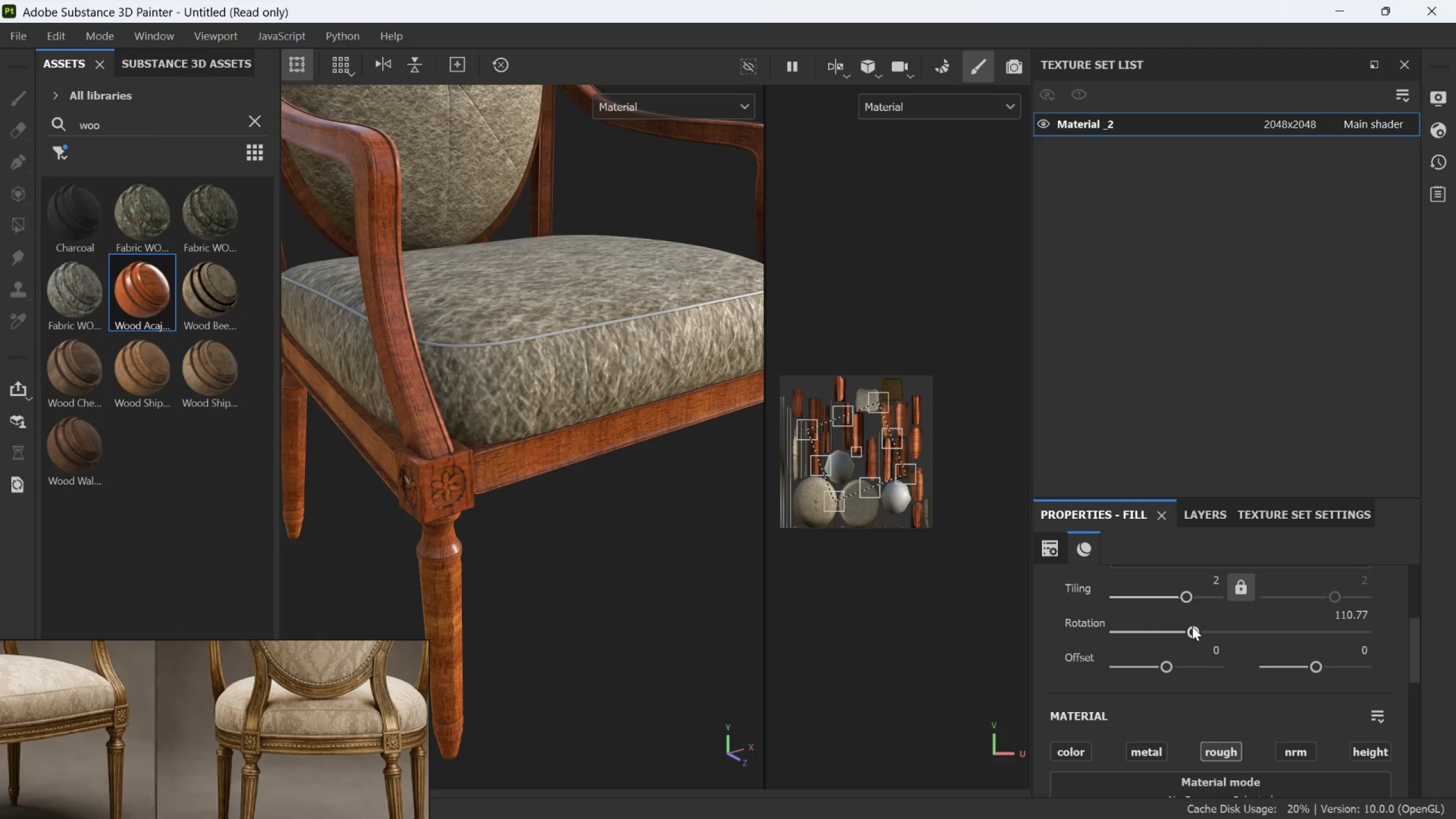 
key(Control+Z)
 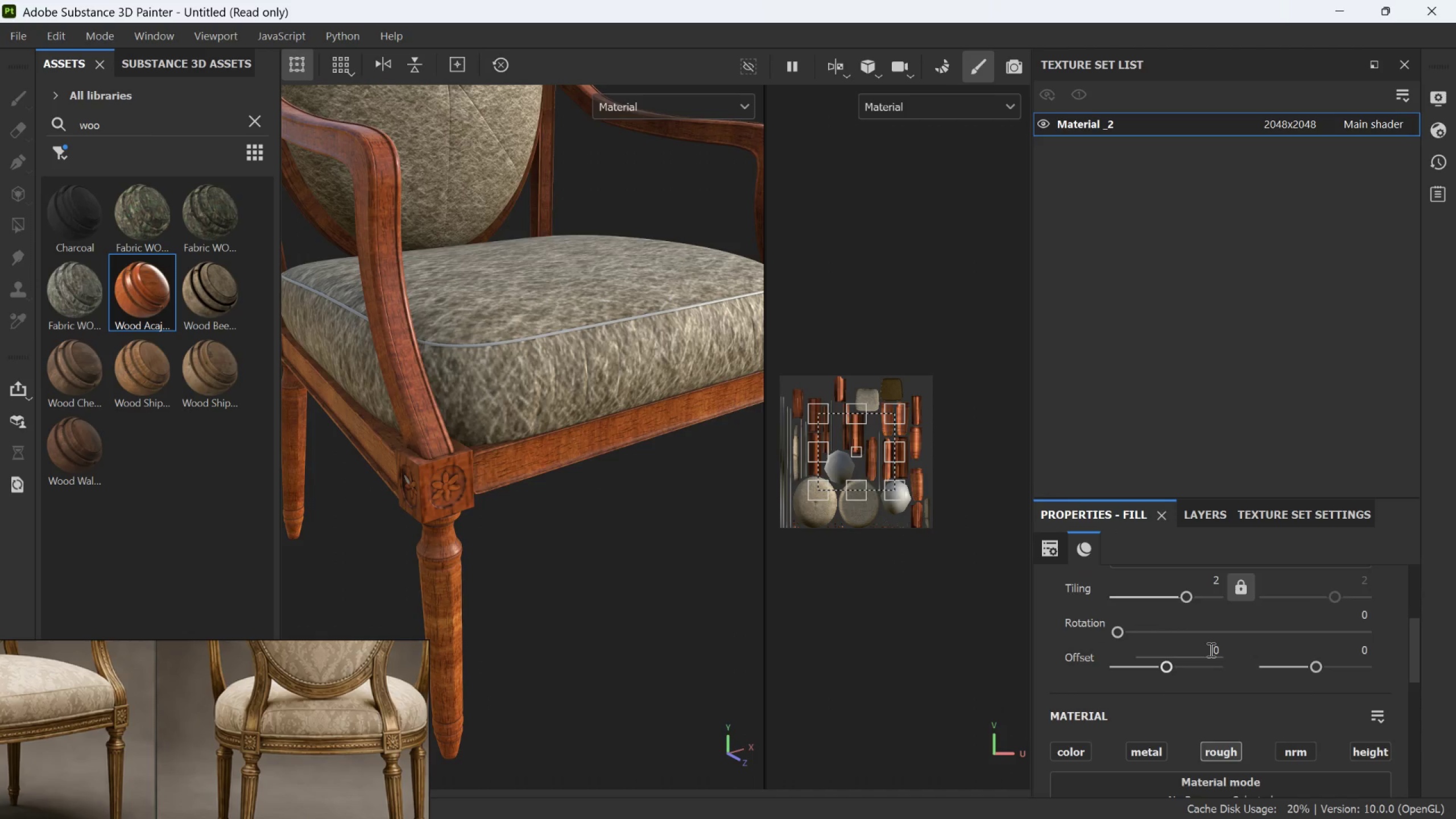 
scroll: coordinate [1213, 656], scroll_direction: down, amount: 1.0
 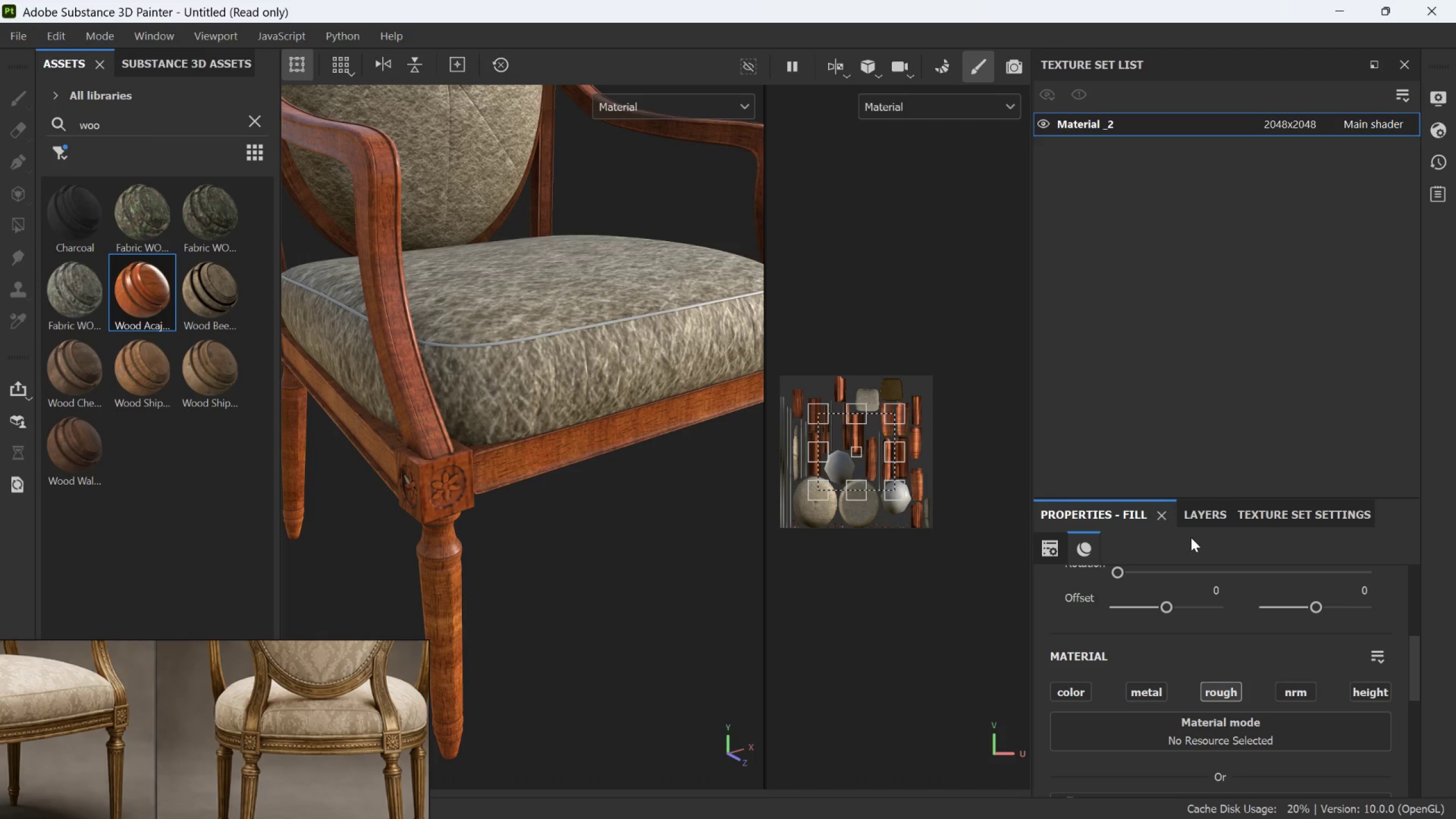 
left_click([1200, 524])
 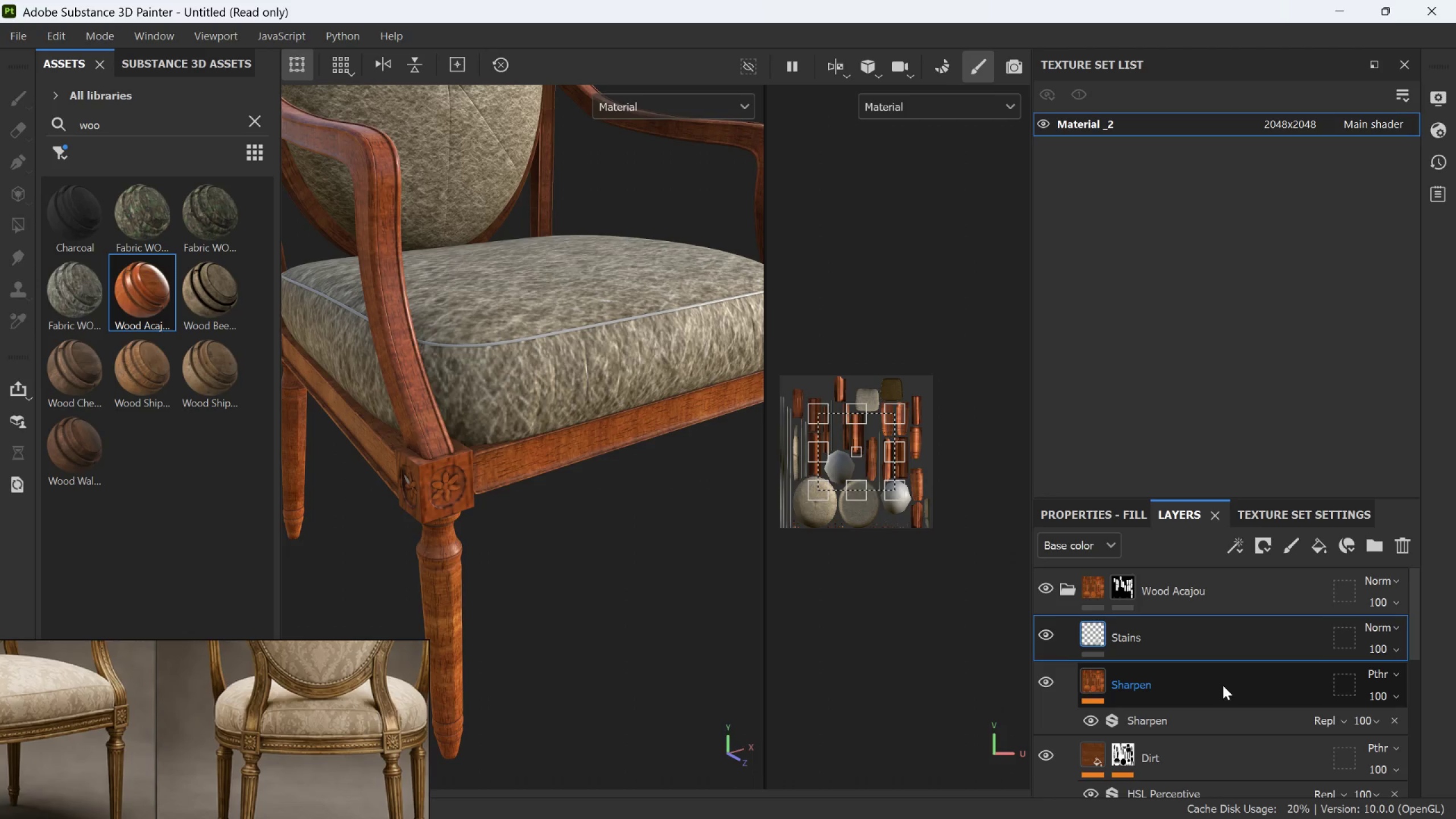 
scroll: coordinate [1243, 664], scroll_direction: down, amount: 5.0
 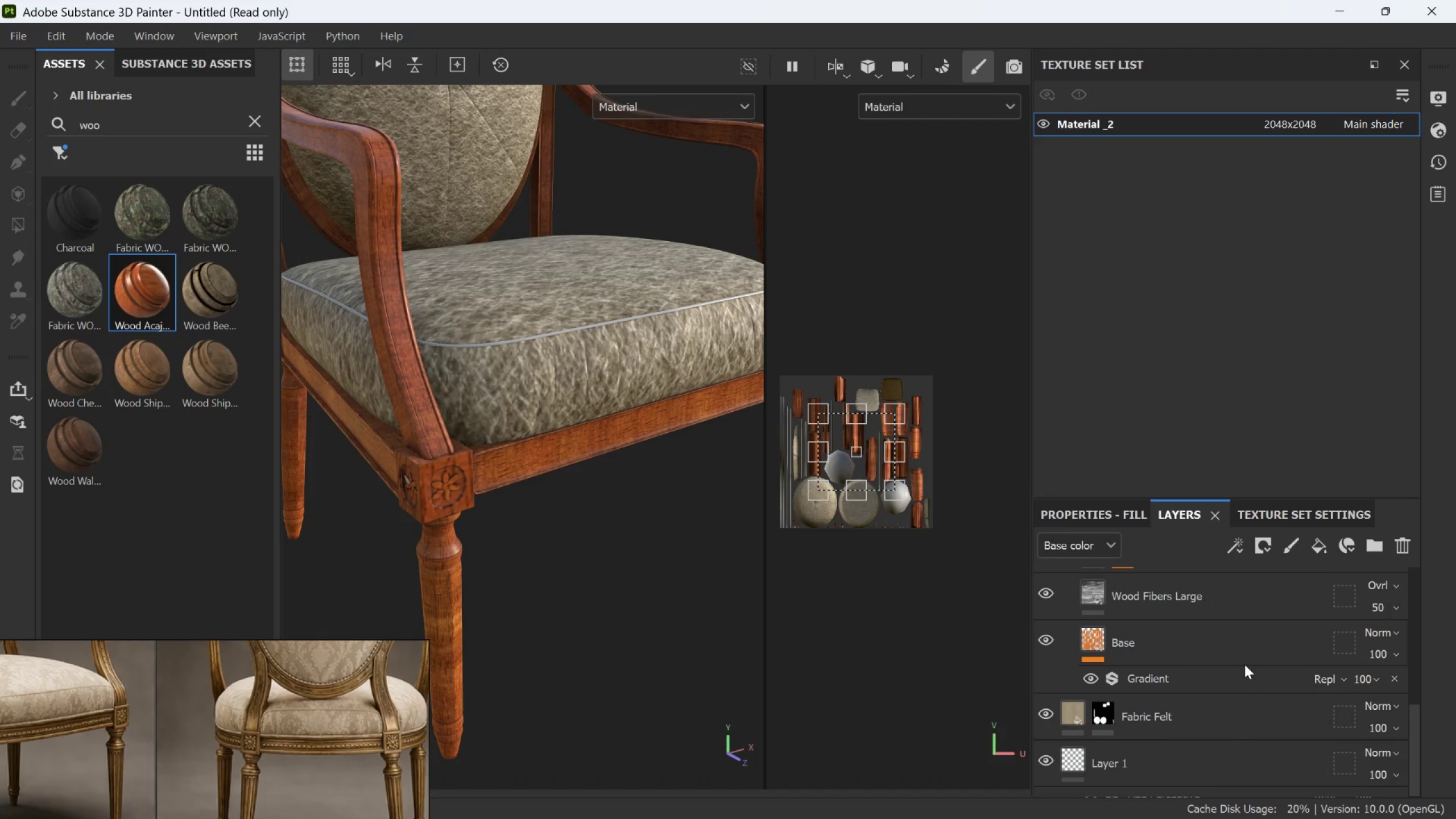 
scroll: coordinate [1245, 665], scroll_direction: up, amount: 1.0
 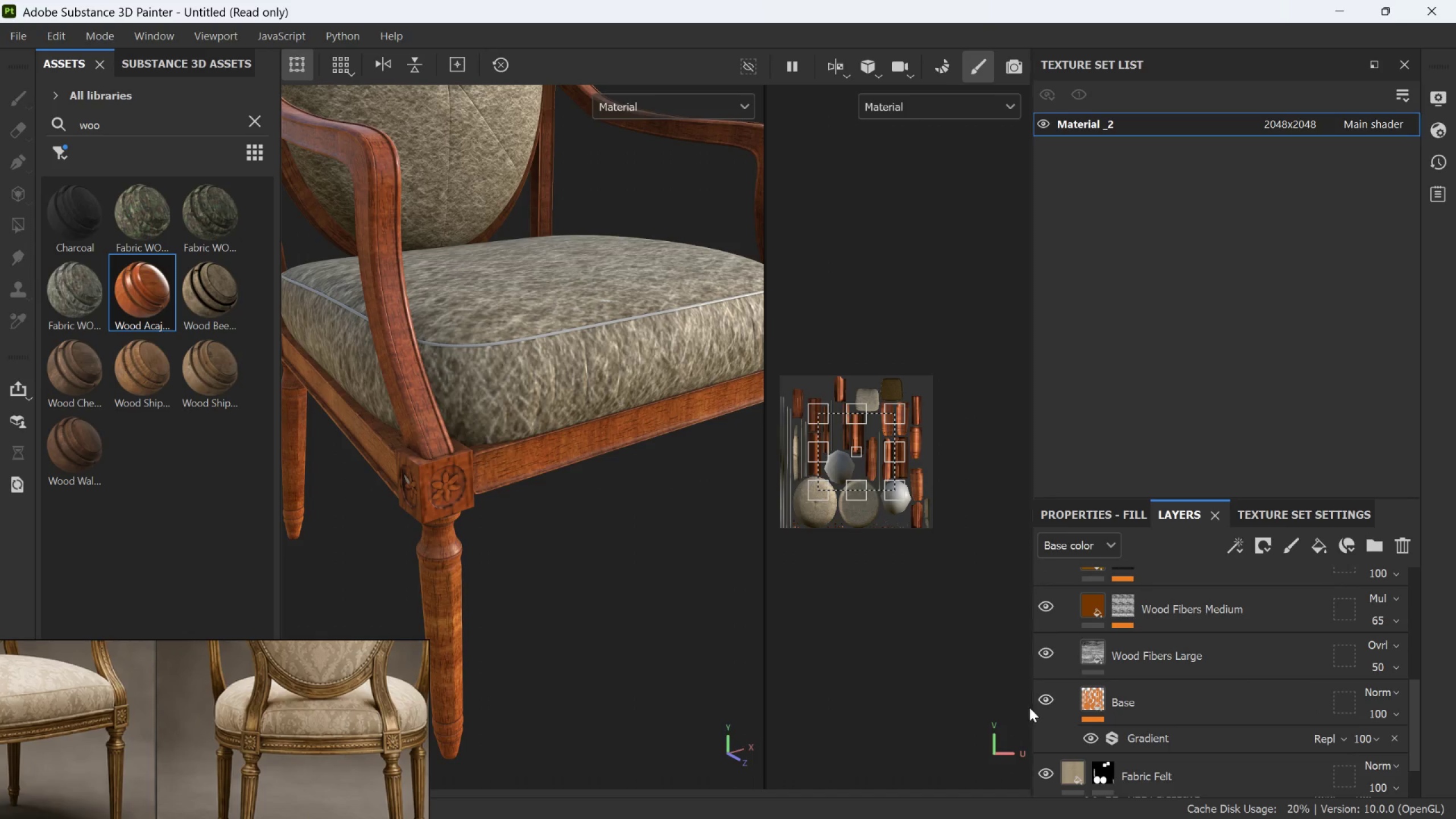 
left_click([1040, 696])
 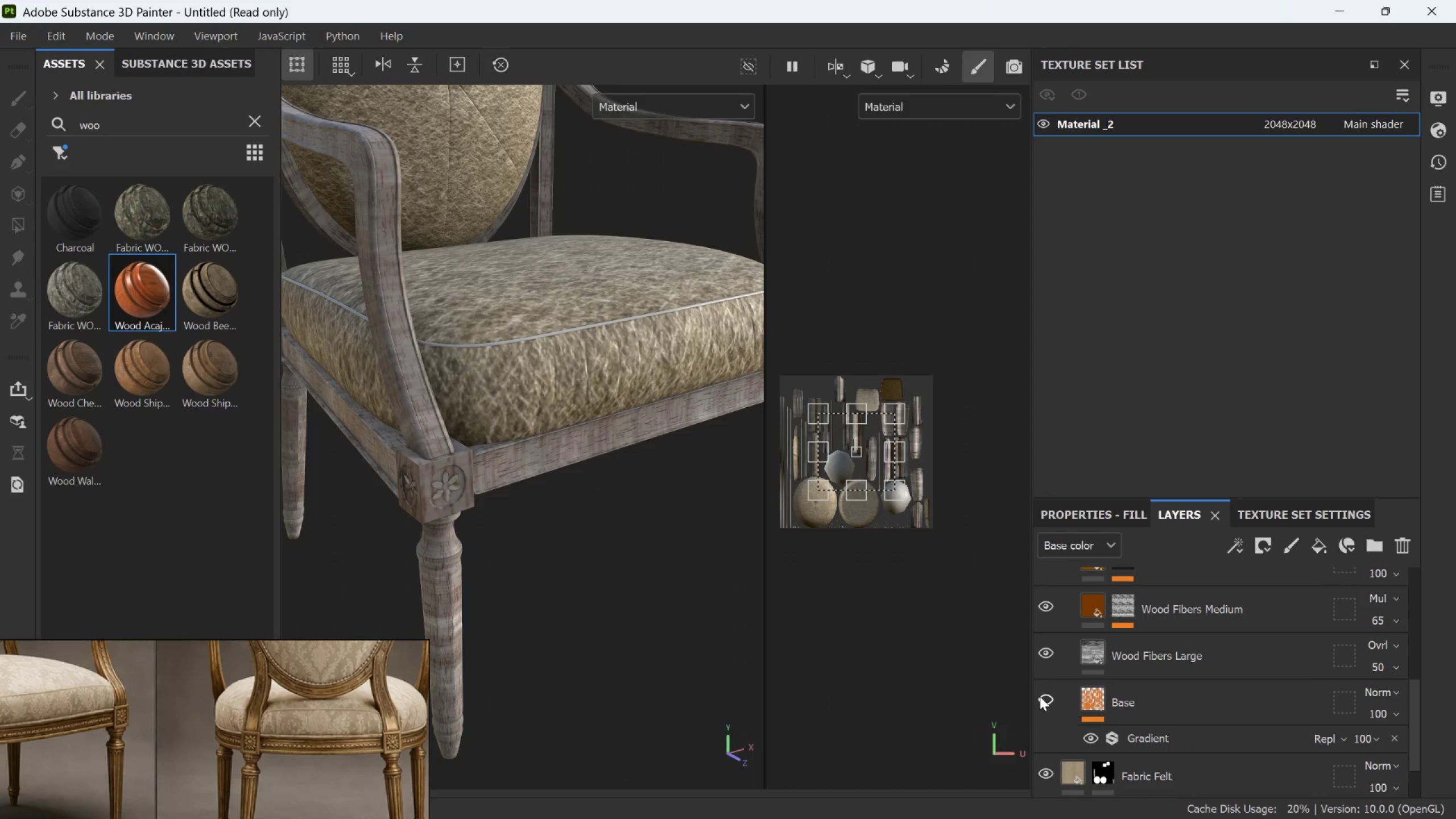 
left_click([1040, 696])
 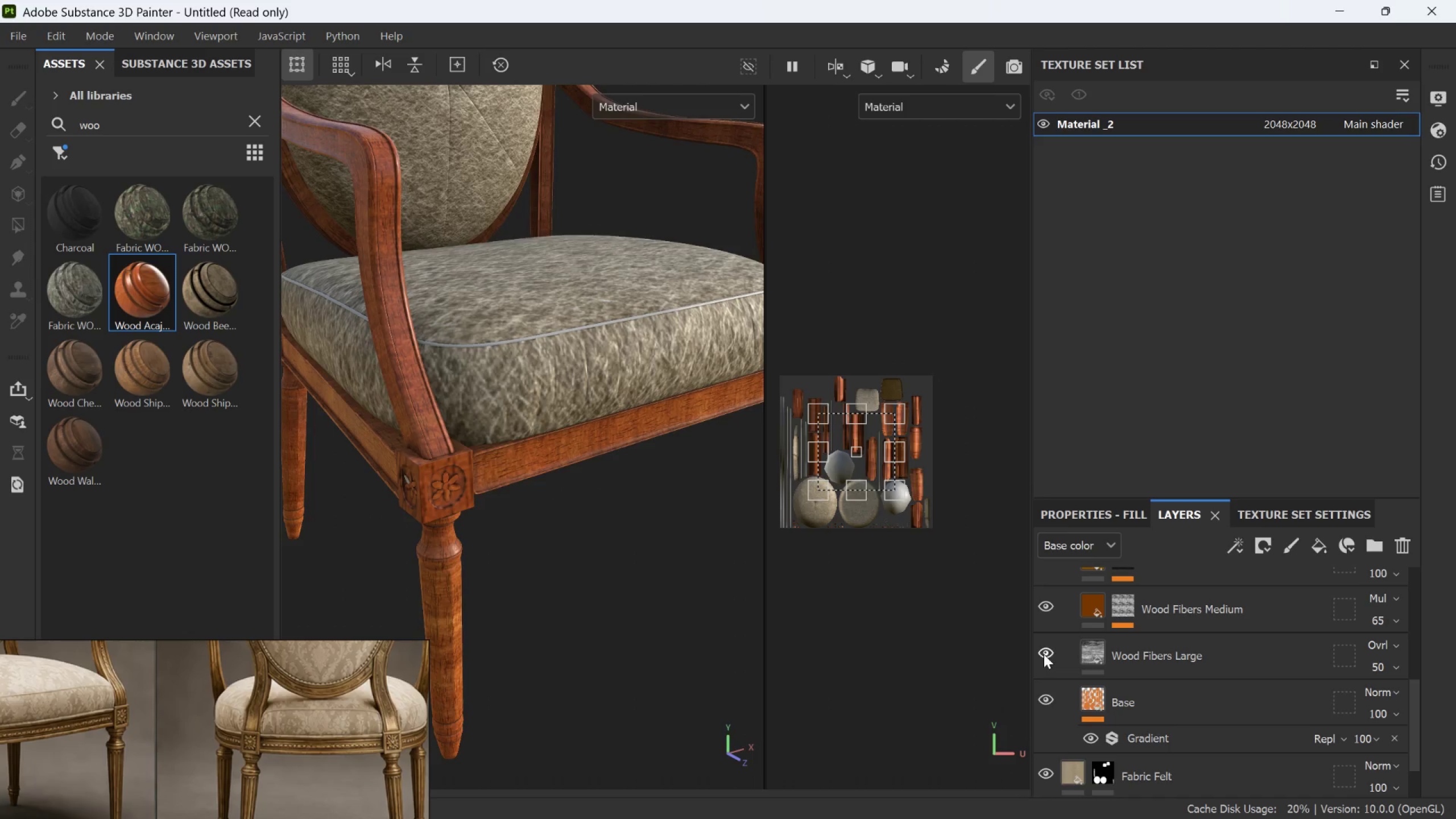 
left_click([1044, 653])
 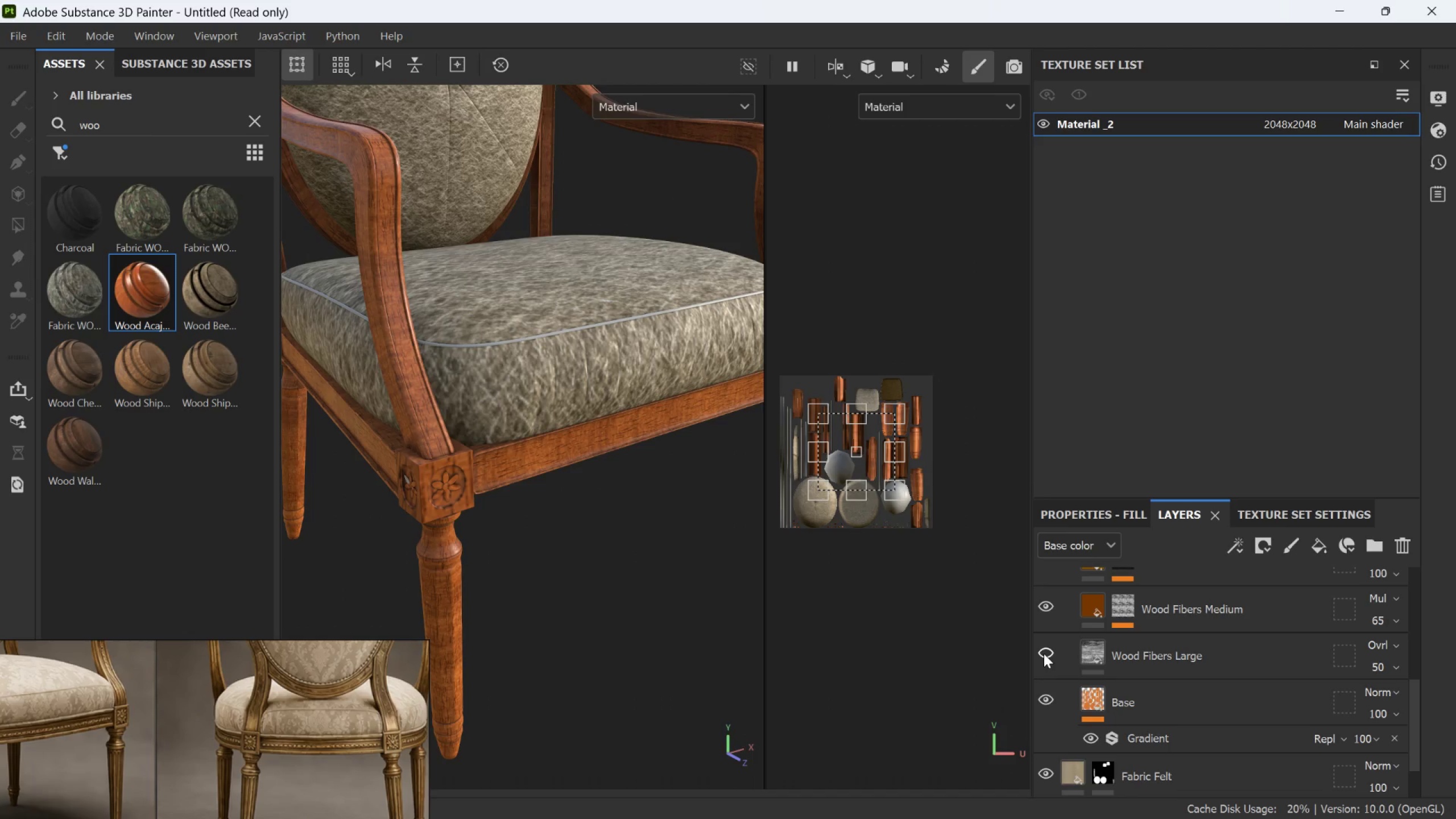 
left_click([1044, 653])
 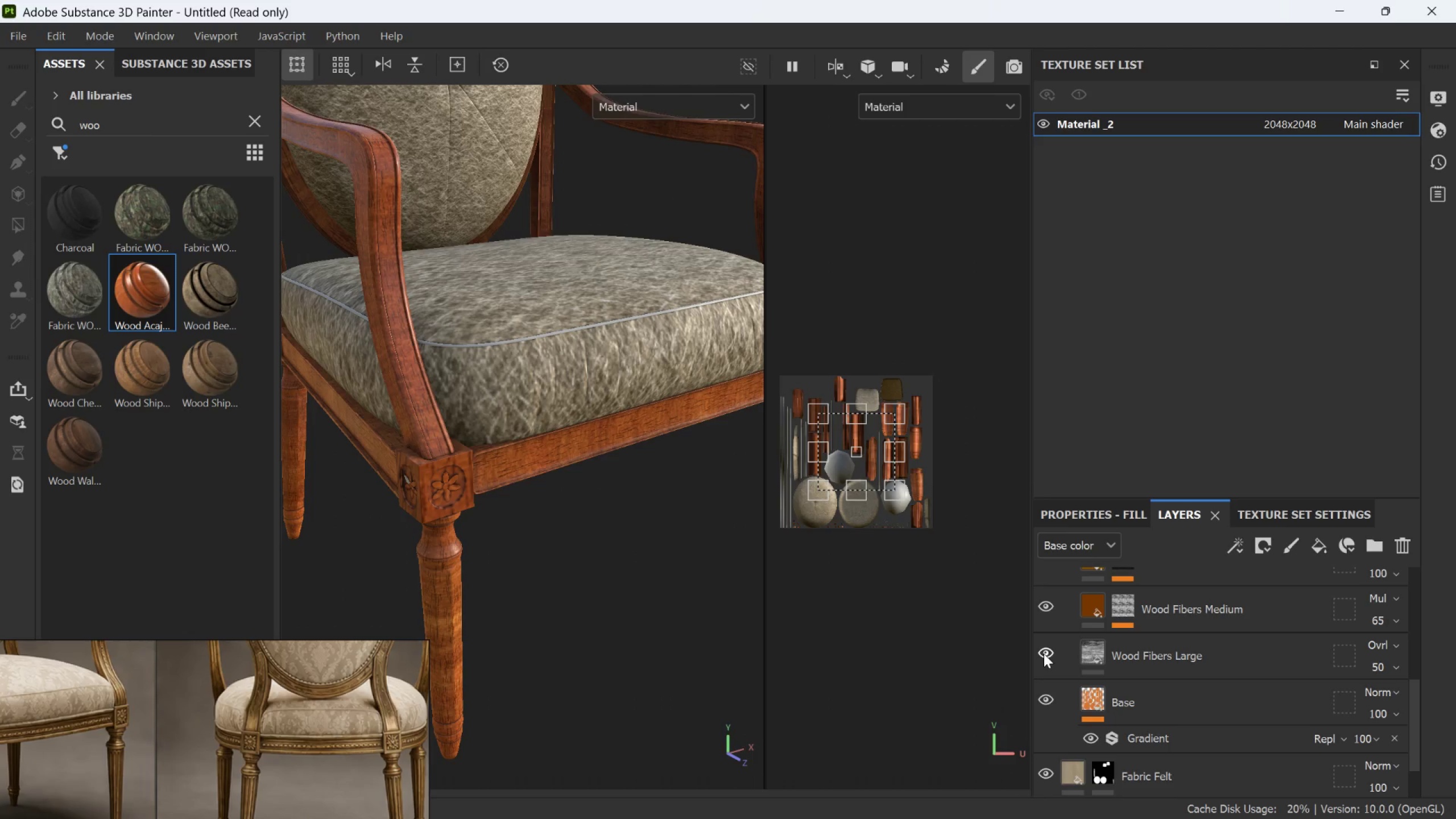 
left_click([1044, 653])
 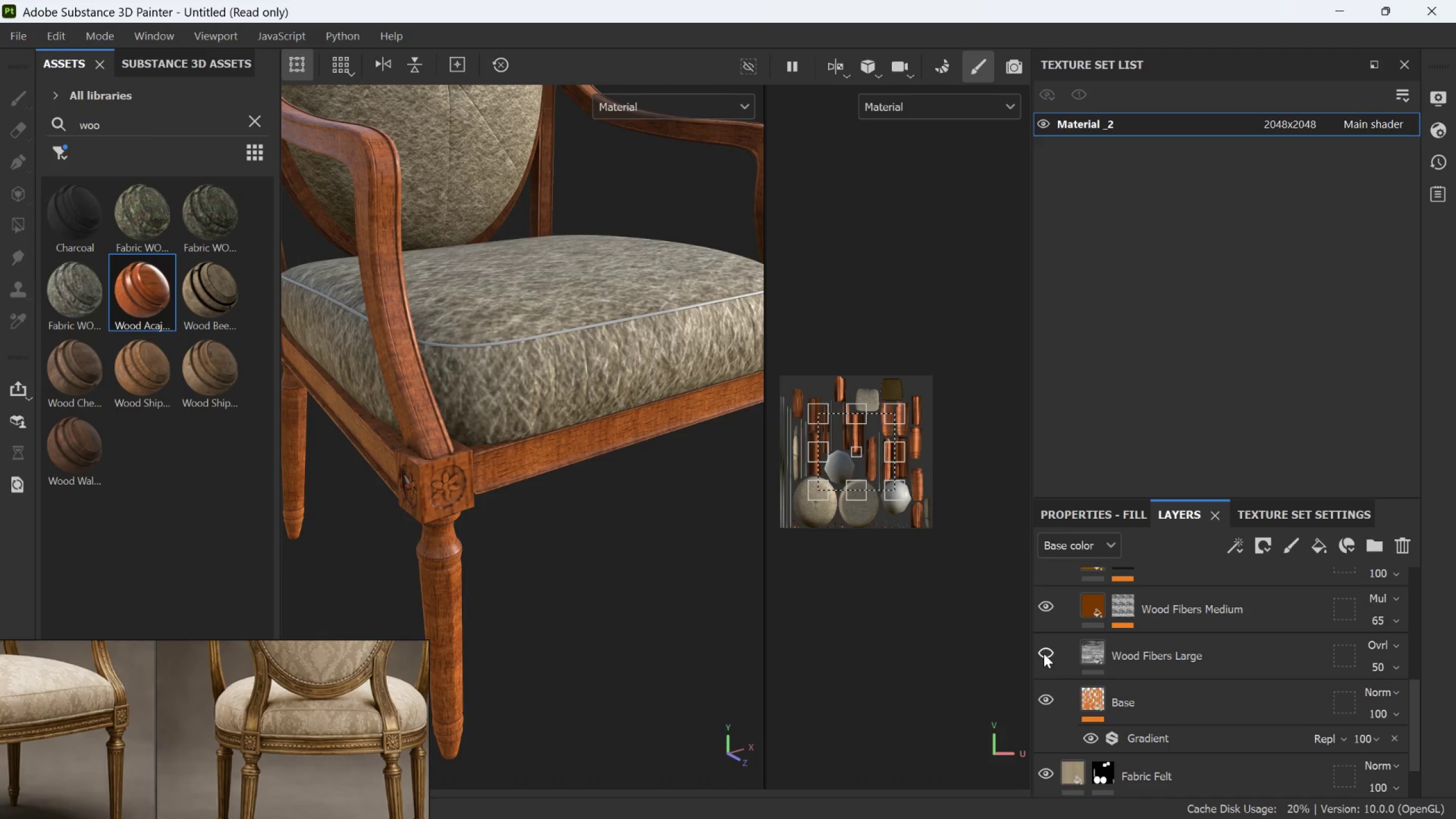 
left_click([1044, 653])
 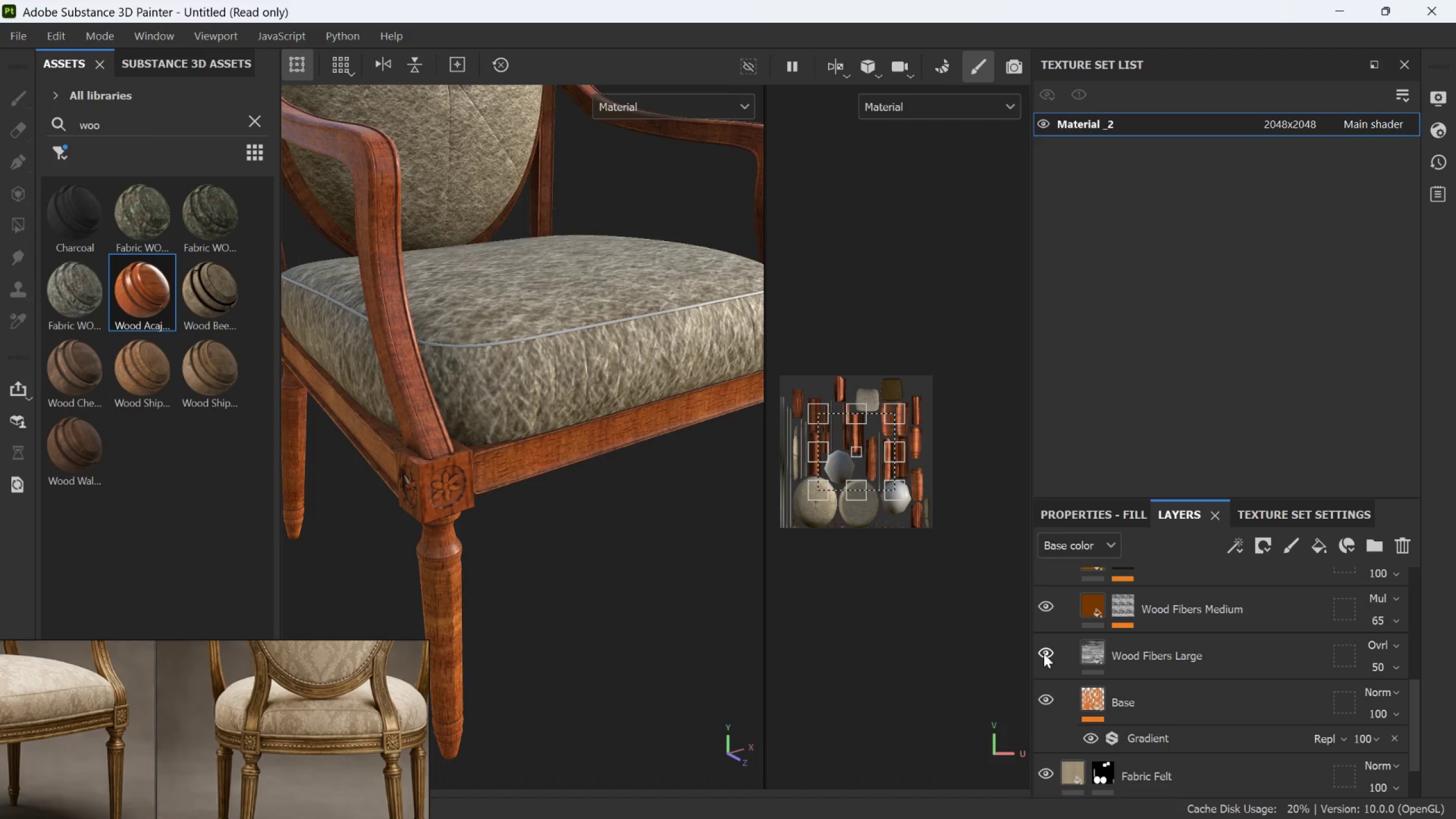 
left_click([1044, 653])
 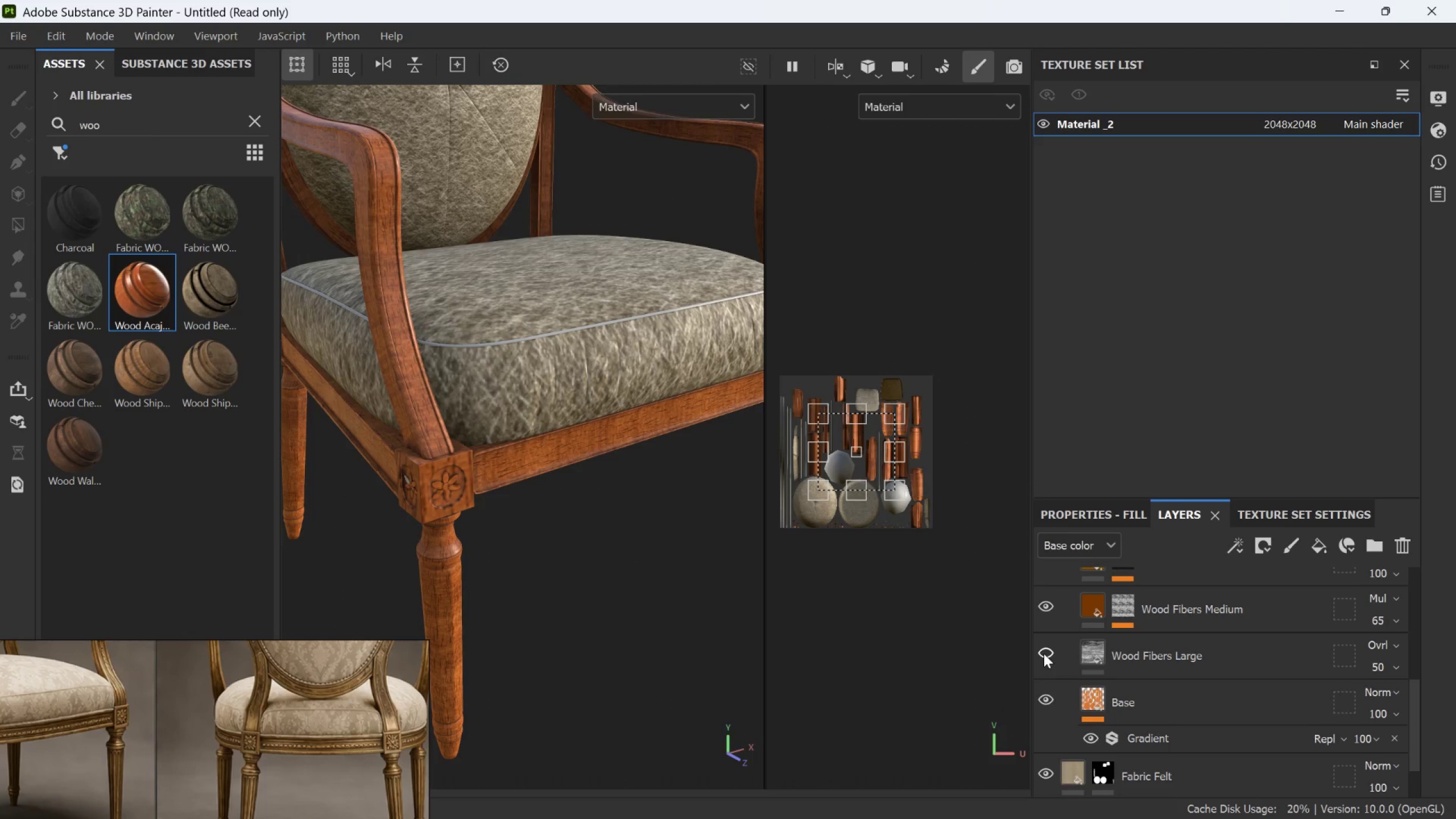 
left_click([1044, 653])
 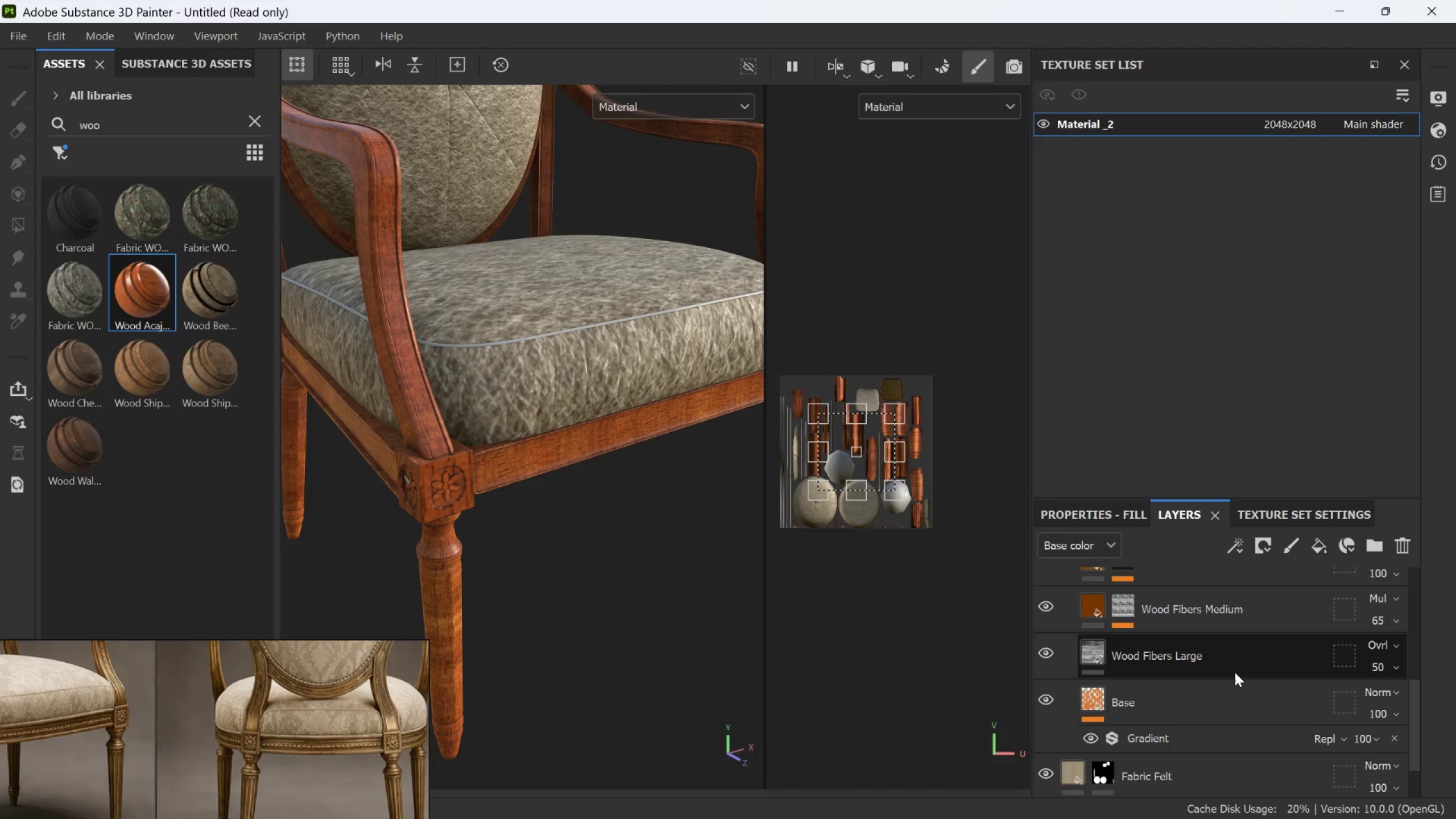 
left_click([1118, 522])
 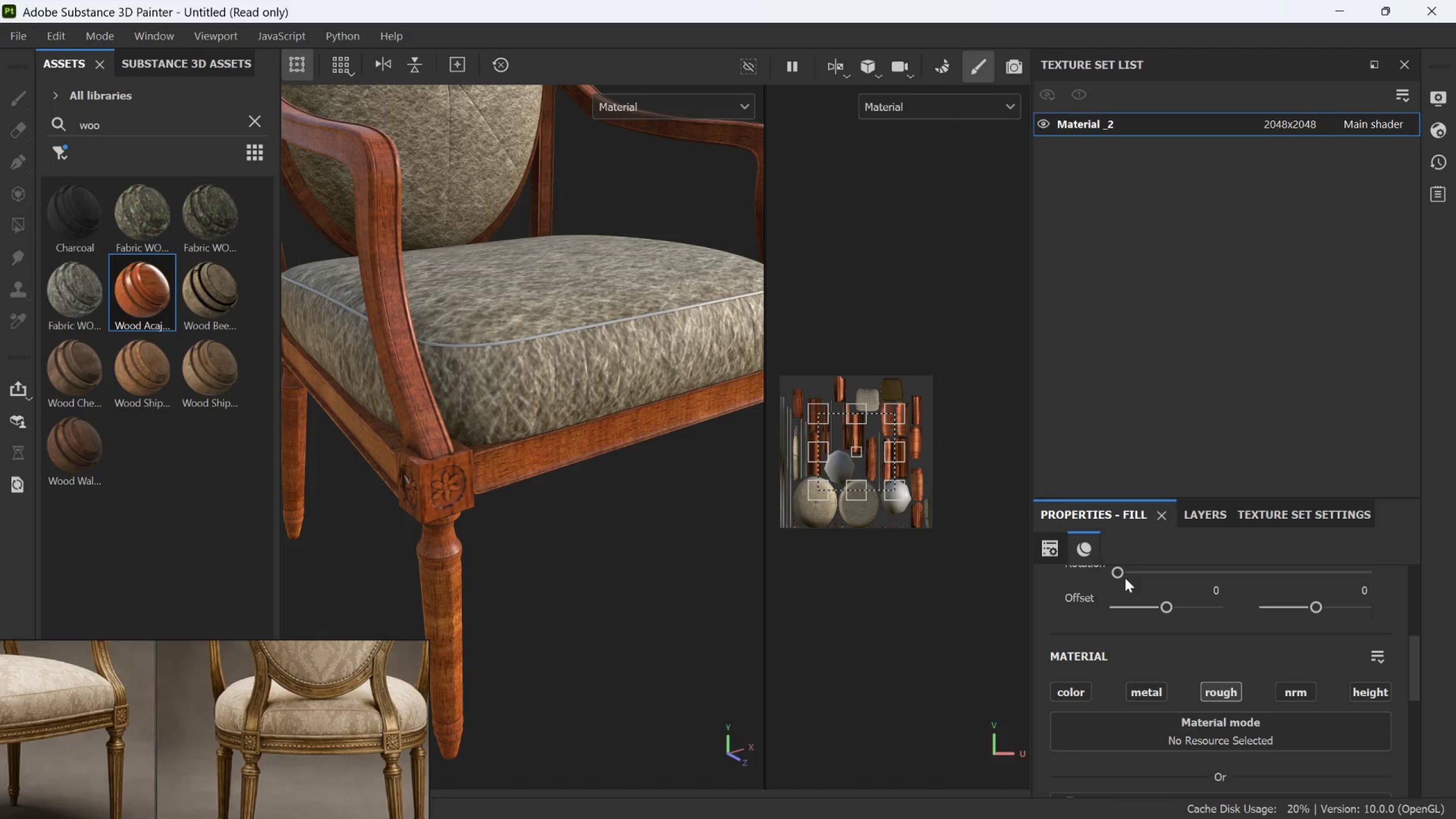 
left_click_drag(start_coordinate=[1122, 575], to_coordinate=[1178, 569])
 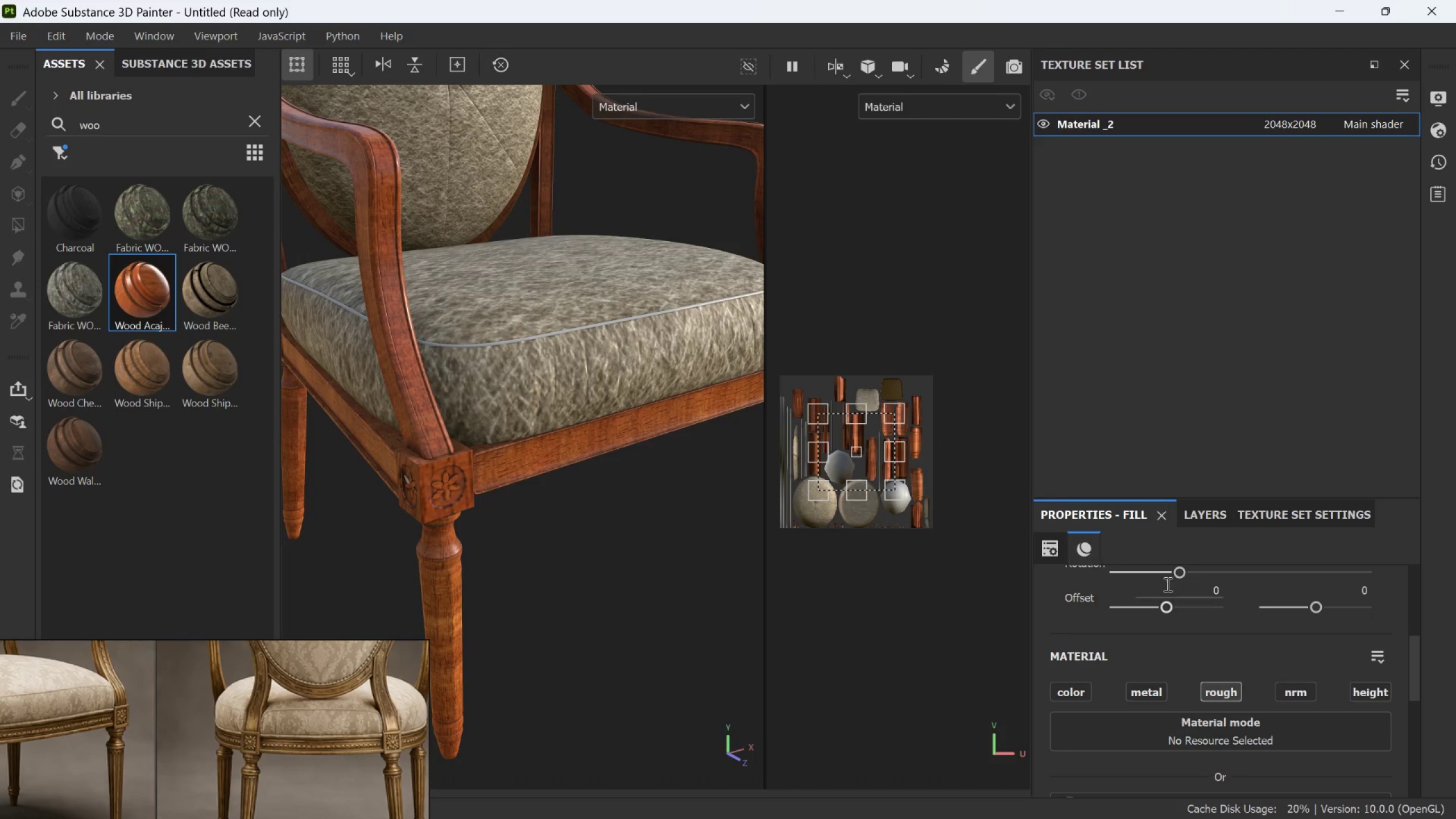 
key(Control+Z)
 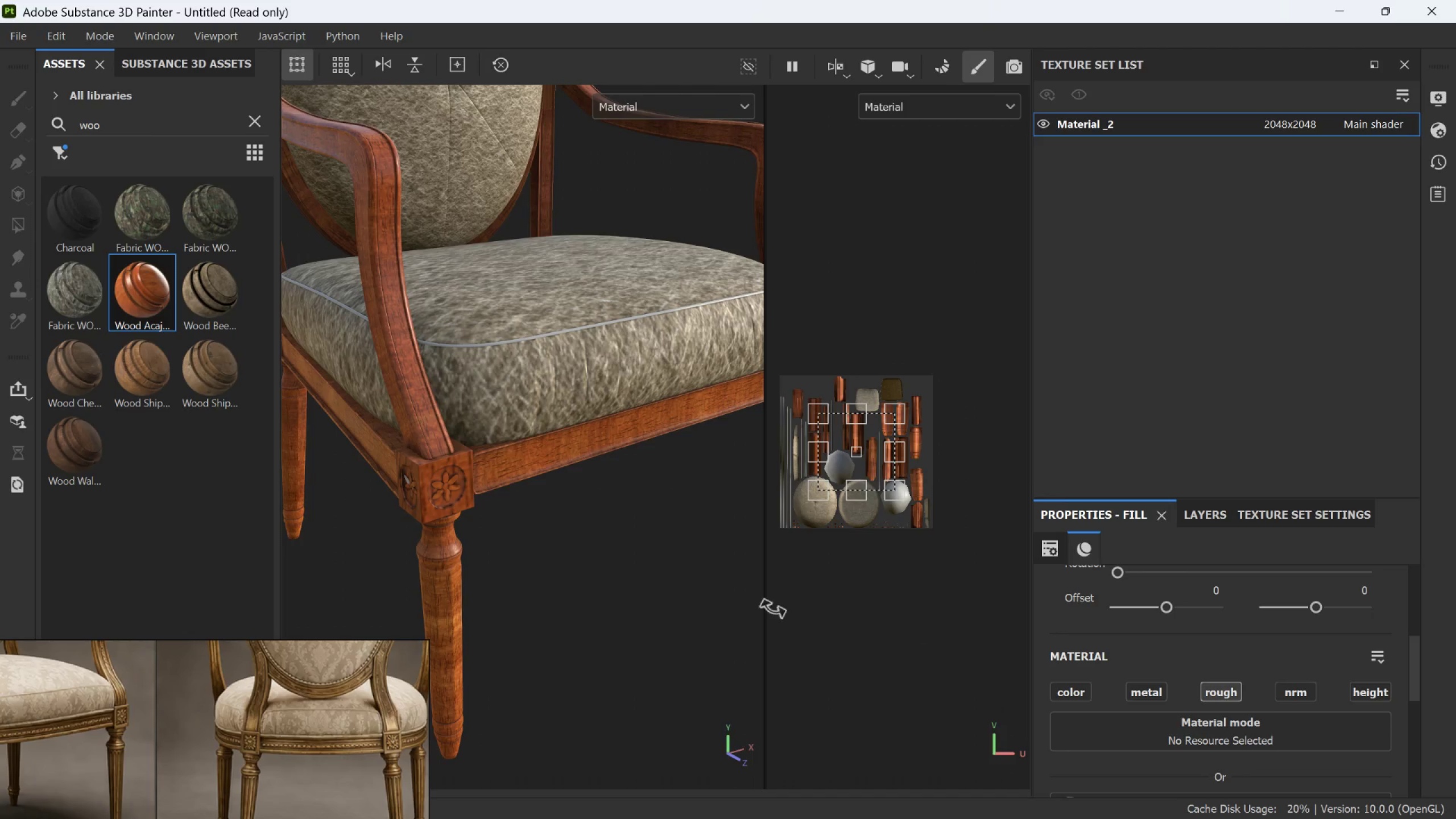 
scroll: coordinate [677, 607], scroll_direction: down, amount: 5.0
 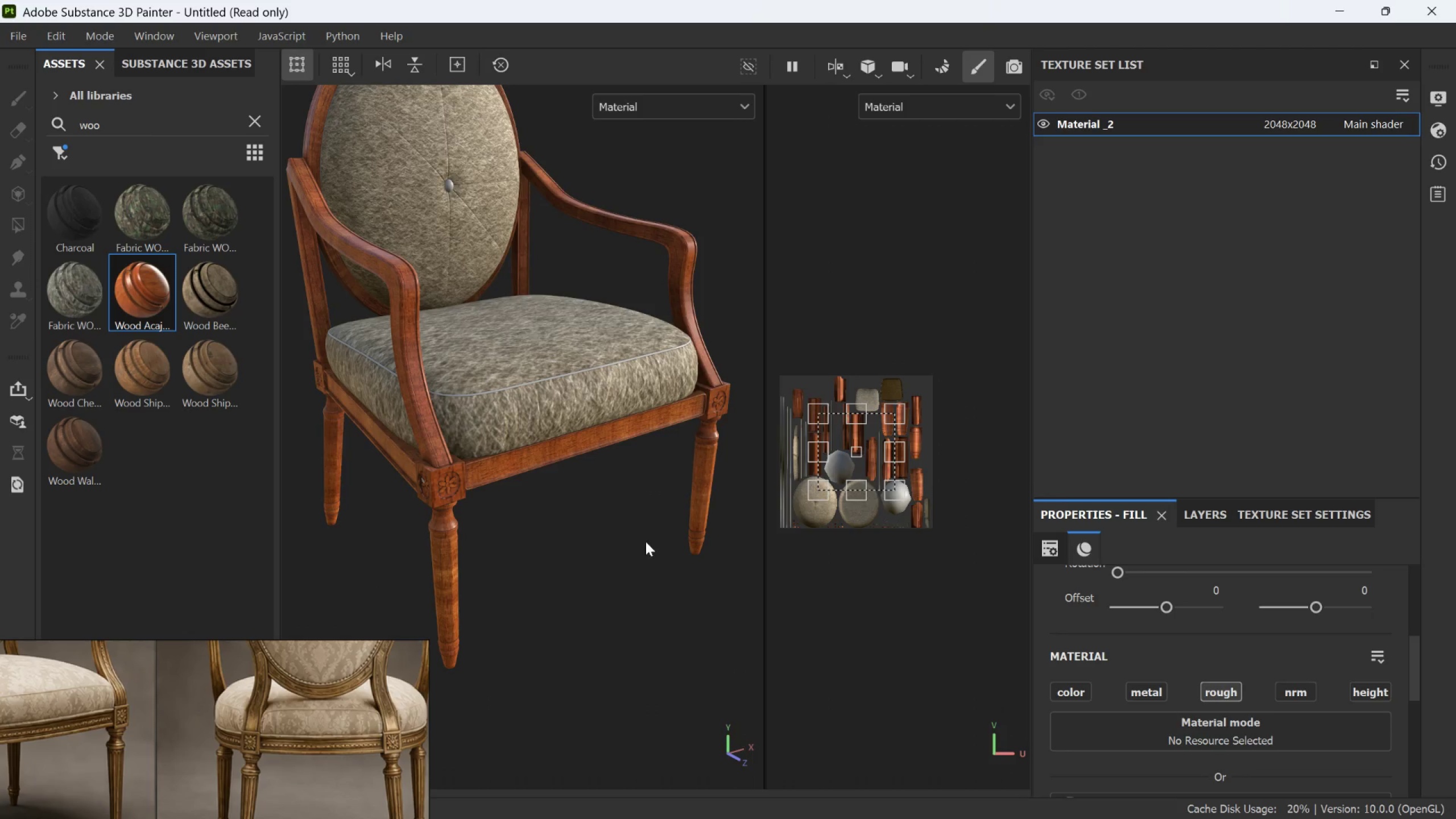 
hold_key(key=AltLeft, duration=1.12)
left_click_drag(start_coordinate=[625, 536], to_coordinate=[541, 494])
 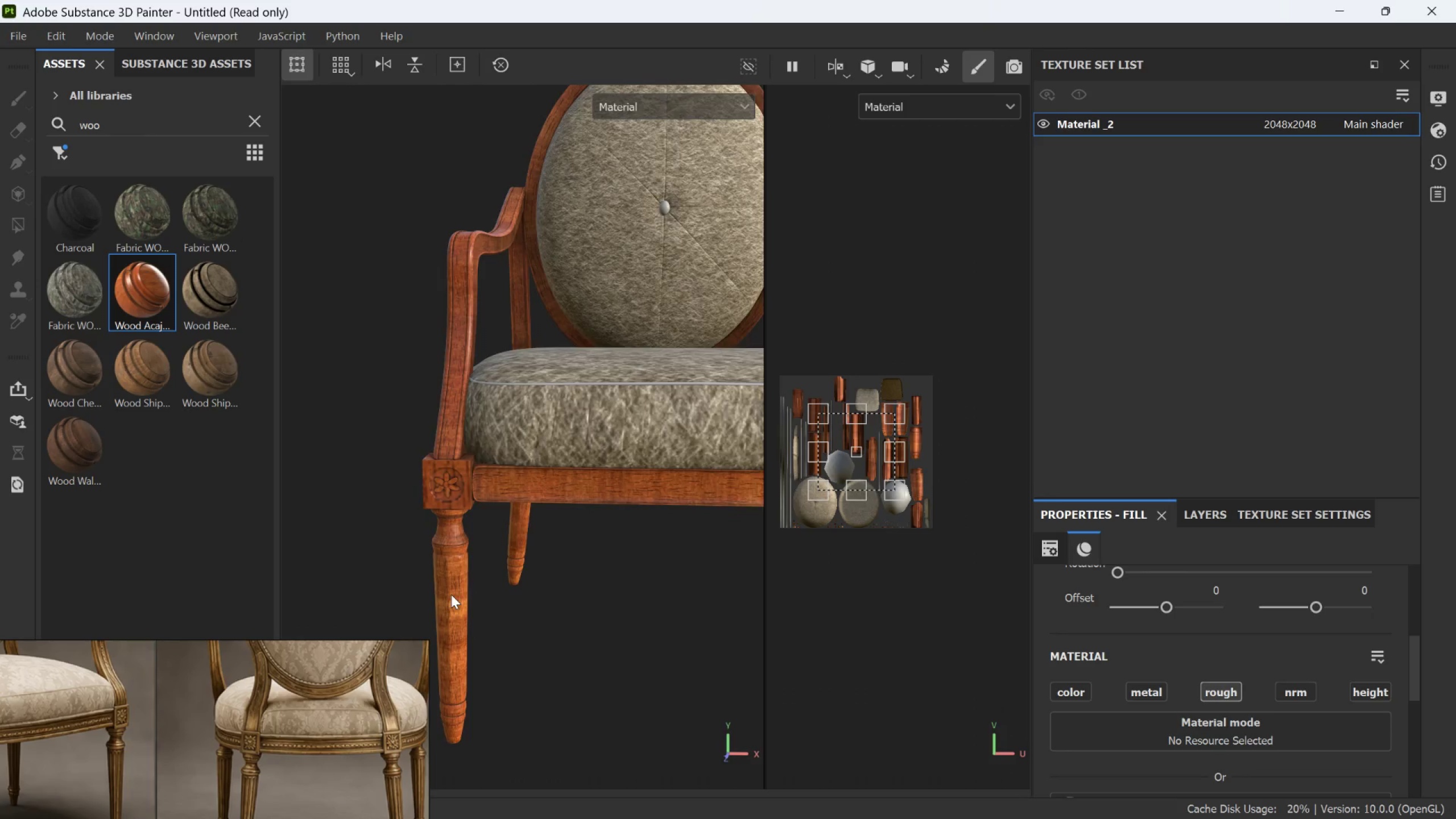 
scroll: coordinate [460, 584], scroll_direction: up, amount: 8.0
 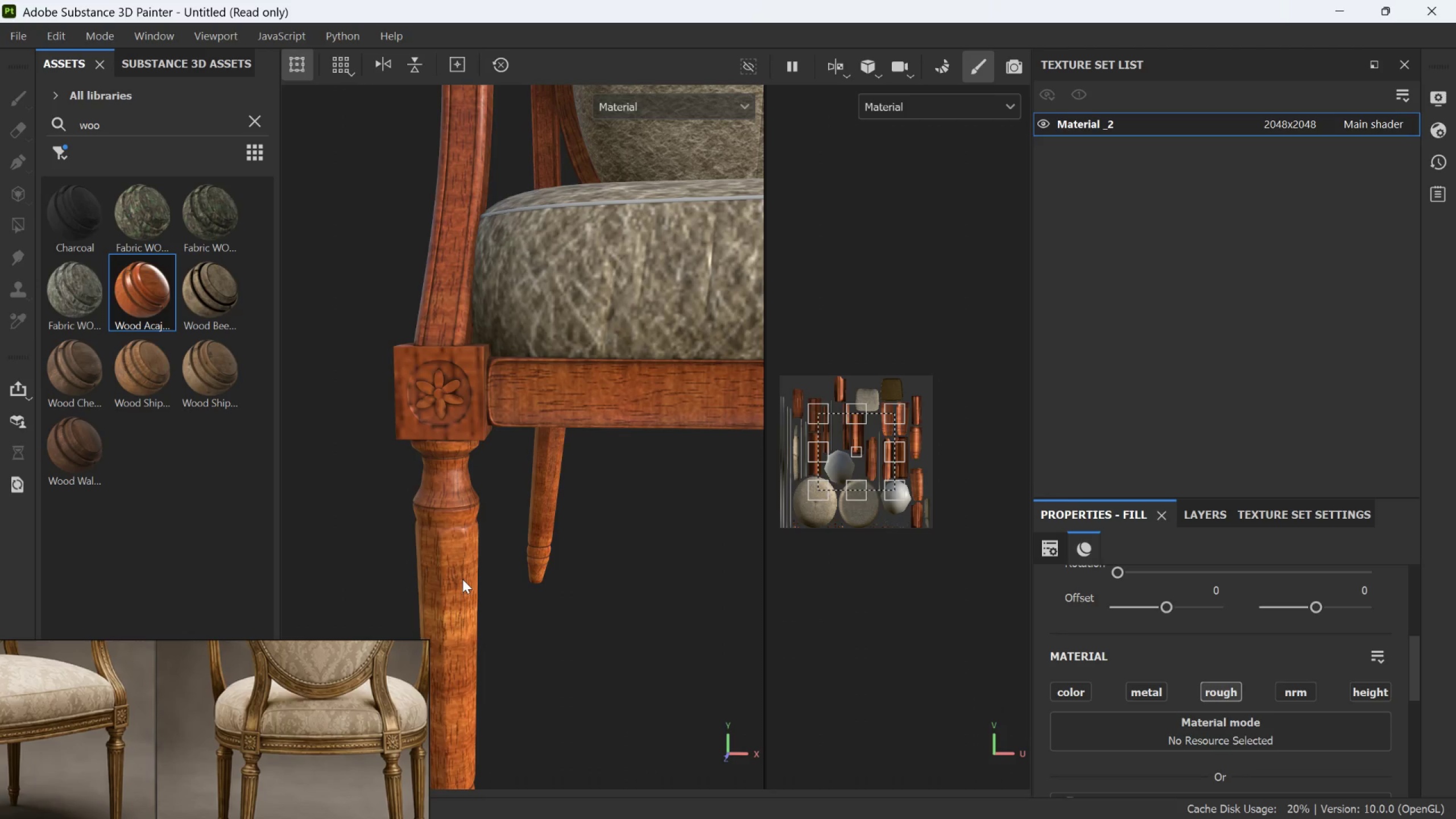 
scroll: coordinate [483, 567], scroll_direction: down, amount: 9.0
 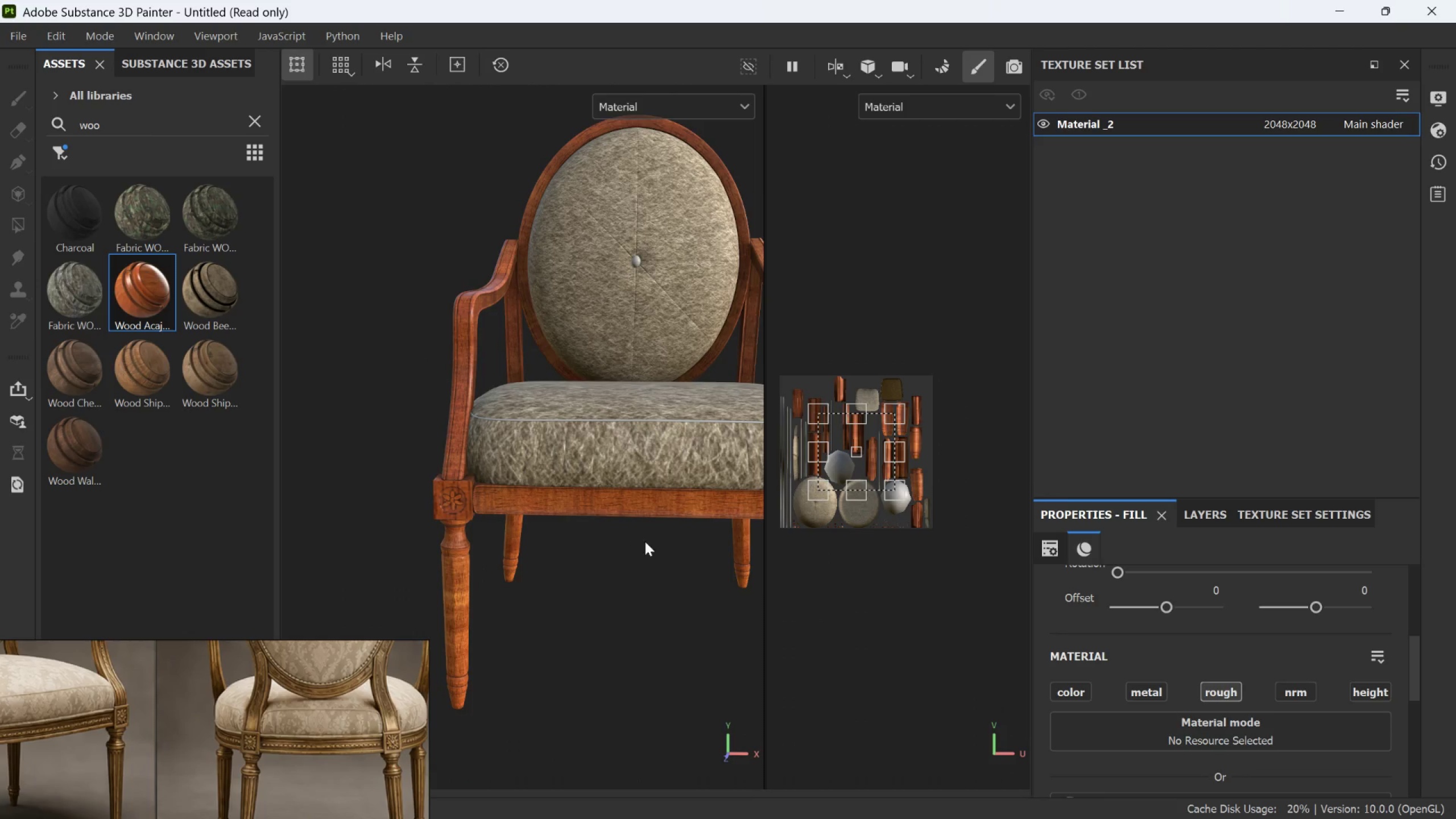 
scroll: coordinate [1176, 615], scroll_direction: up, amount: 13.0
 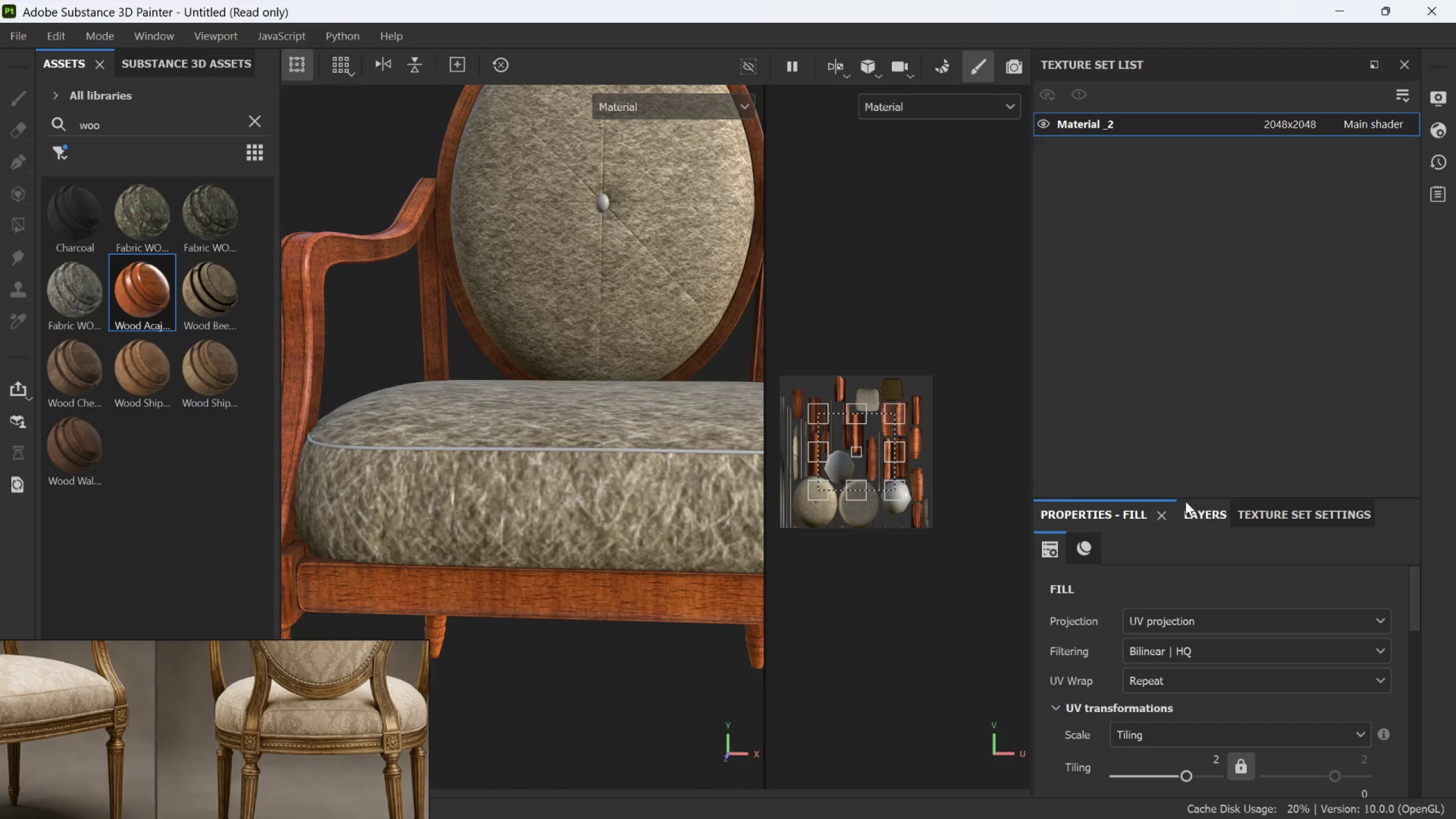 
left_click([1188, 501])
 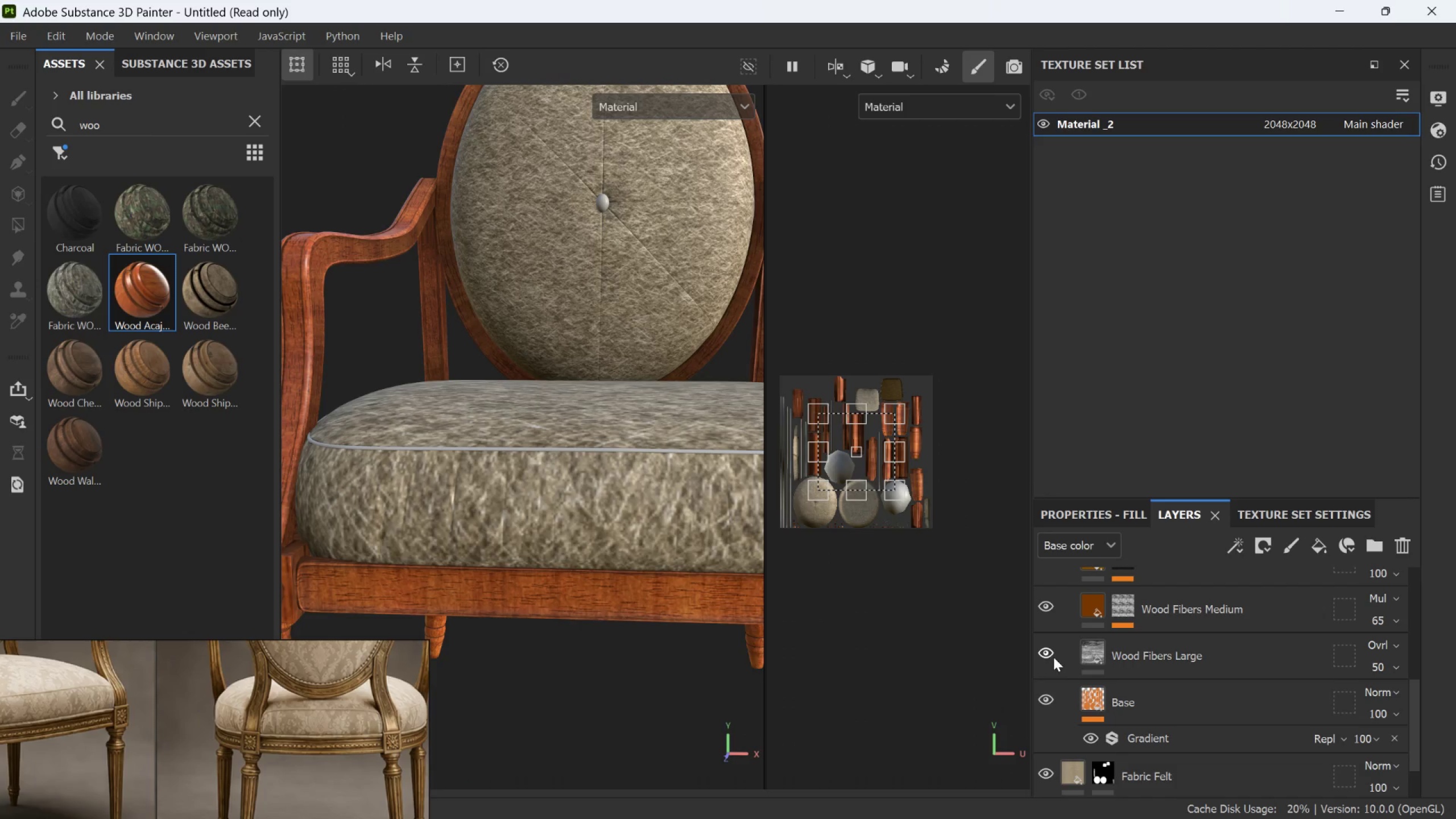 
left_click([1051, 656])
 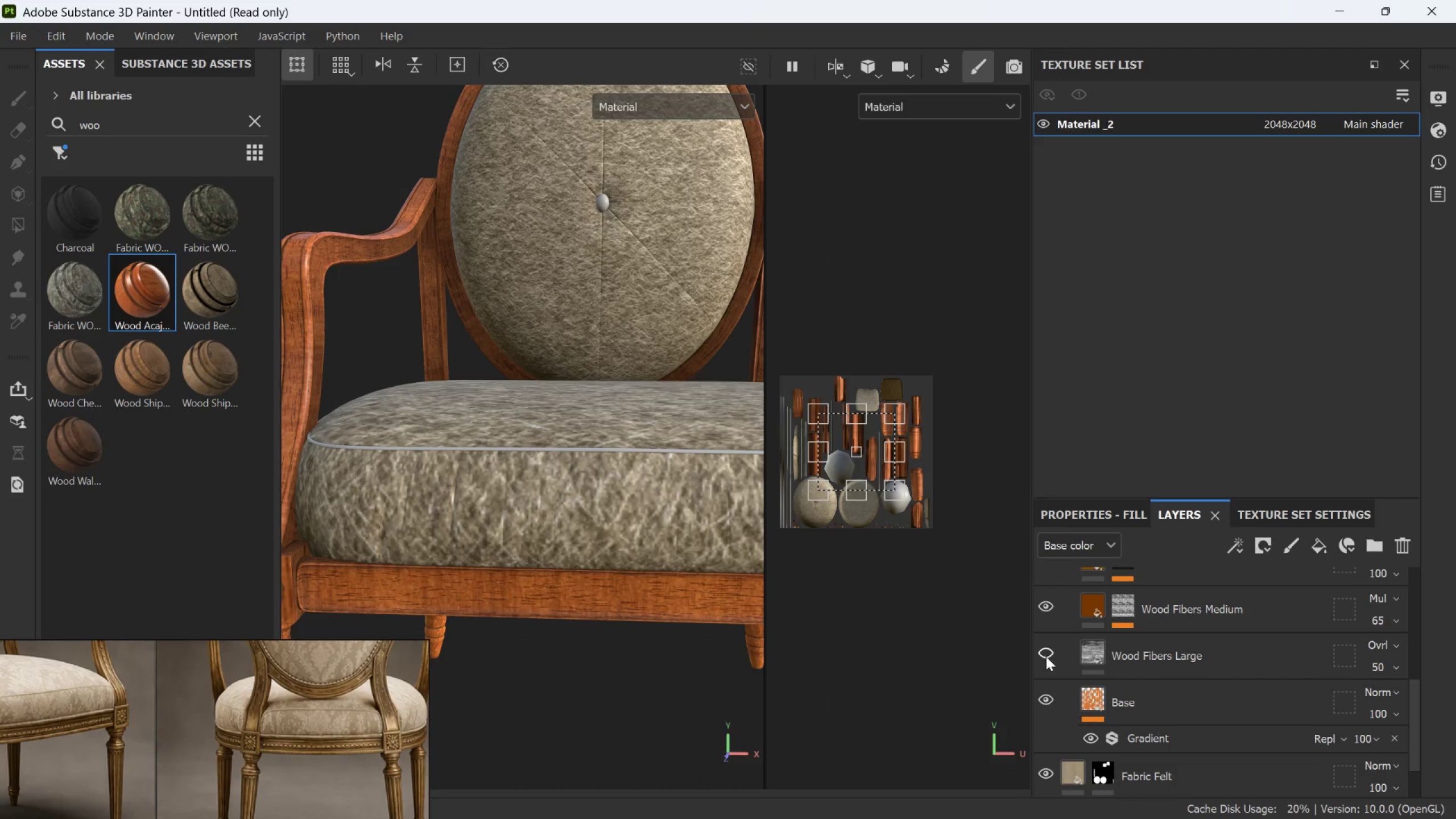 
left_click([1045, 656])
 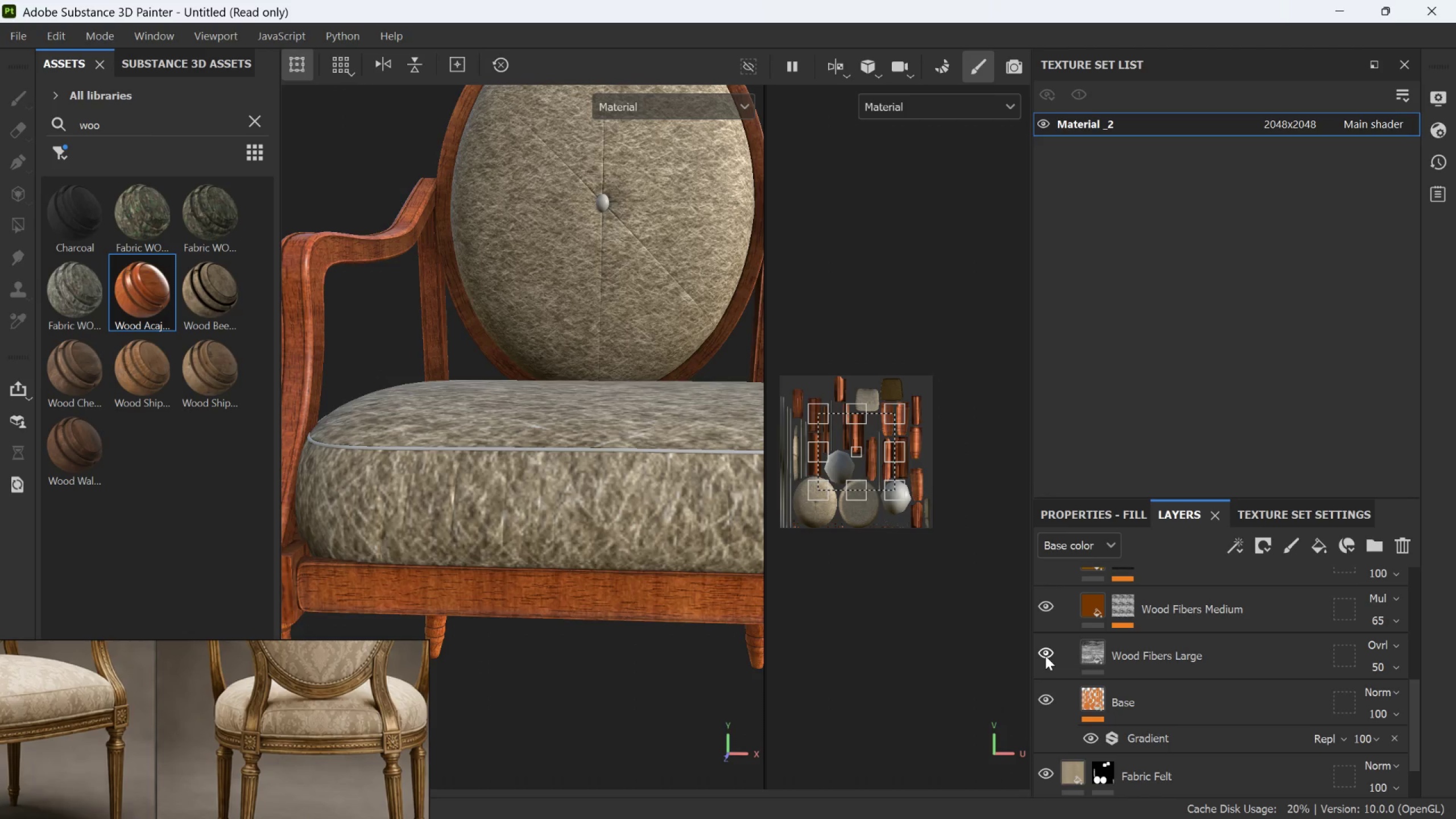 
left_click([1045, 656])
 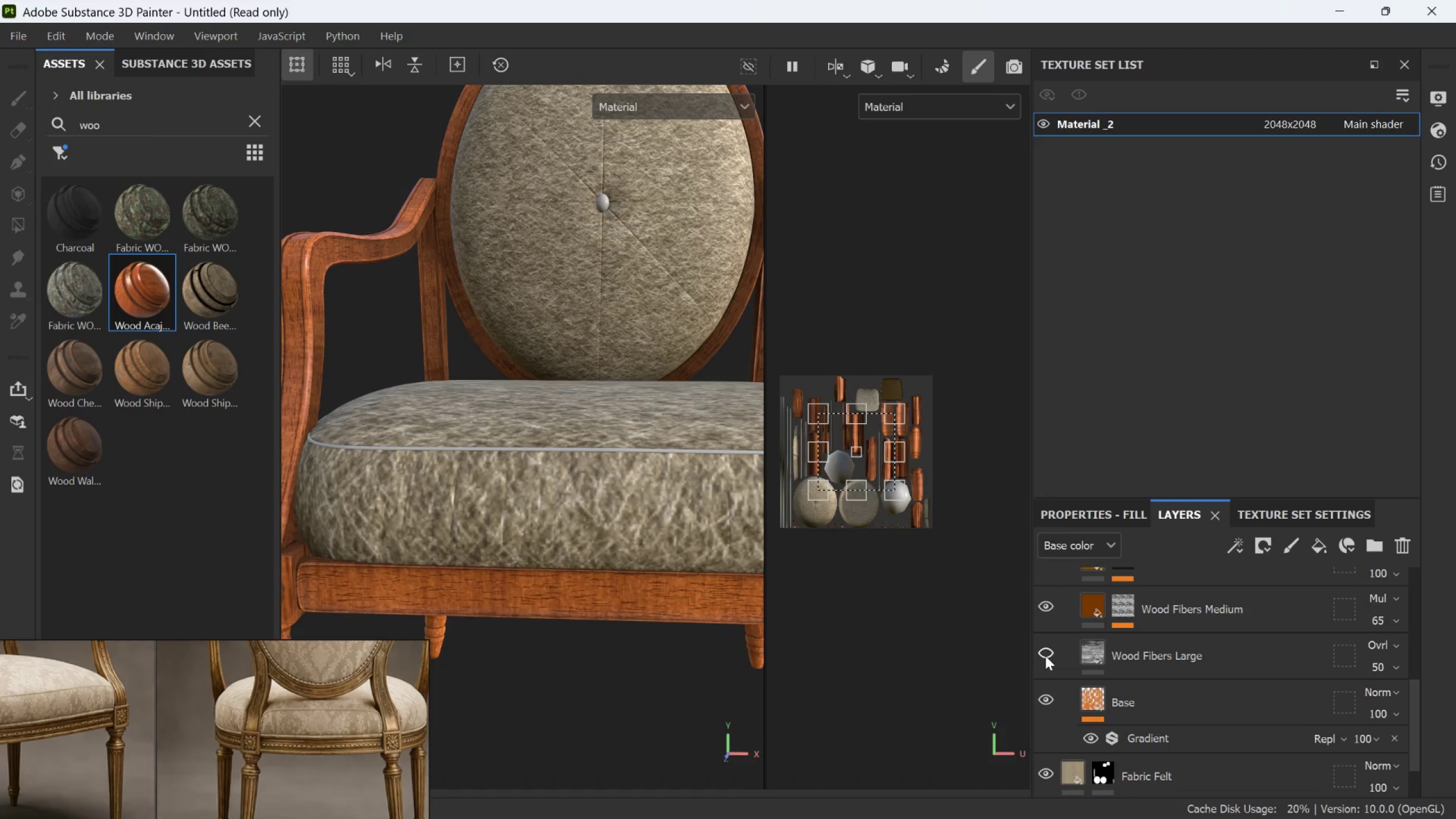 
left_click([1045, 656])
 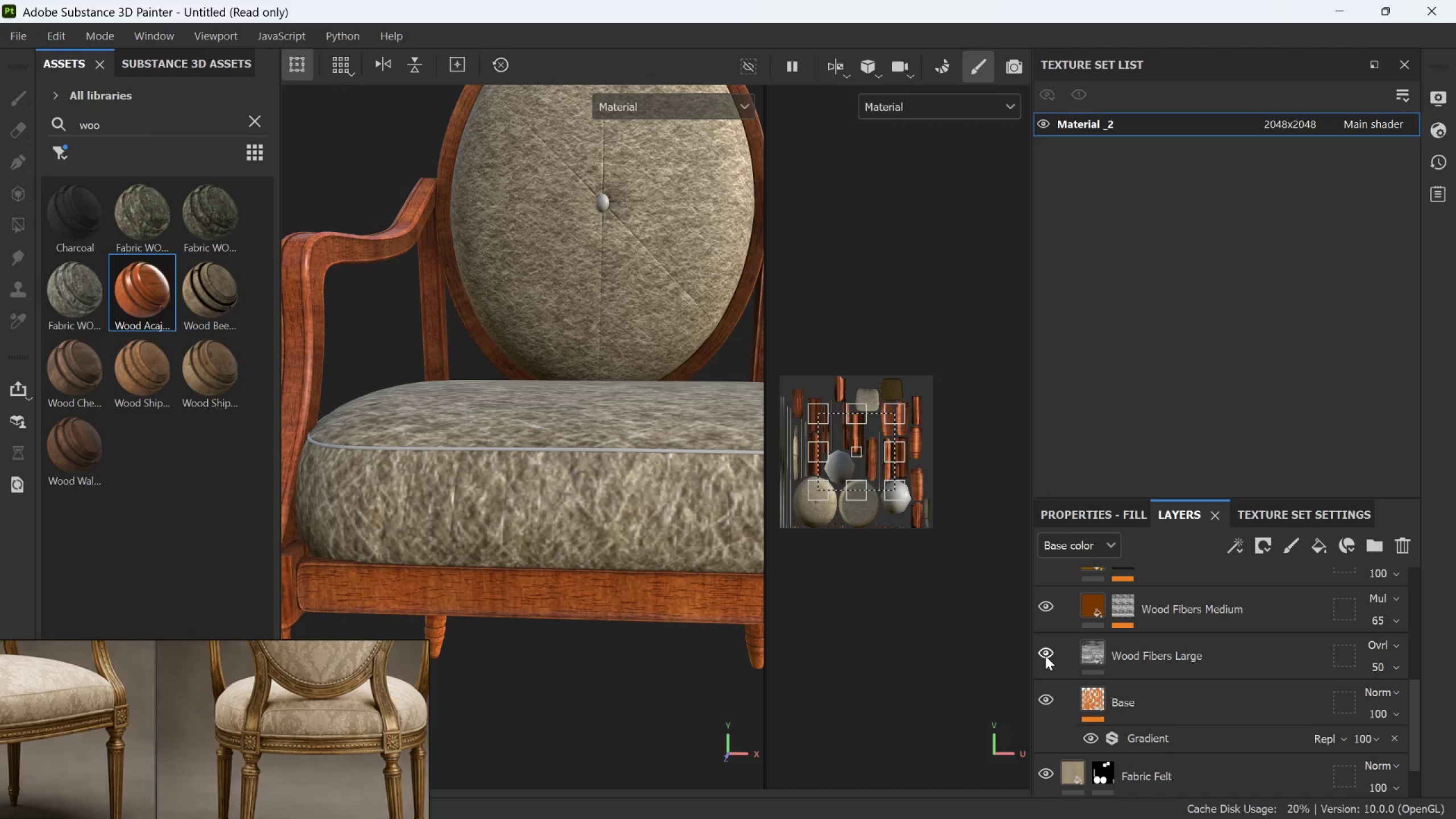 
scroll: coordinate [1056, 654], scroll_direction: none, amount: 0.0
 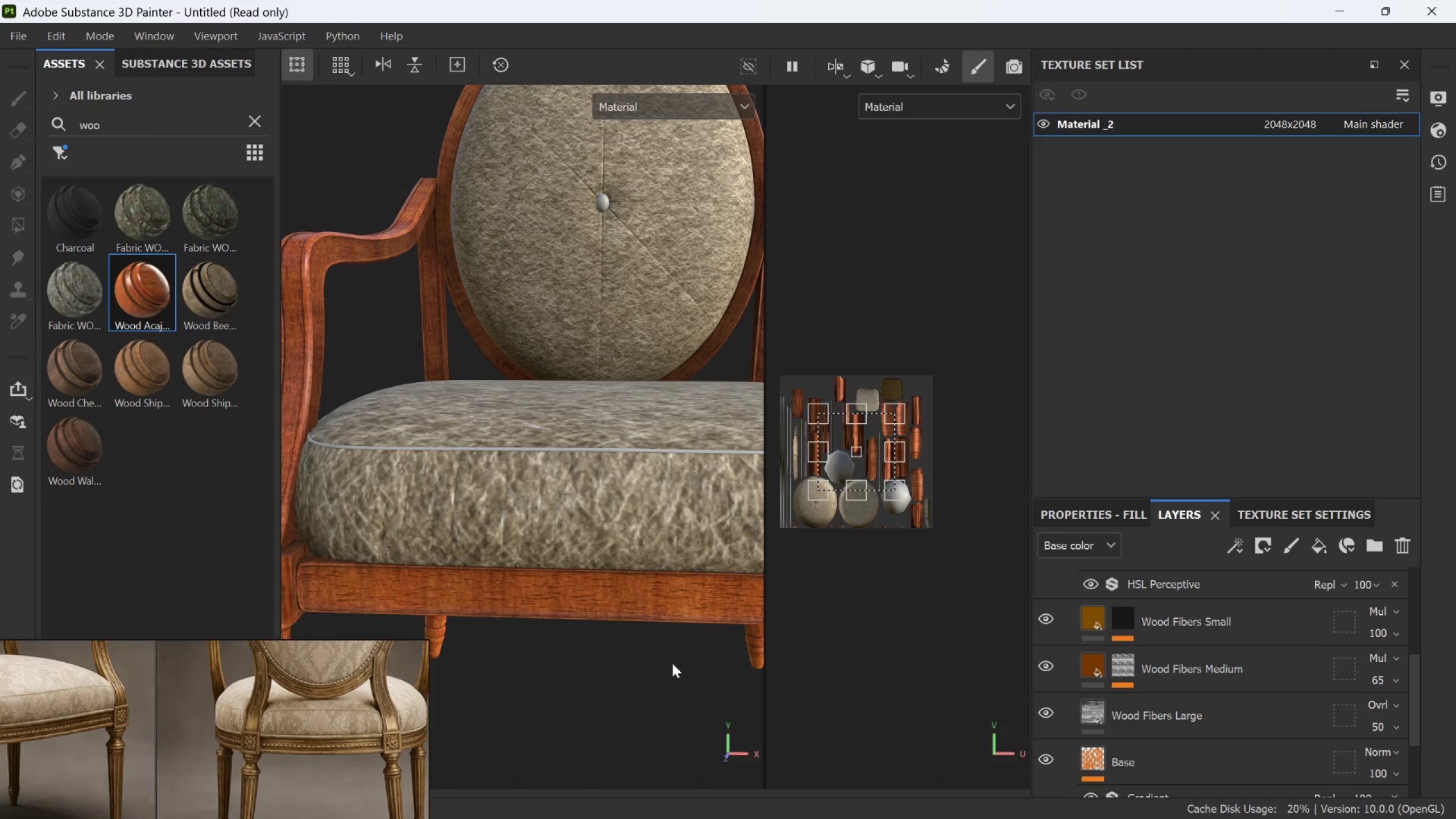 
scroll: coordinate [634, 664], scroll_direction: down, amount: 4.0
 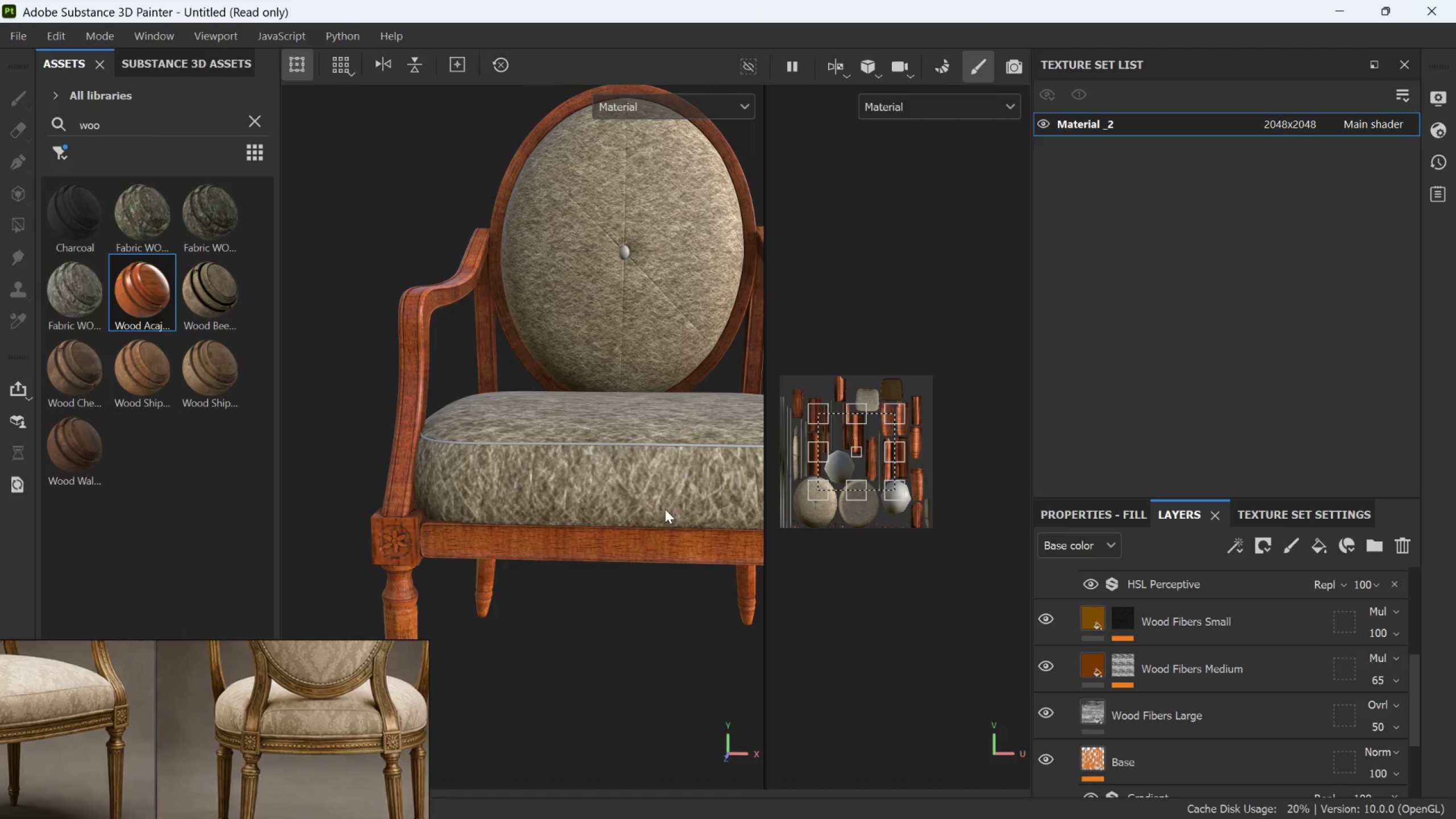 
scroll: coordinate [434, 667], scroll_direction: none, amount: 0.0
 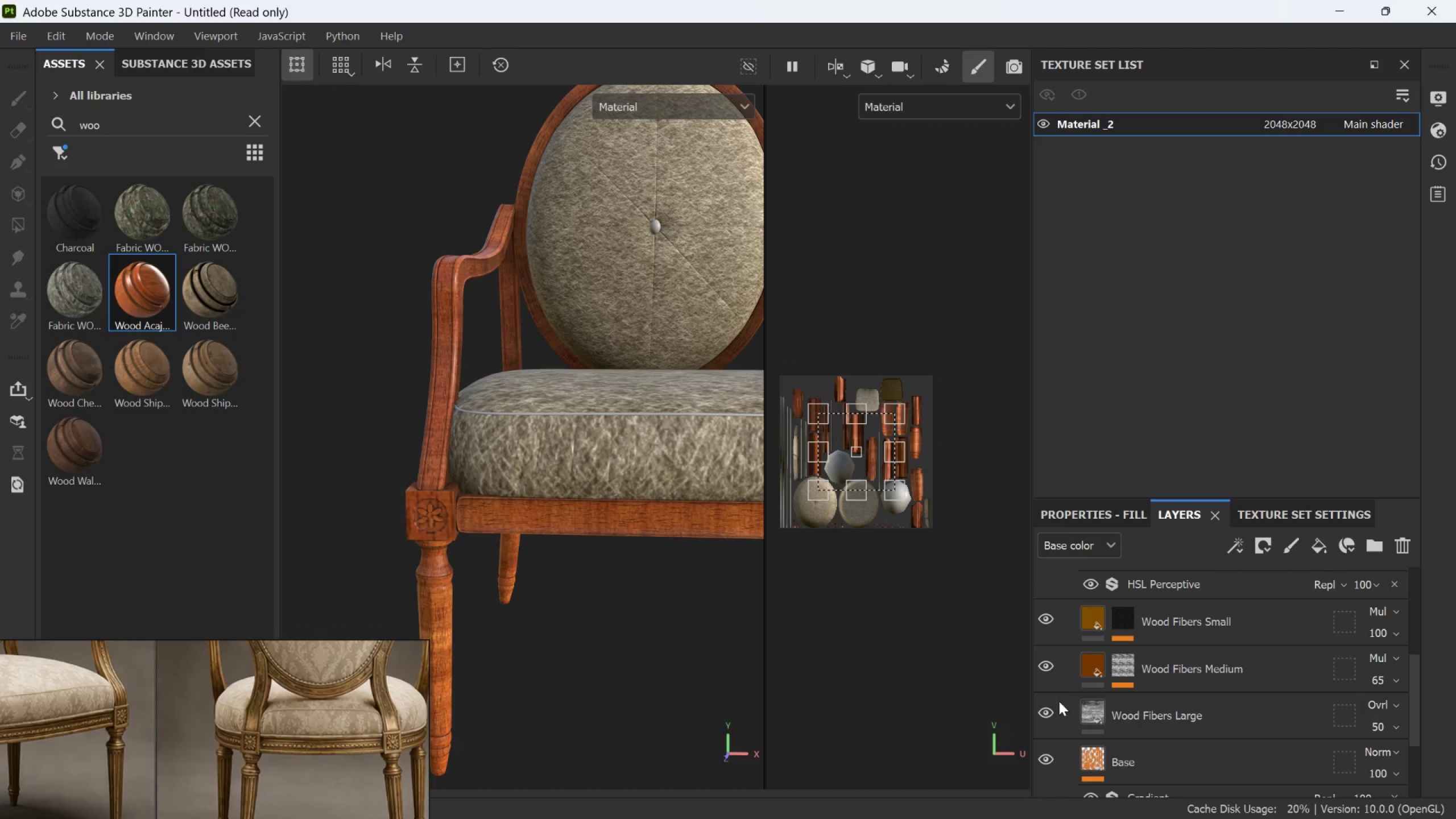 
left_click([1048, 712])
 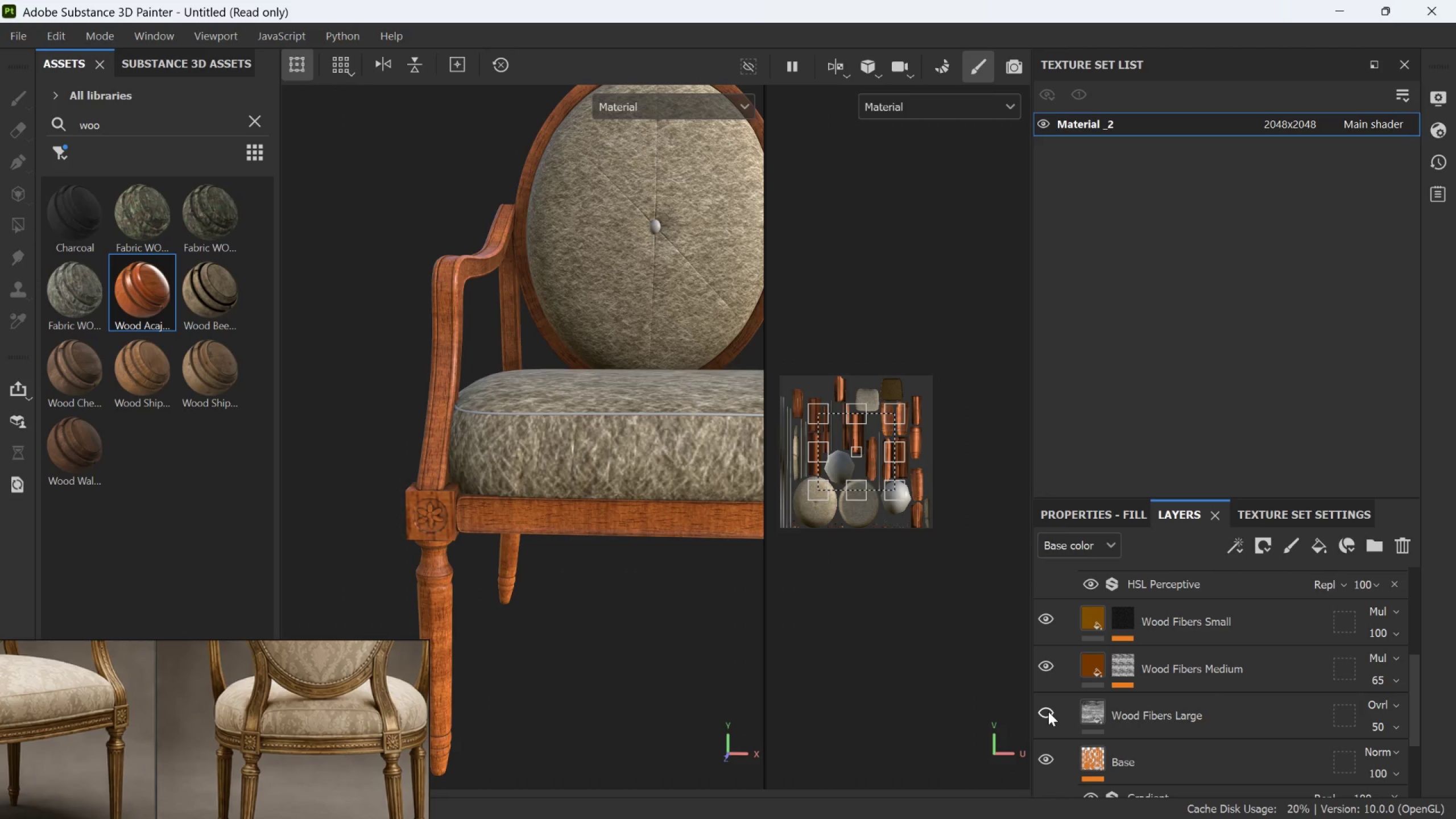 
left_click([1048, 712])
 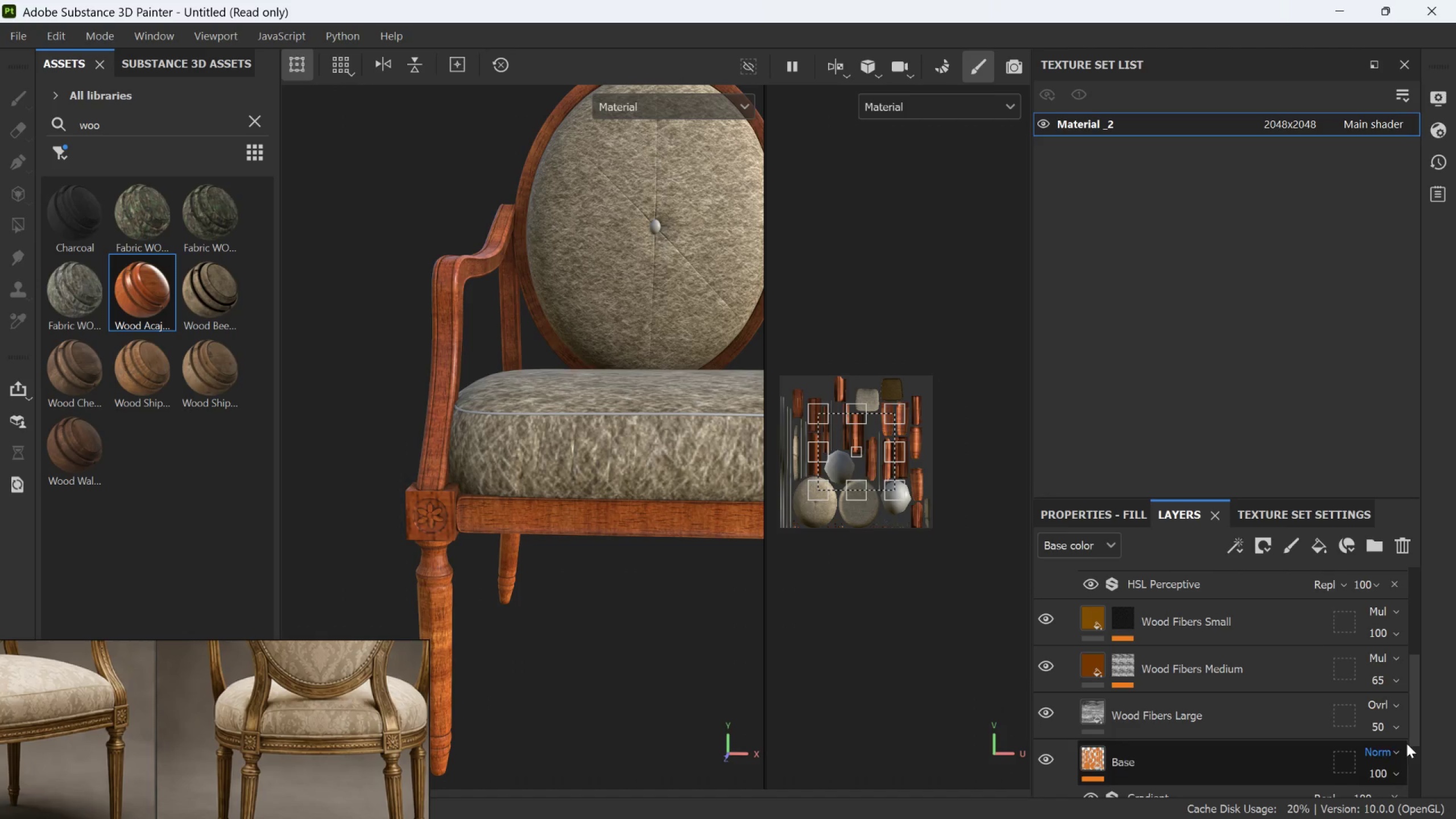 
left_click([1392, 729])
 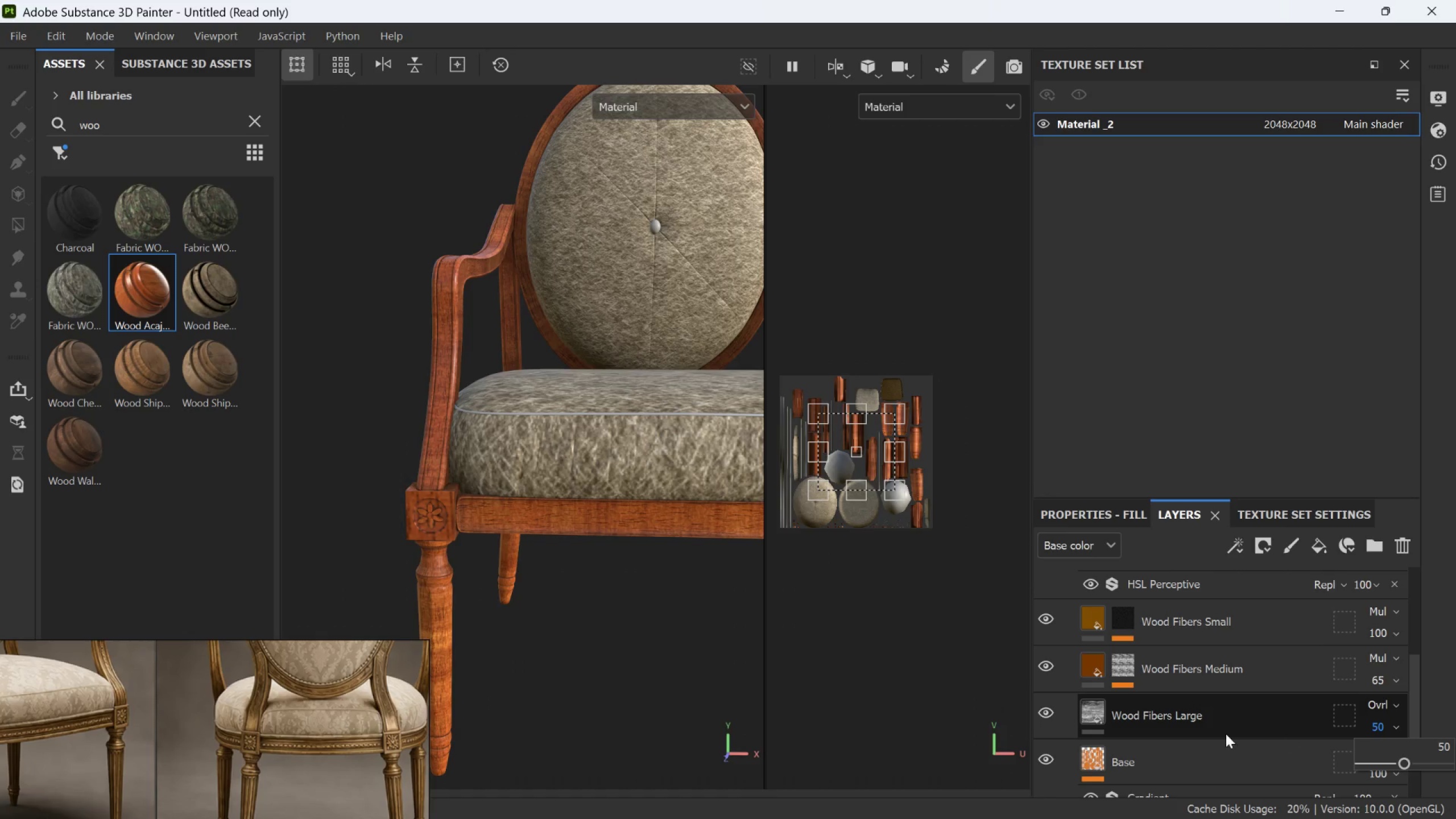 
left_click([1224, 734])
 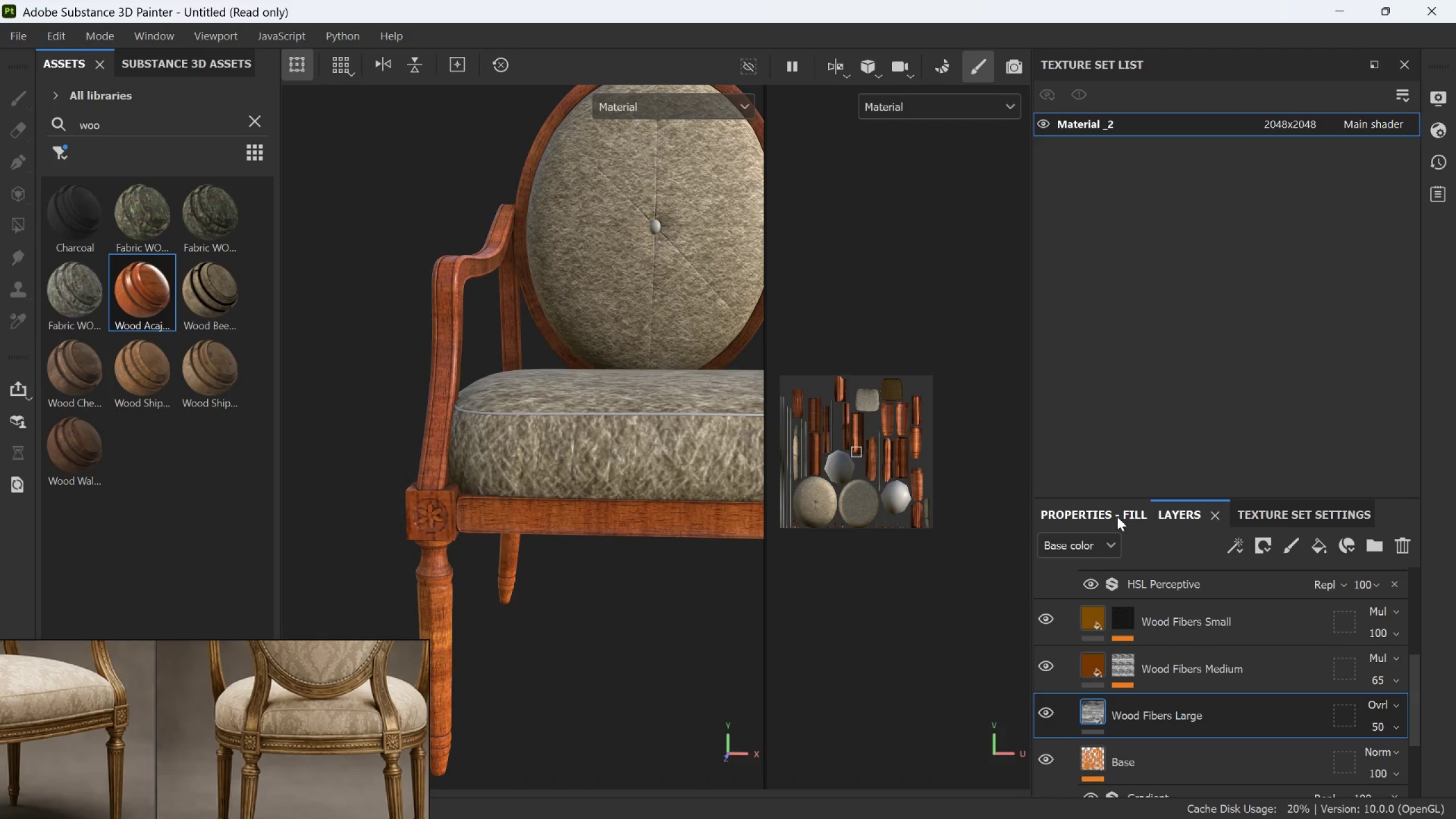 
left_click([1111, 506])
 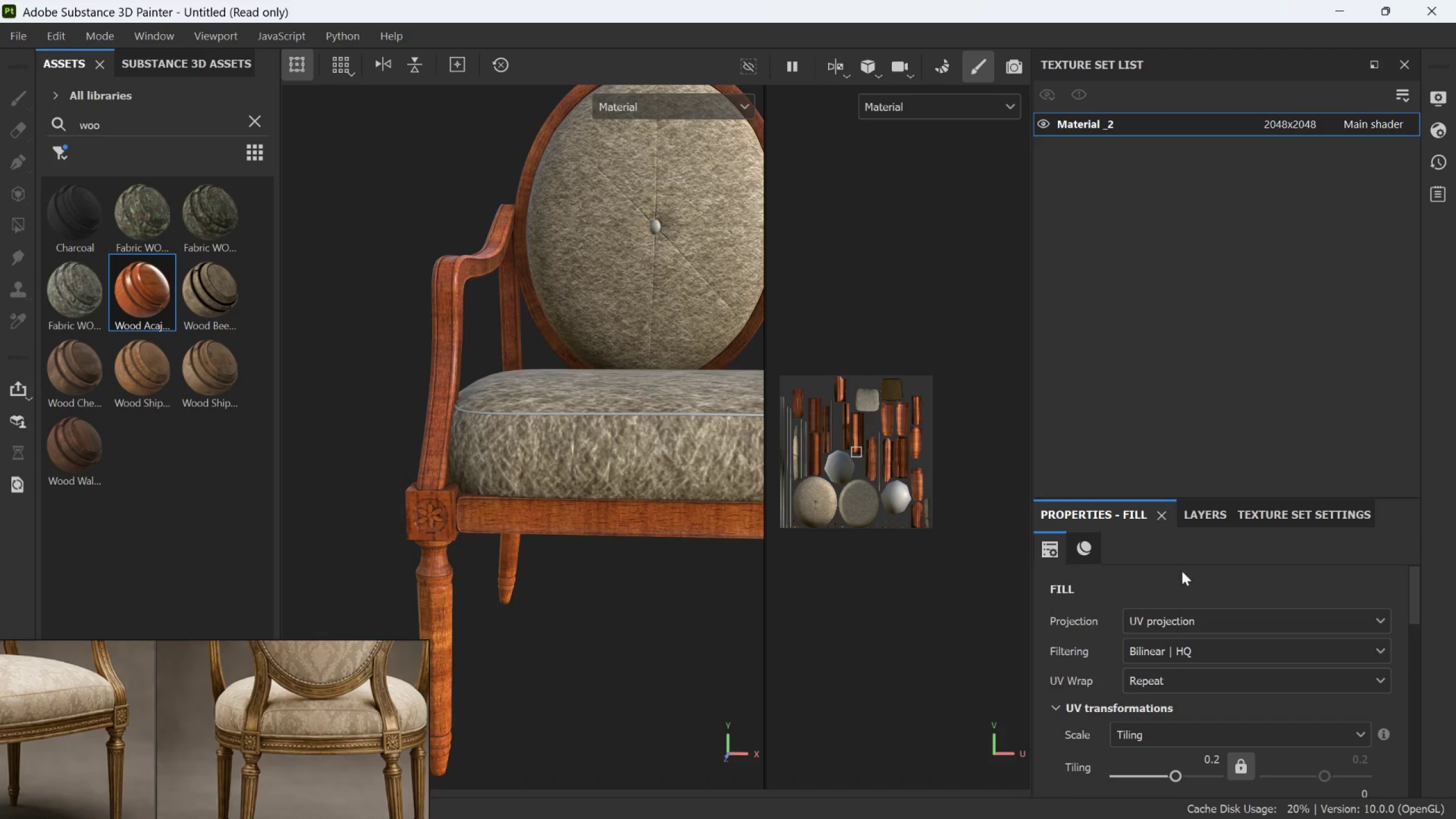 
scroll: coordinate [1185, 578], scroll_direction: up, amount: 3.0
 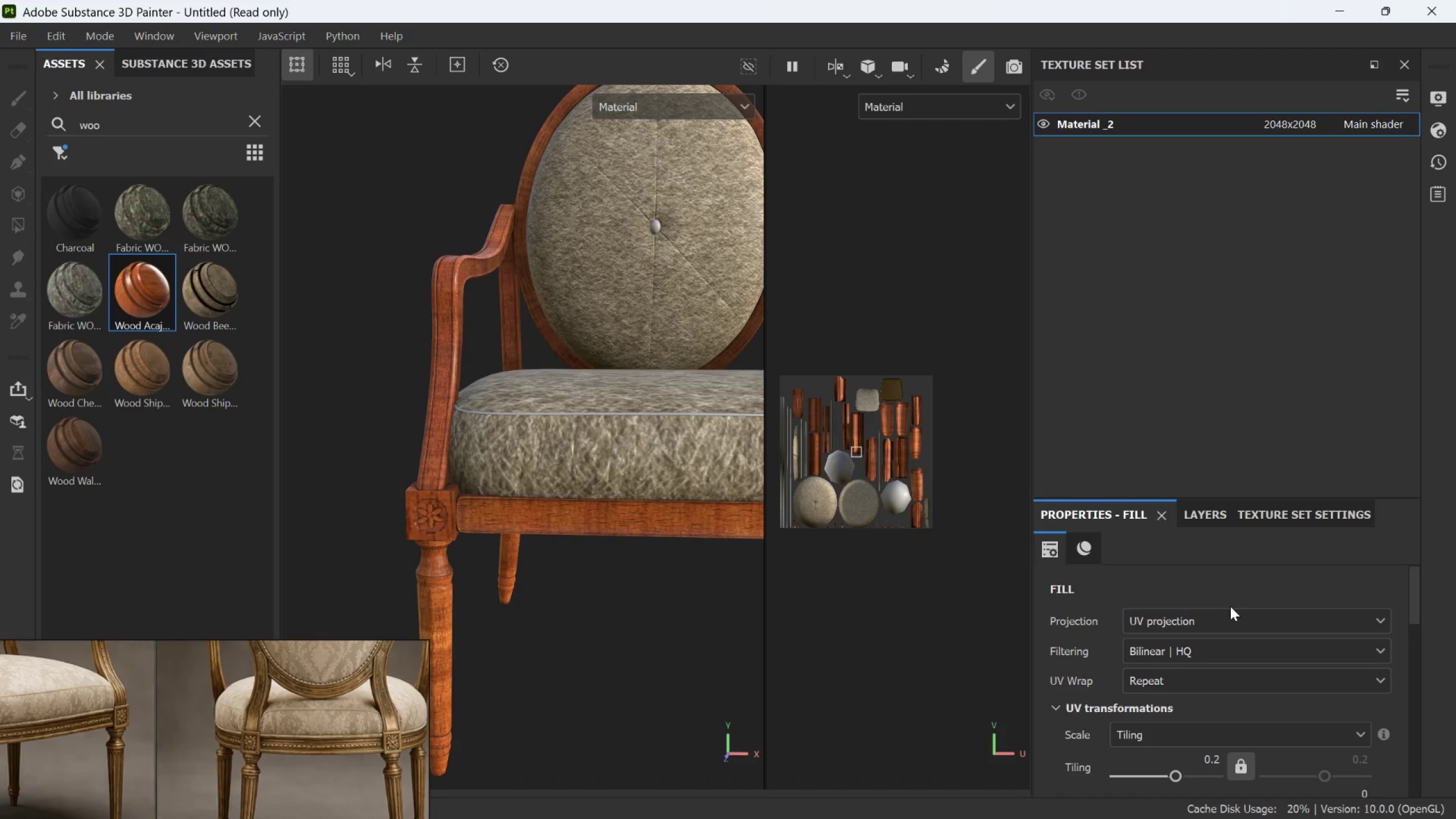 
scroll: coordinate [1231, 607], scroll_direction: down, amount: 2.0
 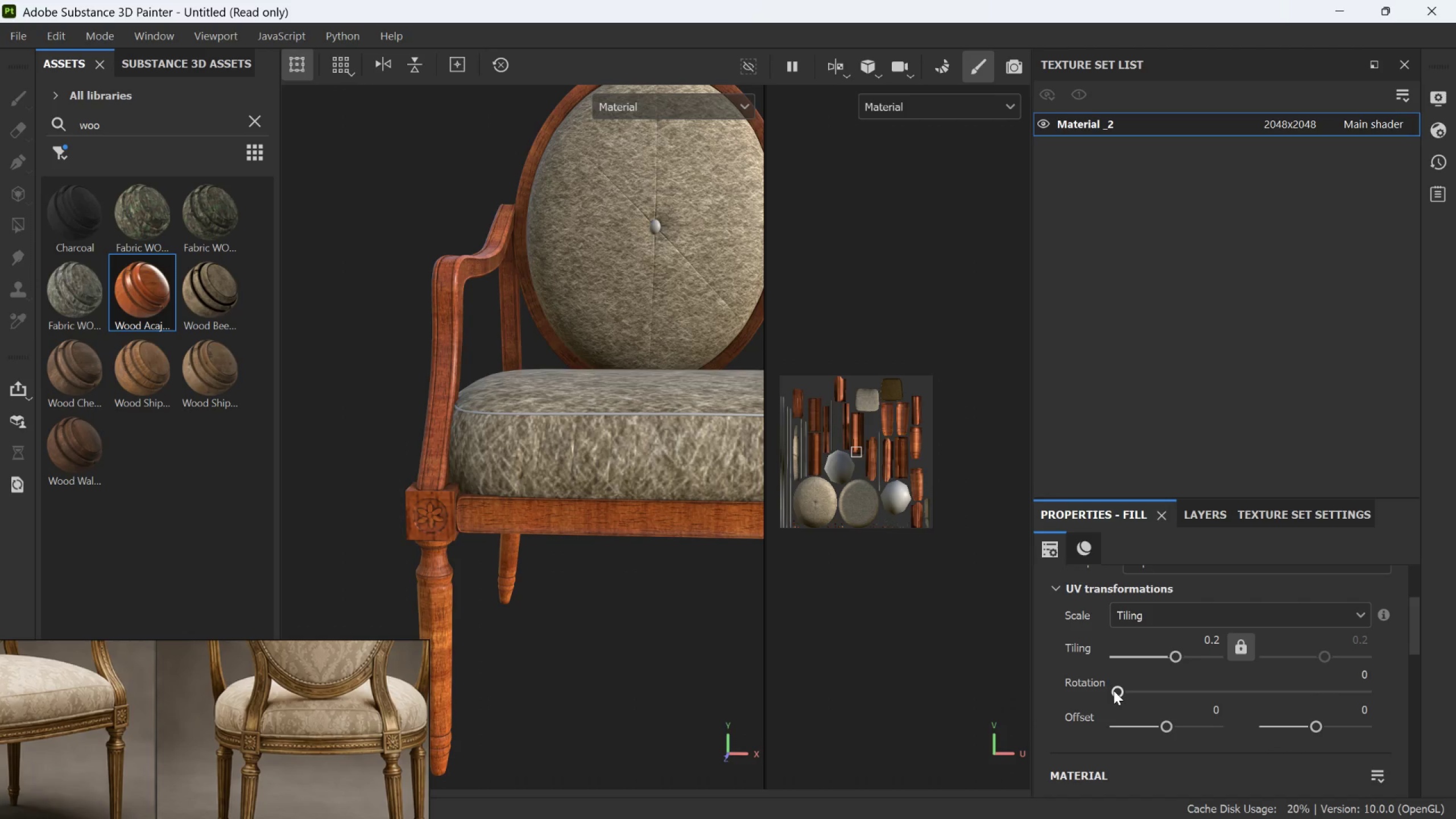 
left_click_drag(start_coordinate=[1115, 690], to_coordinate=[1145, 691])
 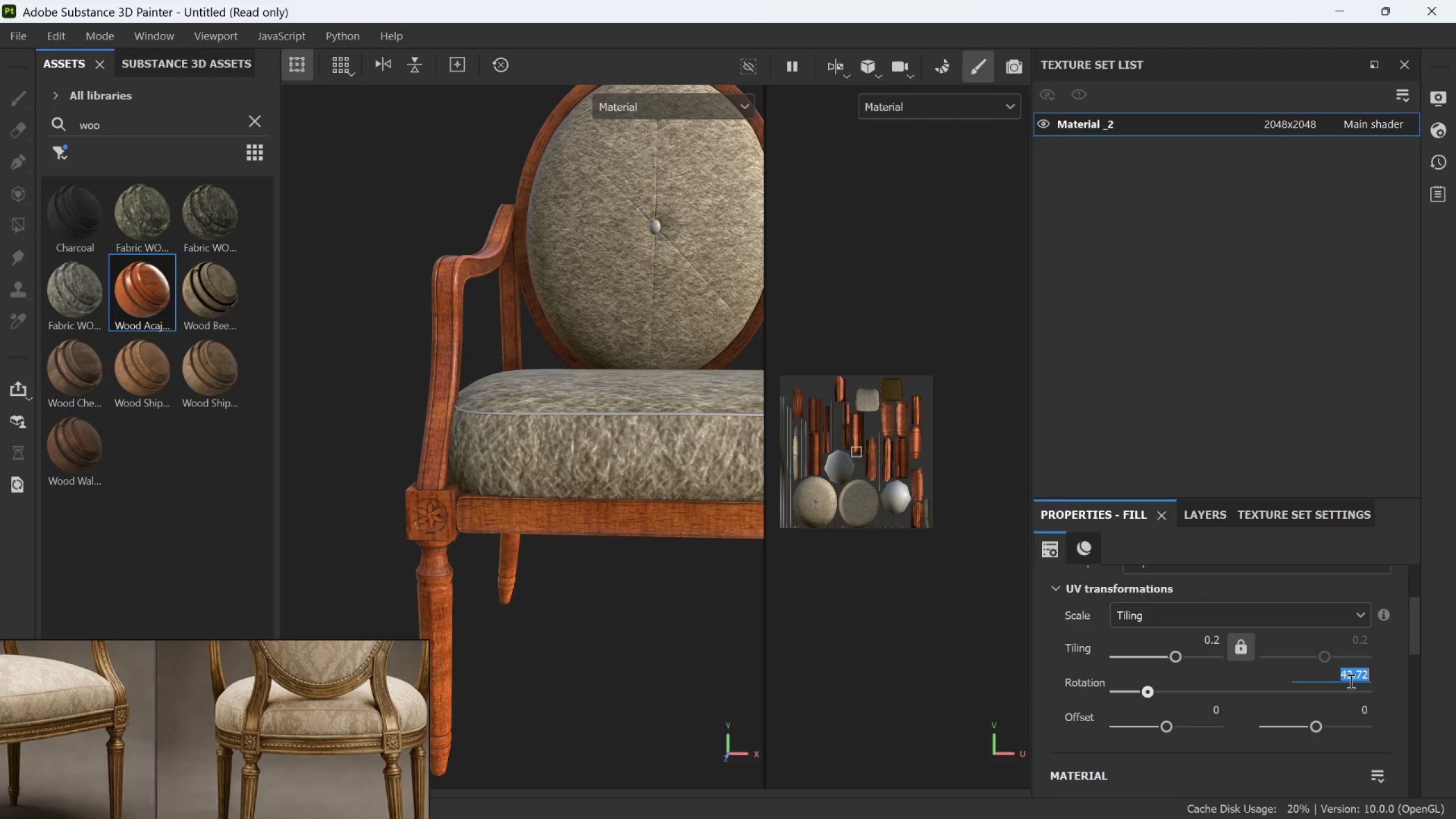 
double_click([1350, 681])
 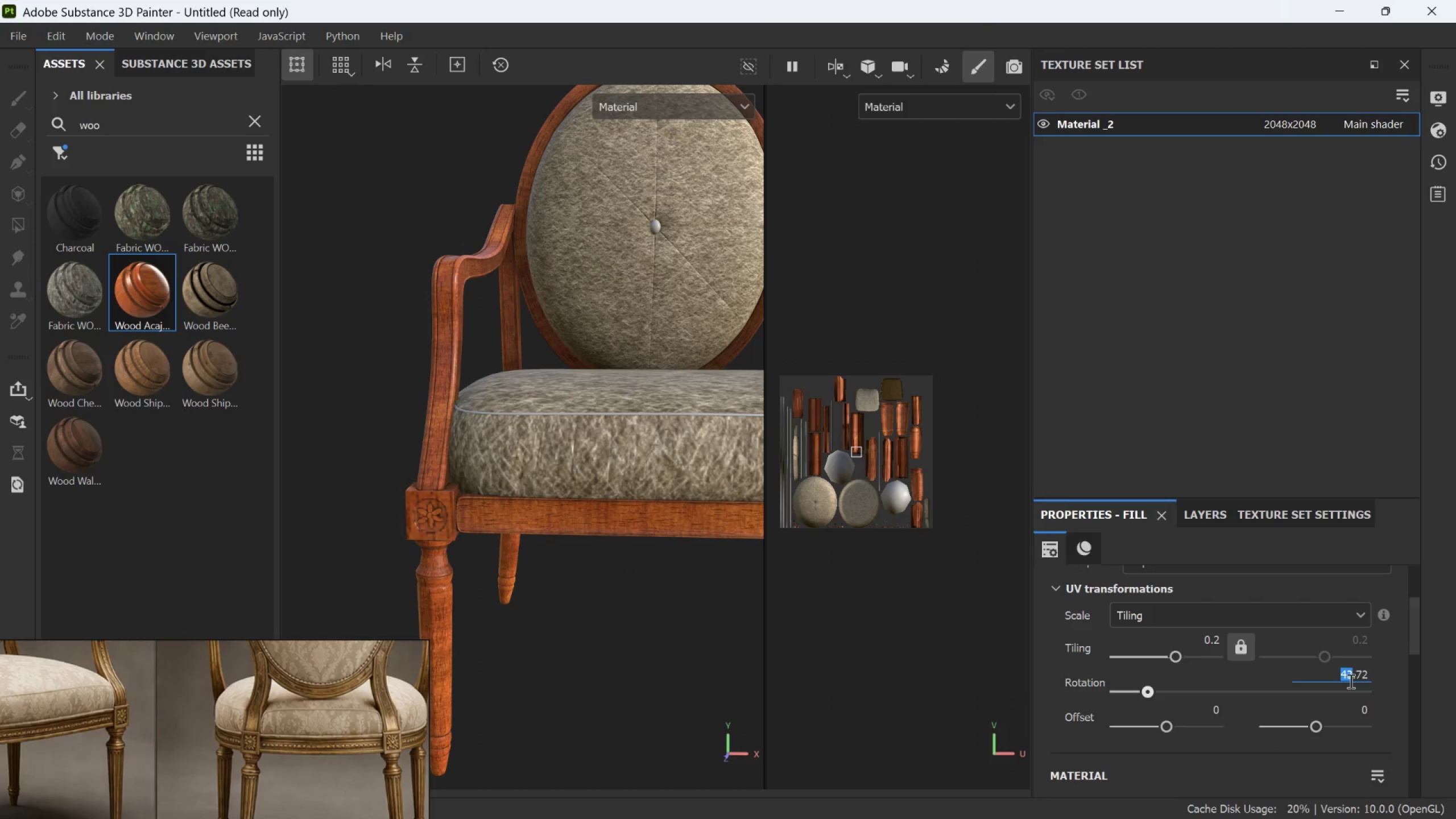 
triple_click([1350, 681])
 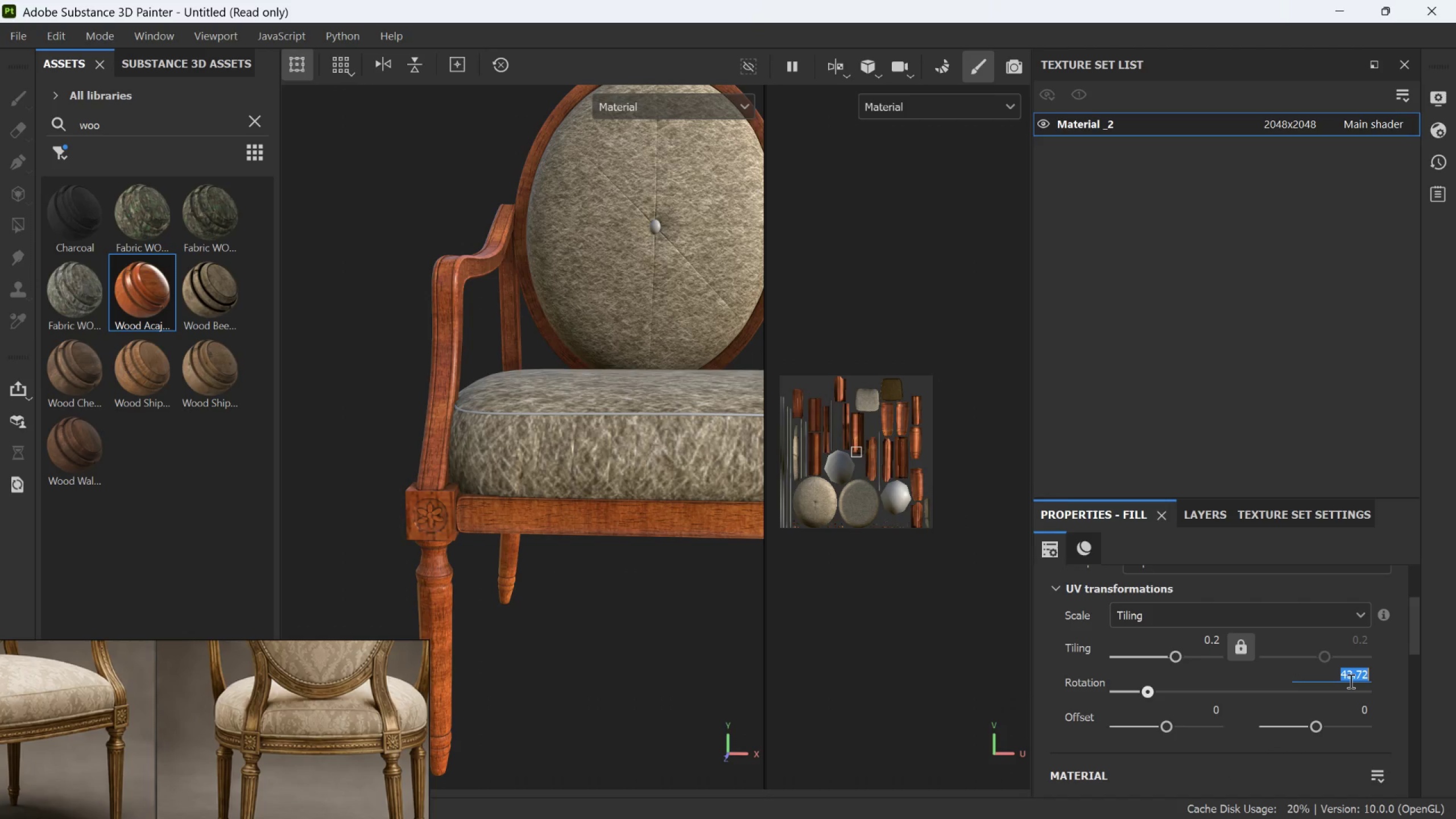 
type(90)
 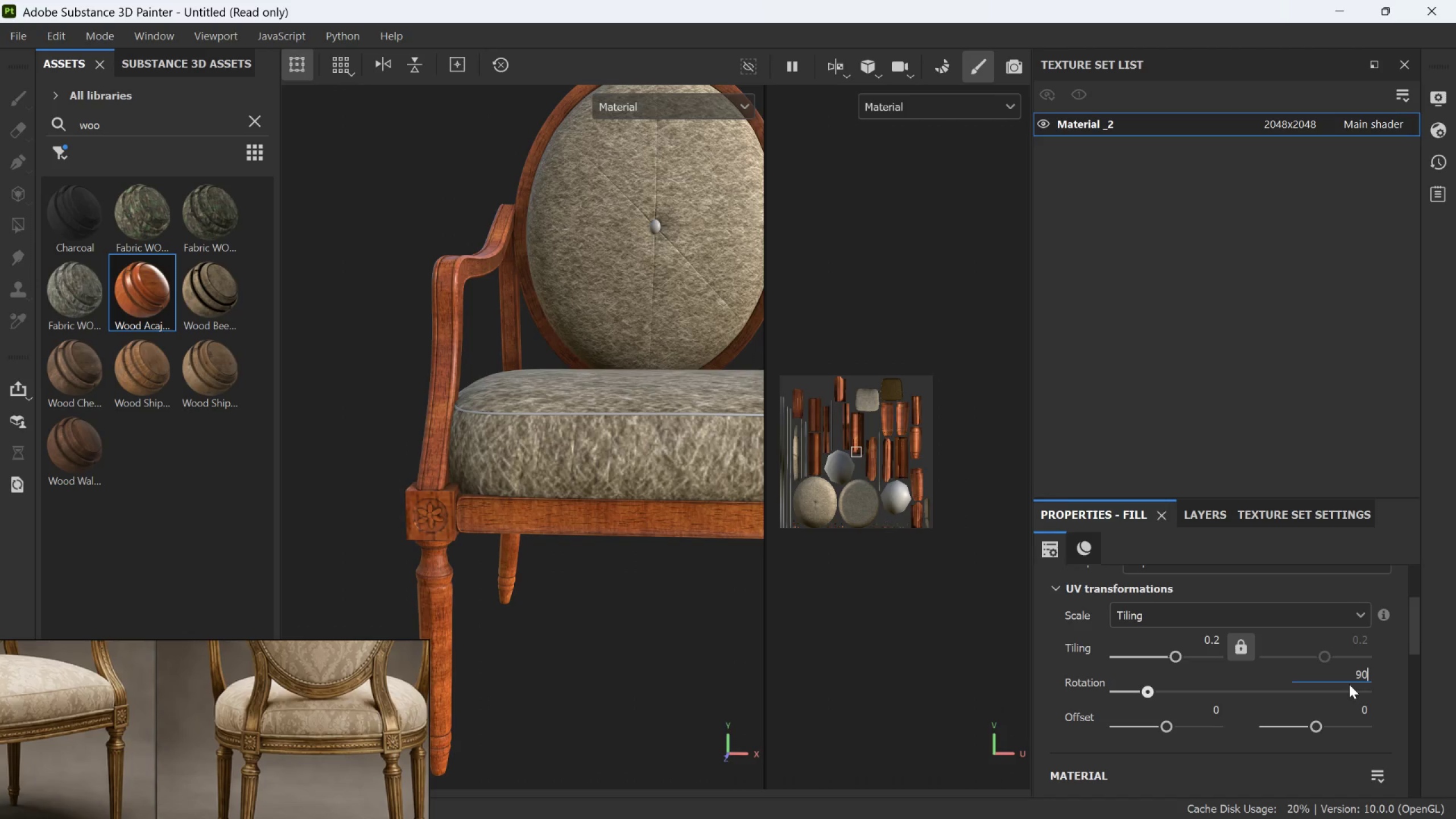 
key(Enter)
 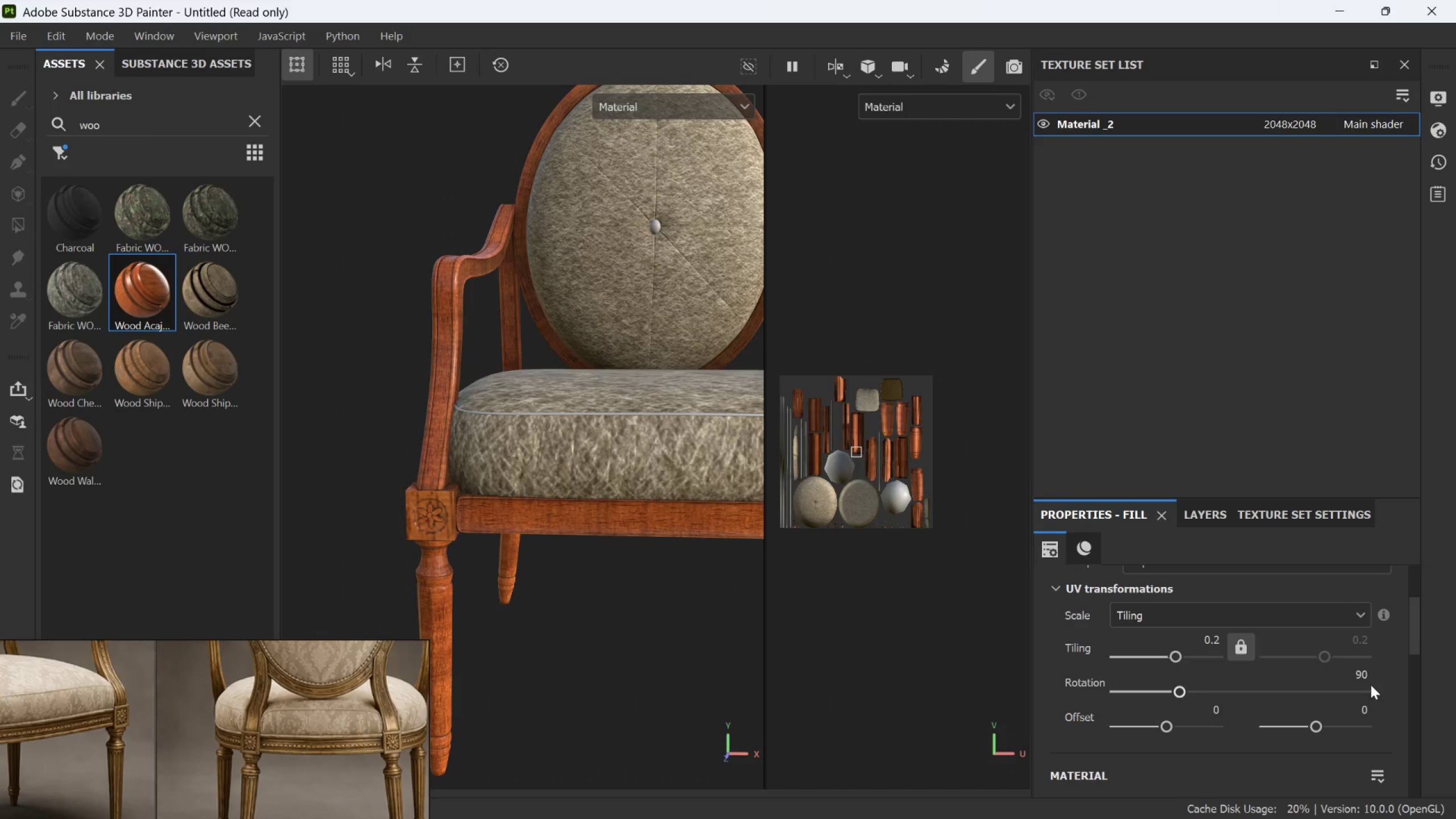 
double_click([1369, 677])
 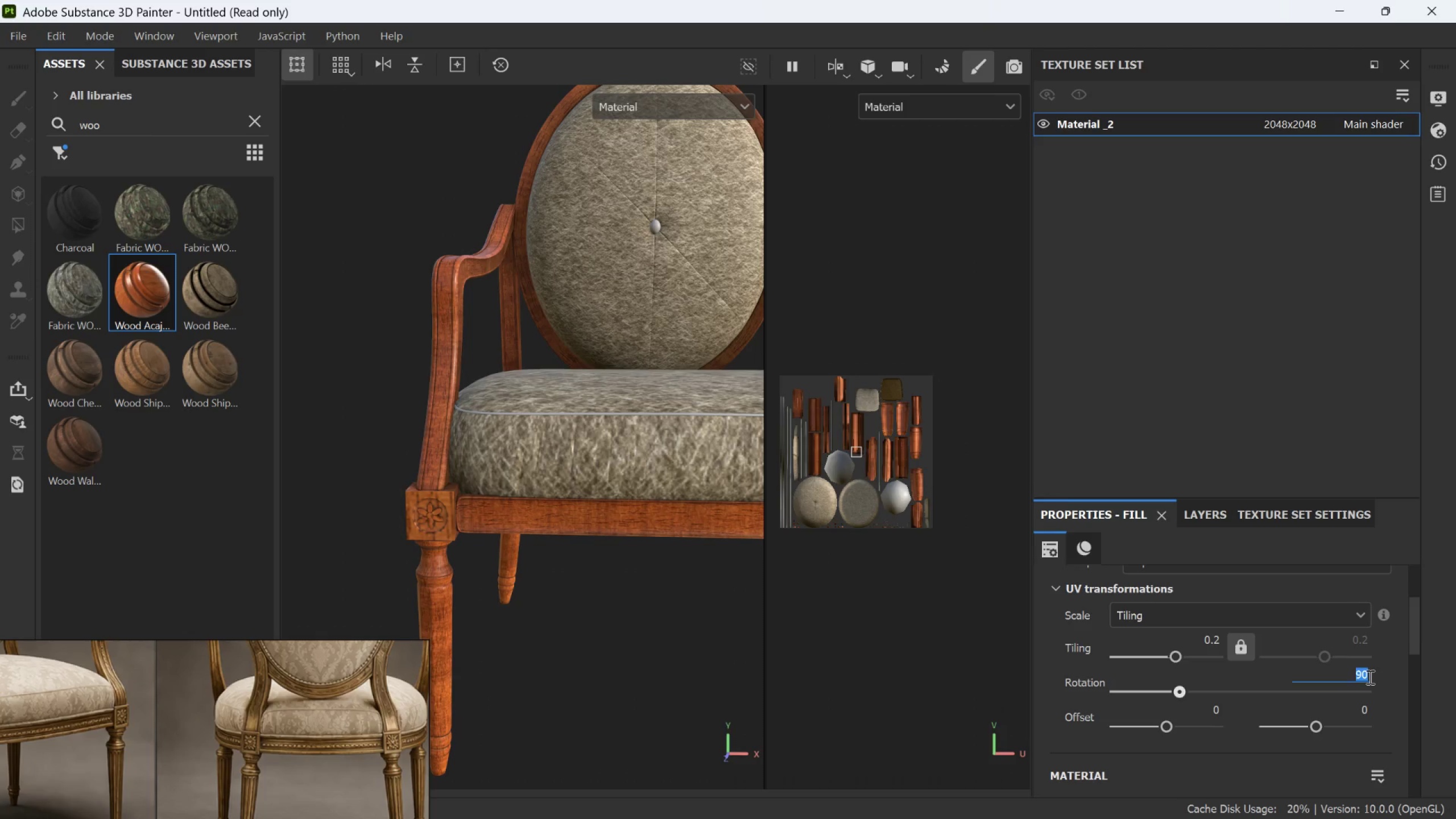 
type(180)
 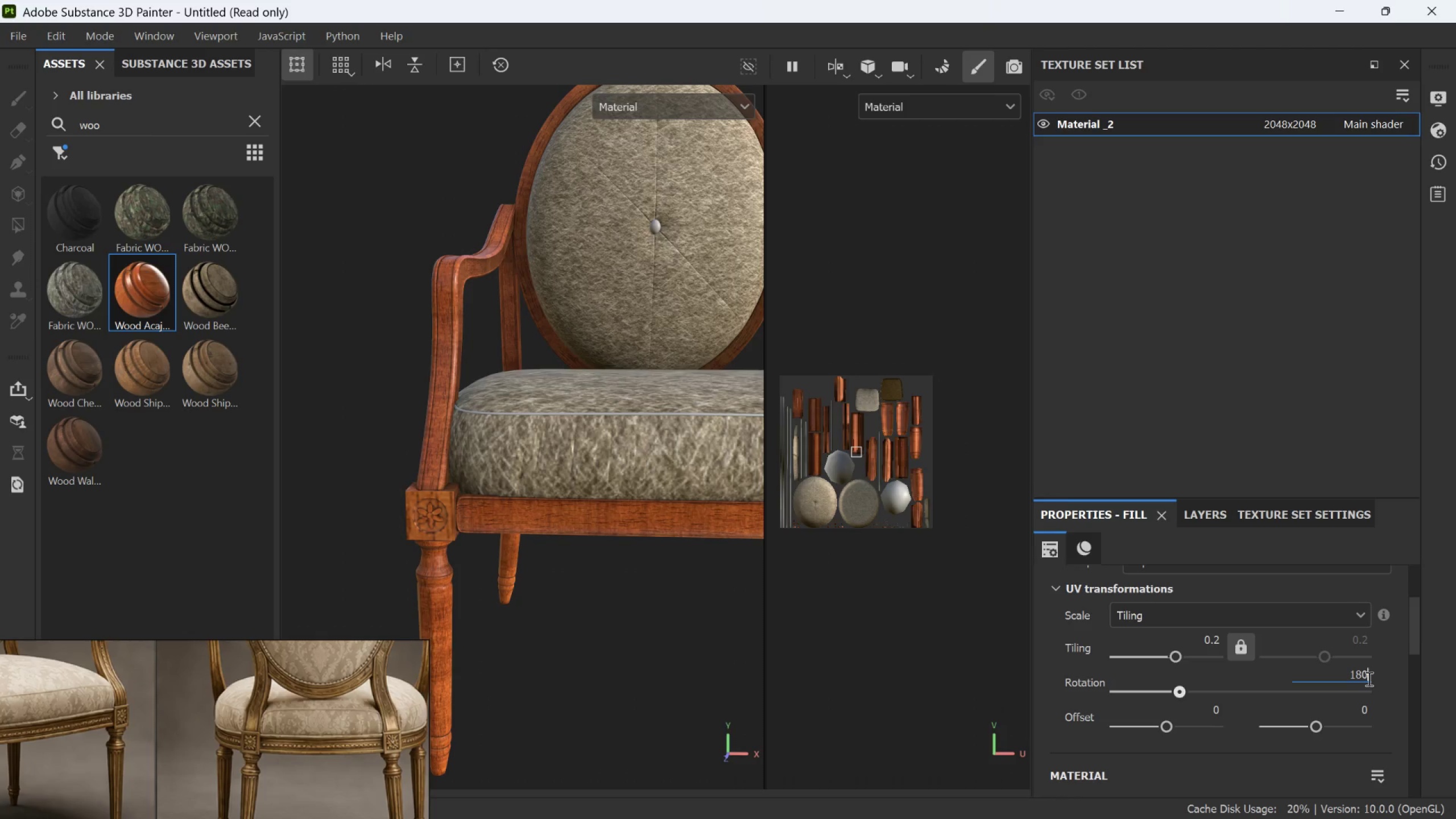 
key(Enter)
 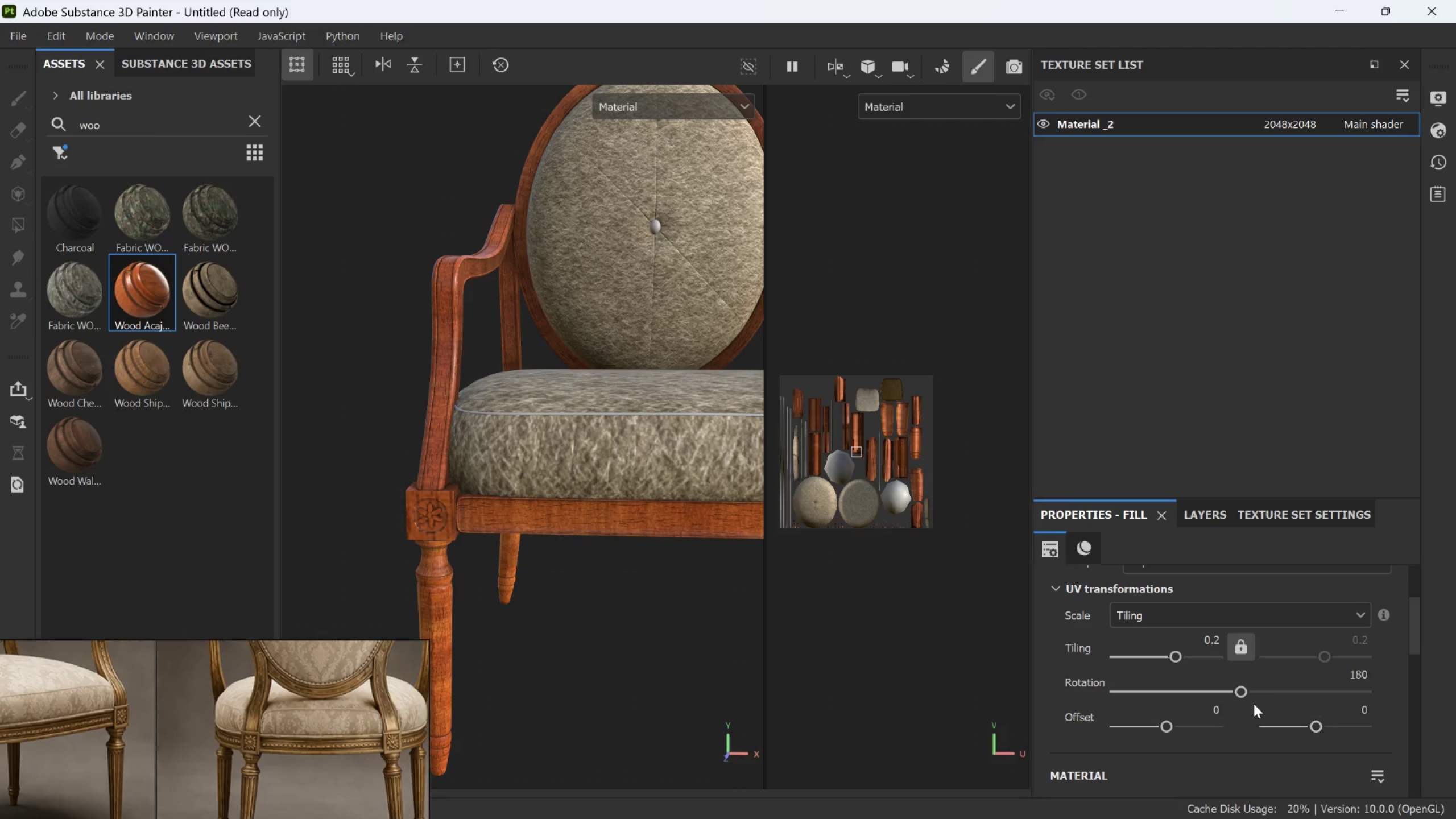 
left_click_drag(start_coordinate=[1237, 696], to_coordinate=[1180, 723])
 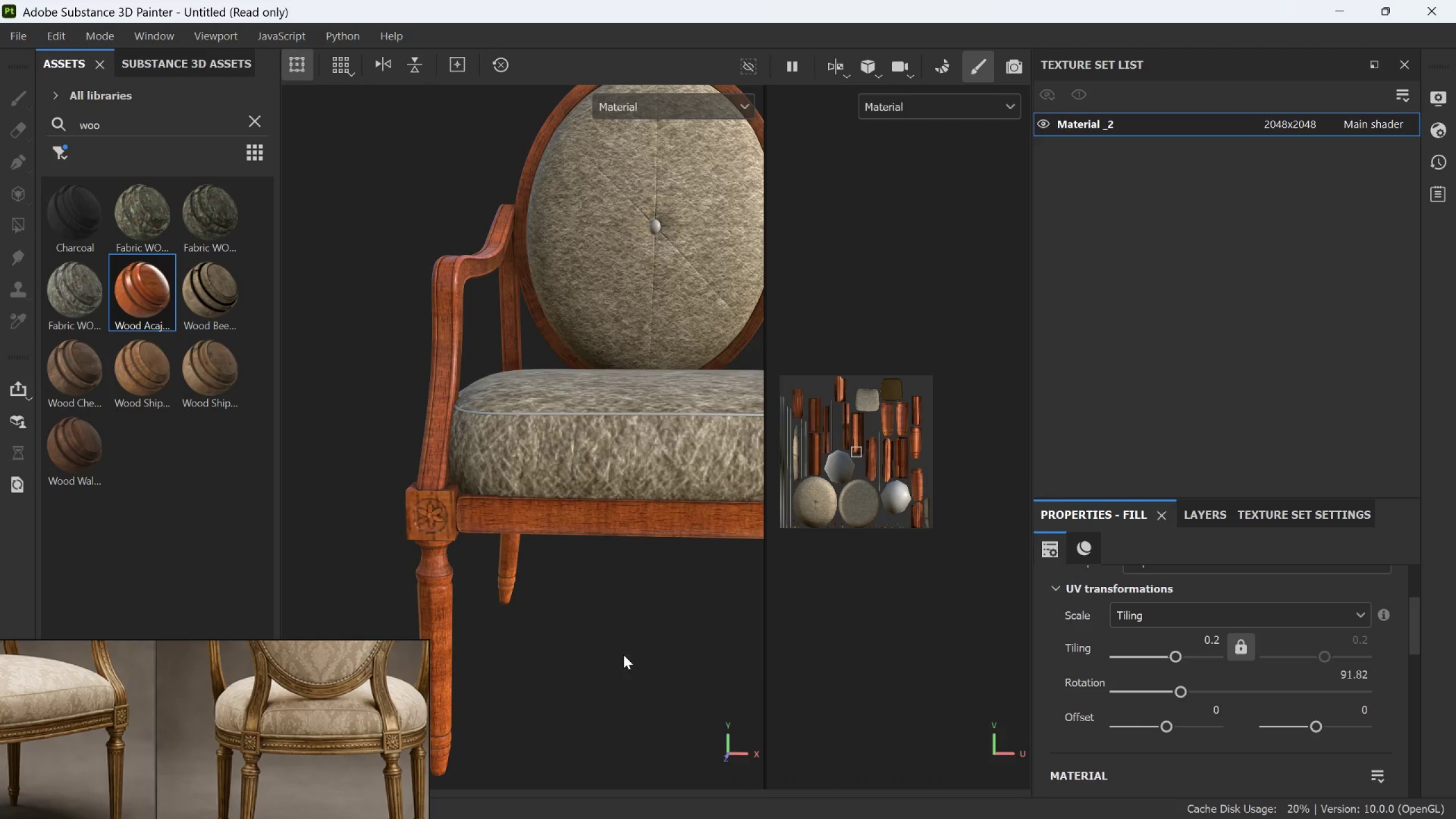 
scroll: coordinate [610, 640], scroll_direction: none, amount: 0.0
 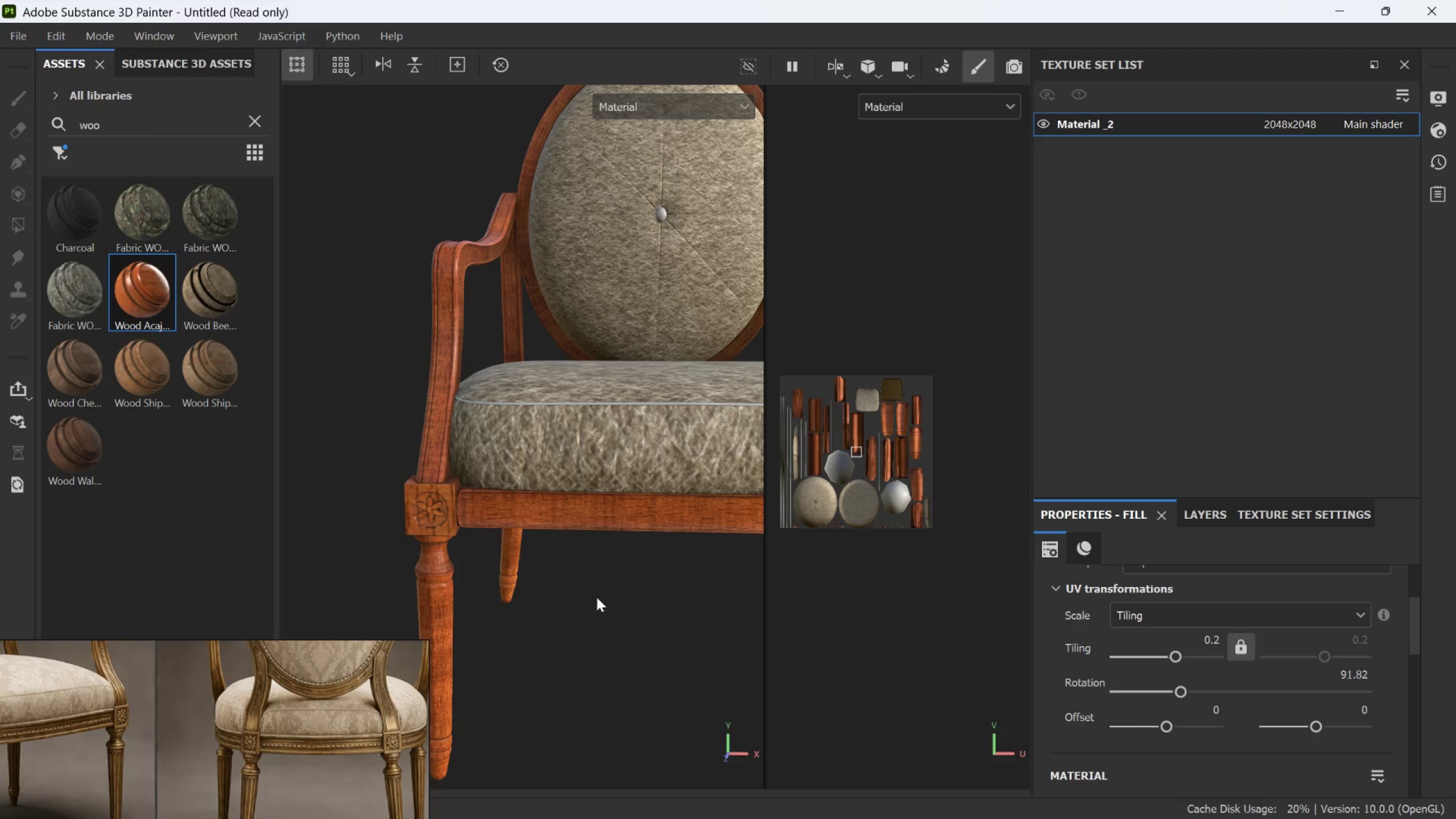 
scroll: coordinate [593, 597], scroll_direction: up, amount: 3.0
 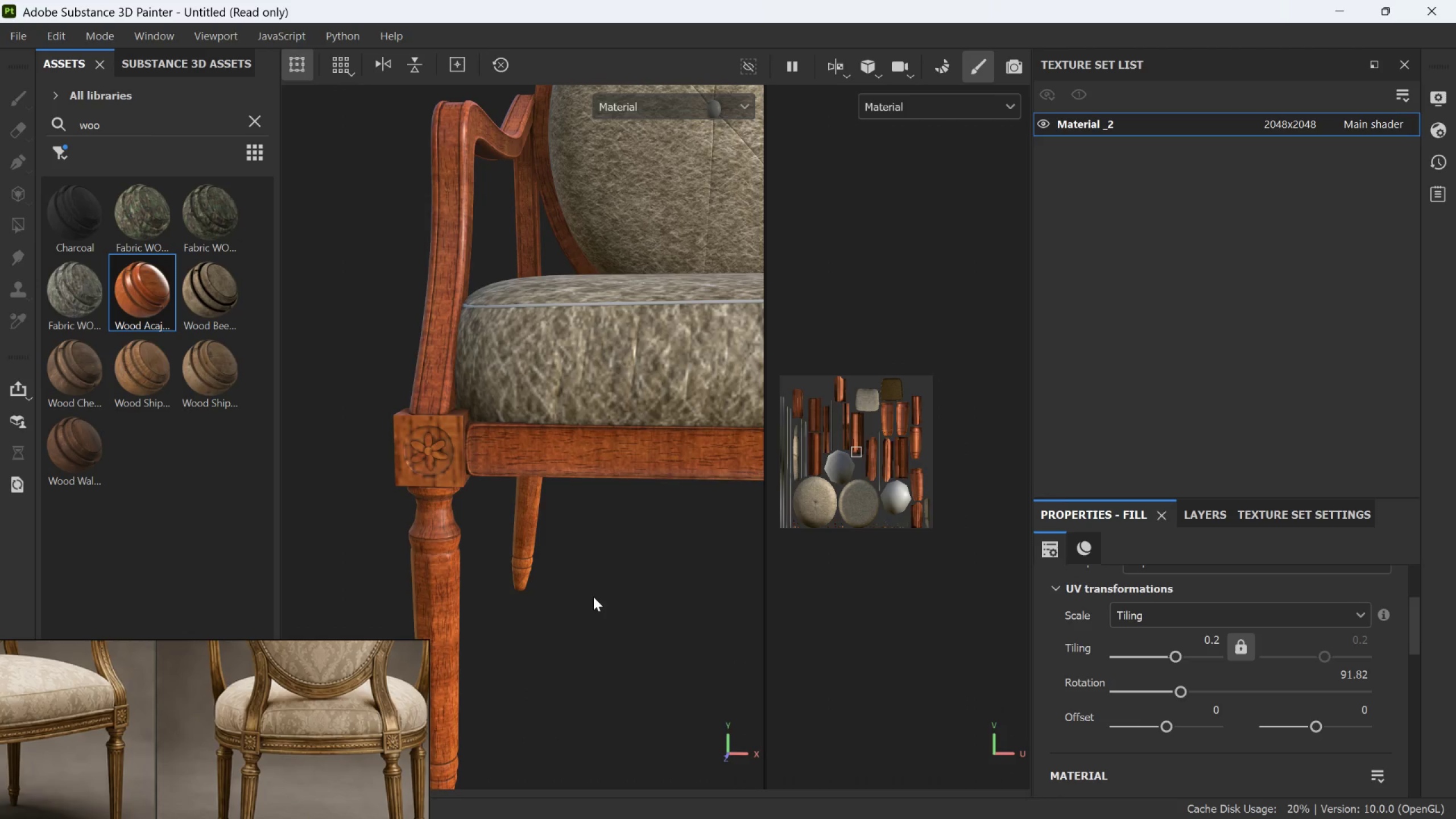 
scroll: coordinate [642, 614], scroll_direction: down, amount: 18.0
 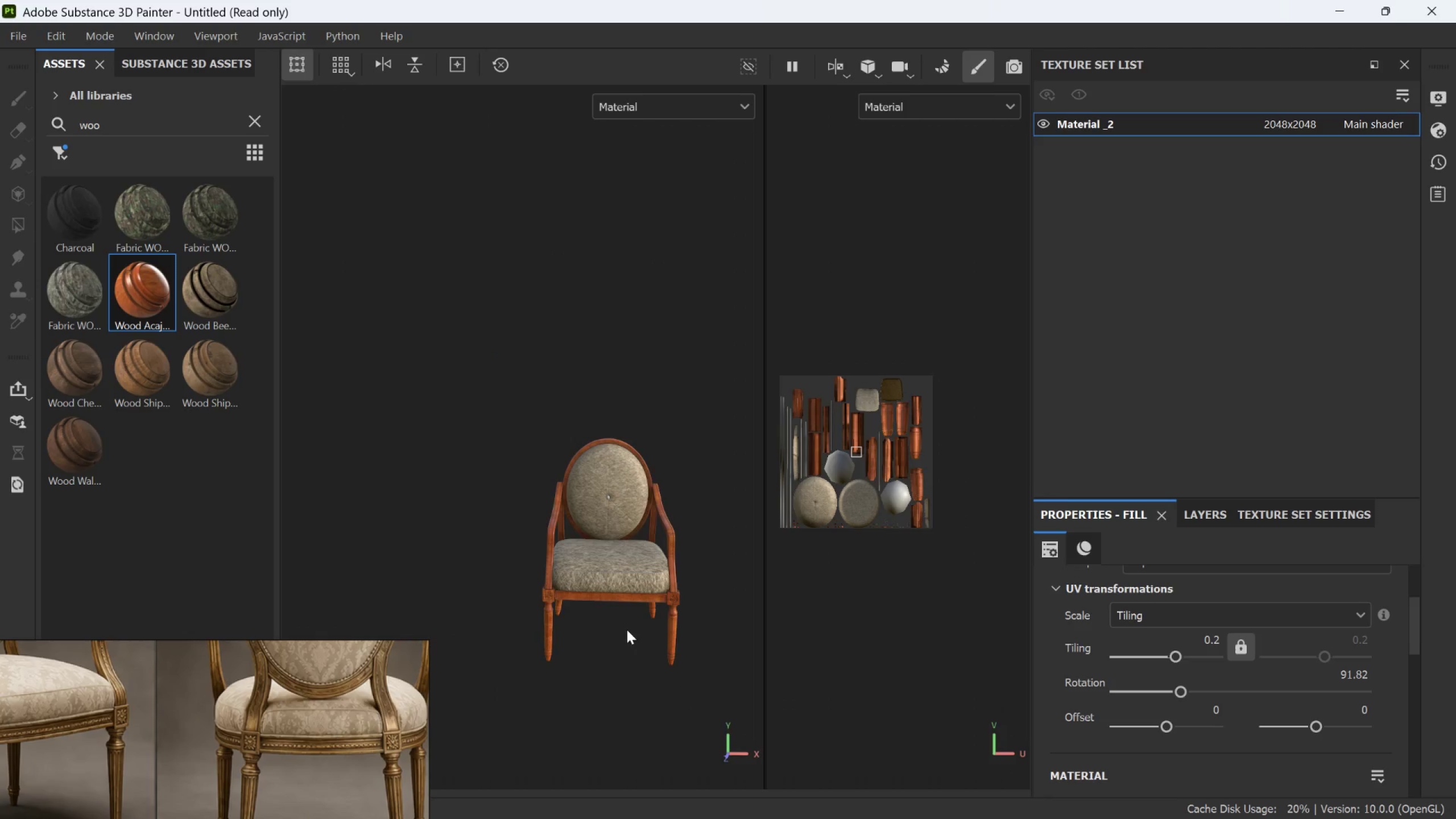 
hold_key(key=AltLeft, duration=1.33)
left_click_drag(start_coordinate=[614, 635], to_coordinate=[437, 631])
 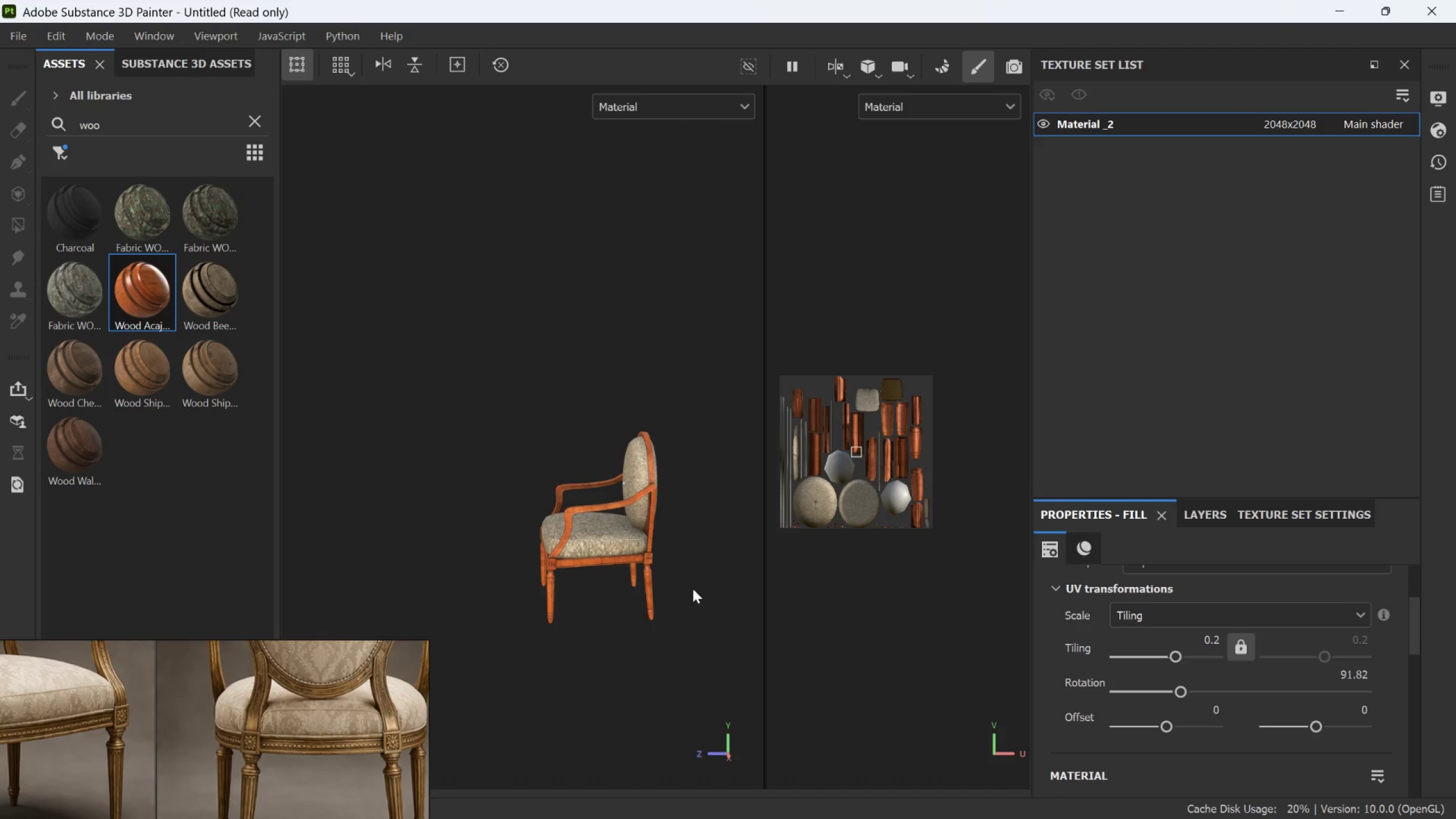 
scroll: coordinate [650, 410], scroll_direction: up, amount: 20.0
 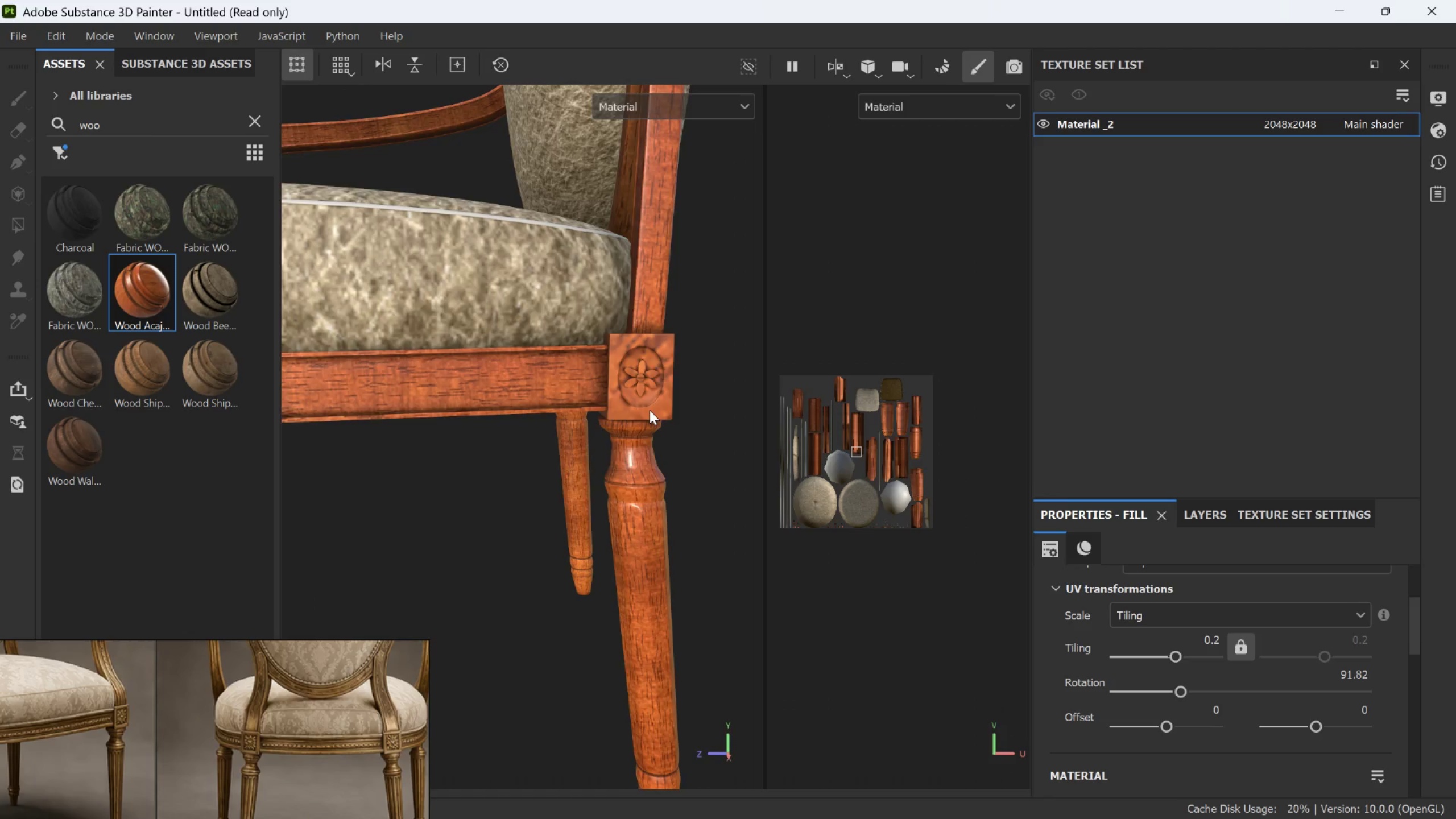 
scroll: coordinate [650, 410], scroll_direction: down, amount: 4.0
 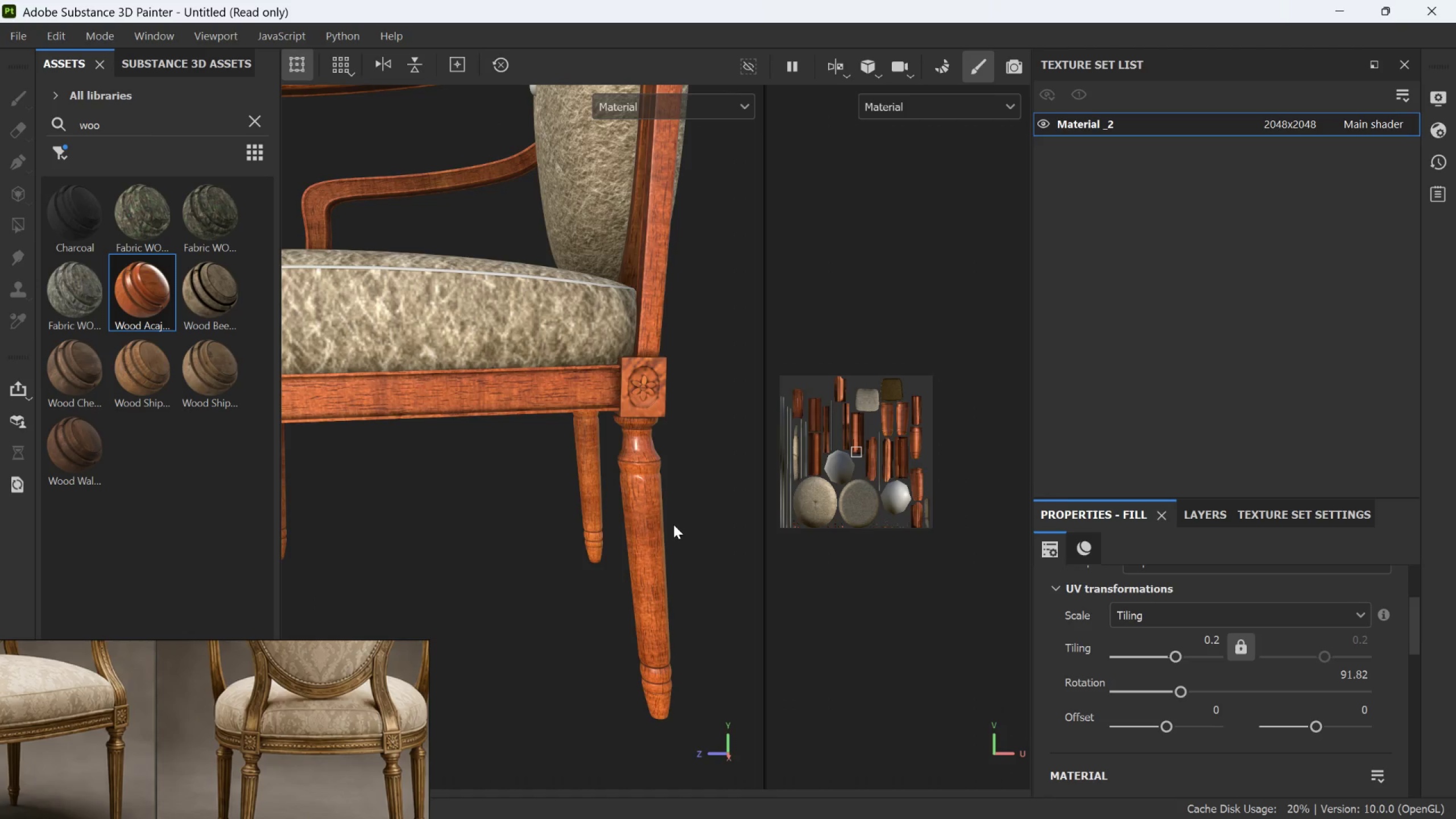 
hold_key(key=AltLeft, duration=1.5)
left_click_drag(start_coordinate=[668, 528], to_coordinate=[780, 542])
 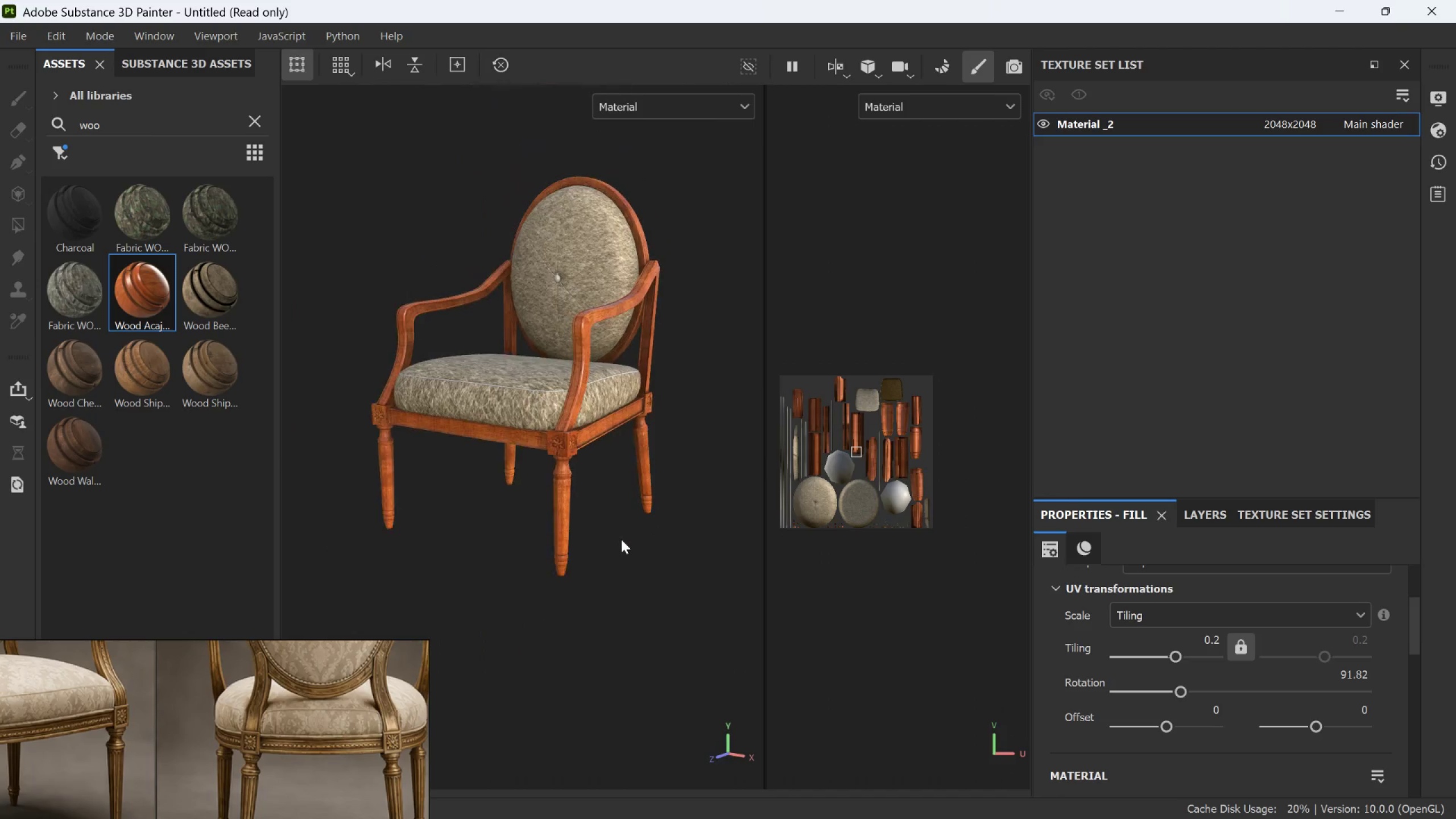 
scroll: coordinate [672, 526], scroll_direction: down, amount: 7.0
 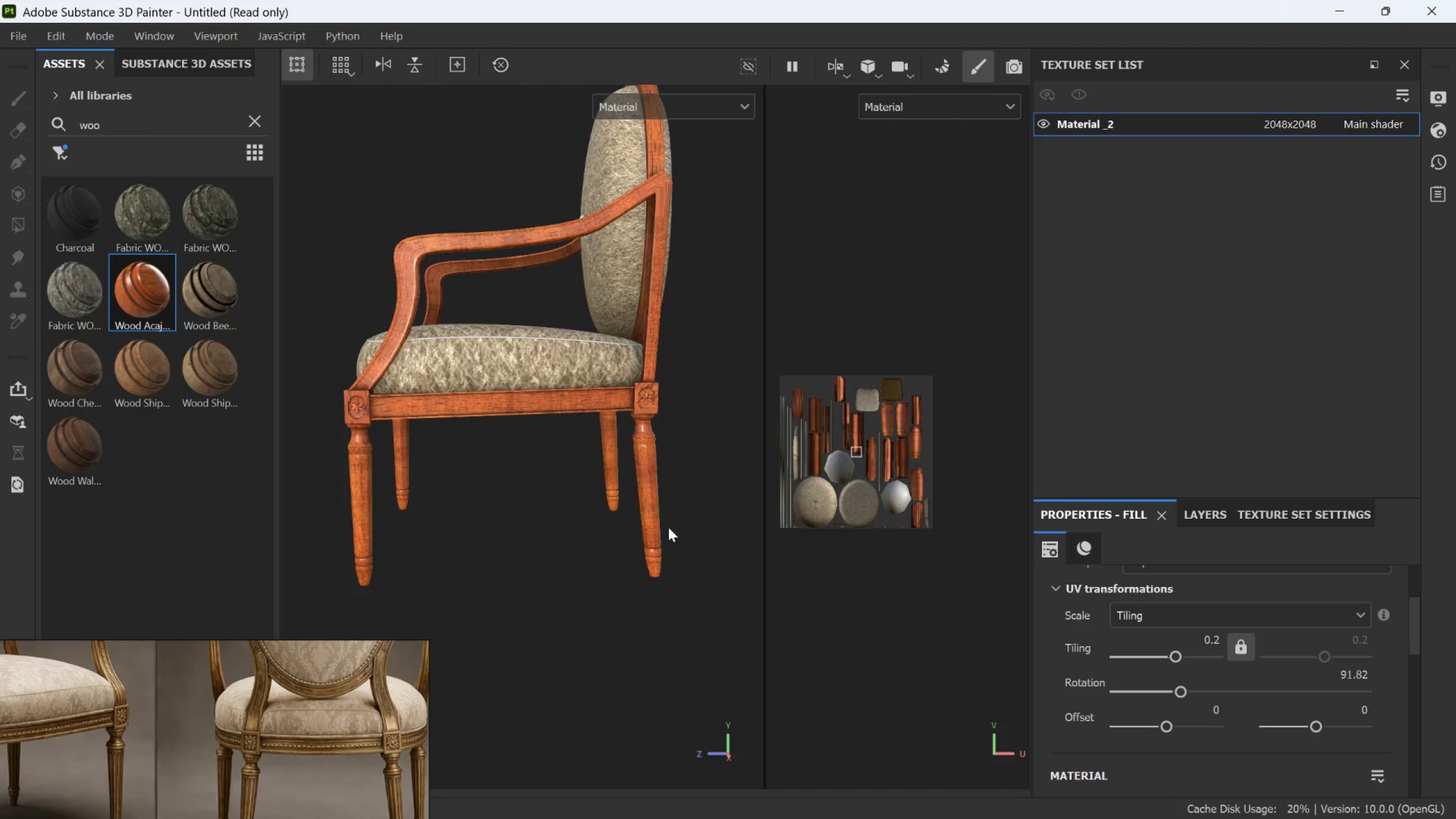 
hold_key(key=AltLeft, duration=0.62)
 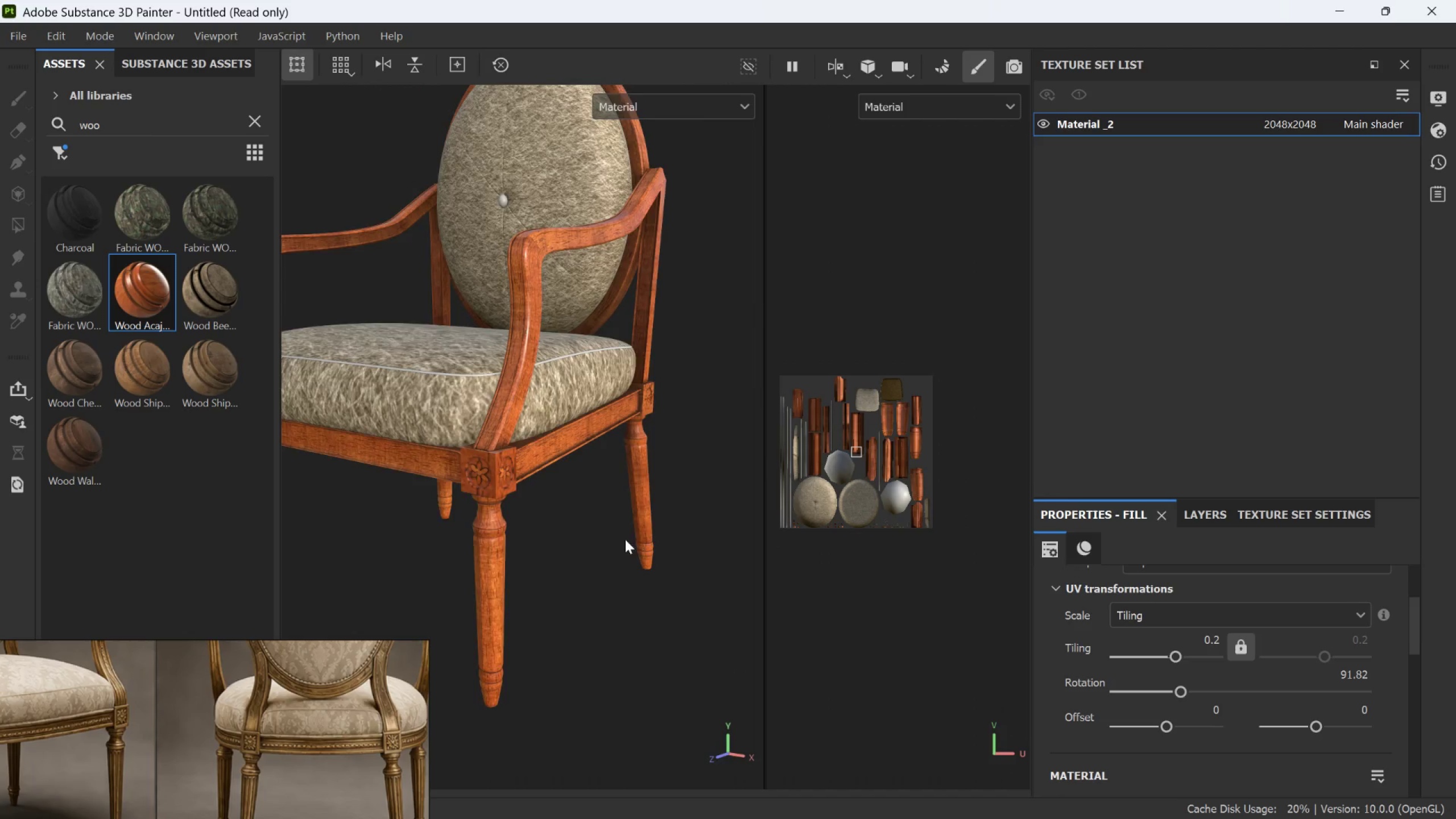 
hold_key(key=AltLeft, duration=0.61)
left_click_drag(start_coordinate=[568, 547], to_coordinate=[653, 543])
 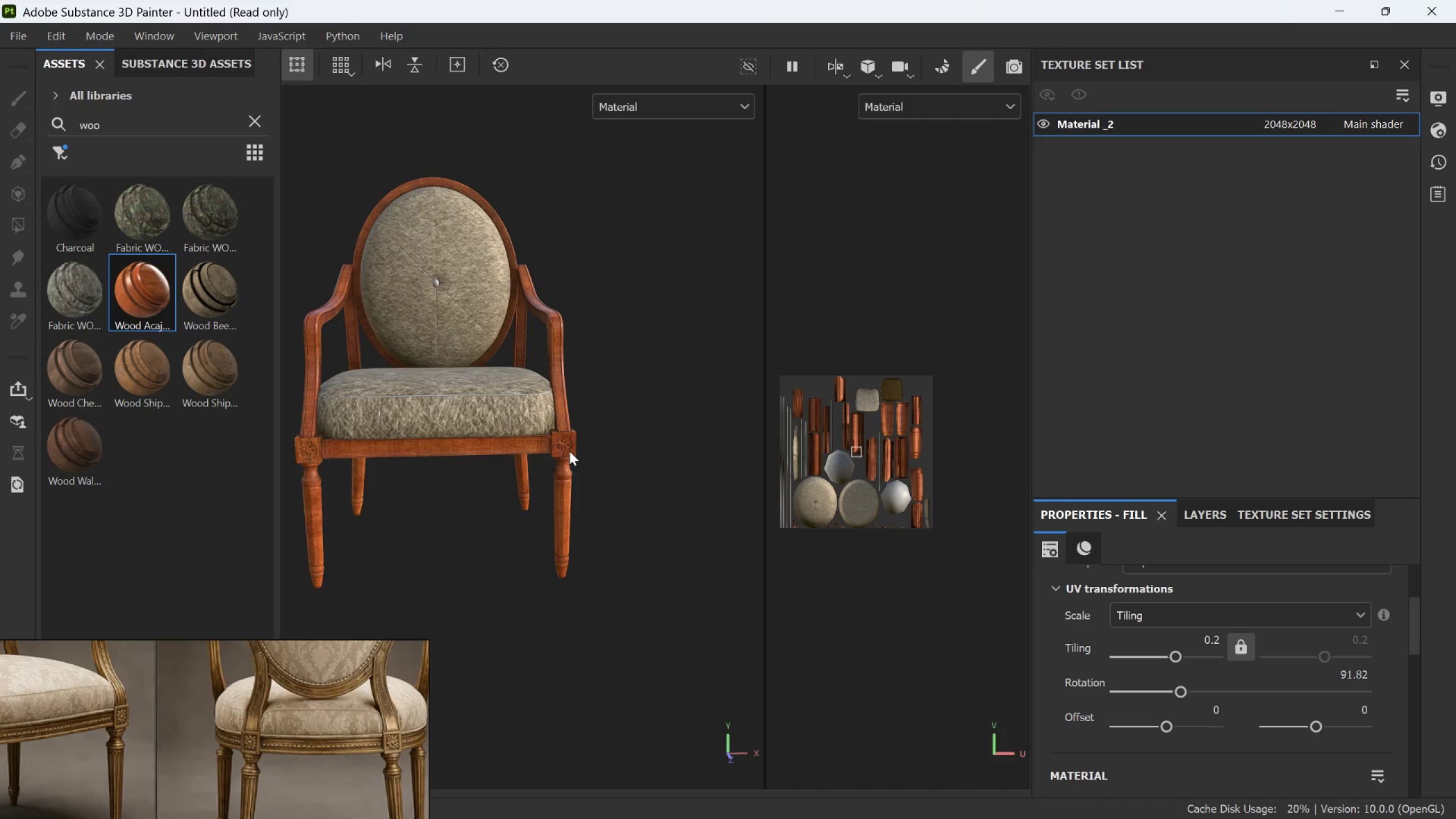 
scroll: coordinate [625, 539], scroll_direction: down, amount: 5.0
 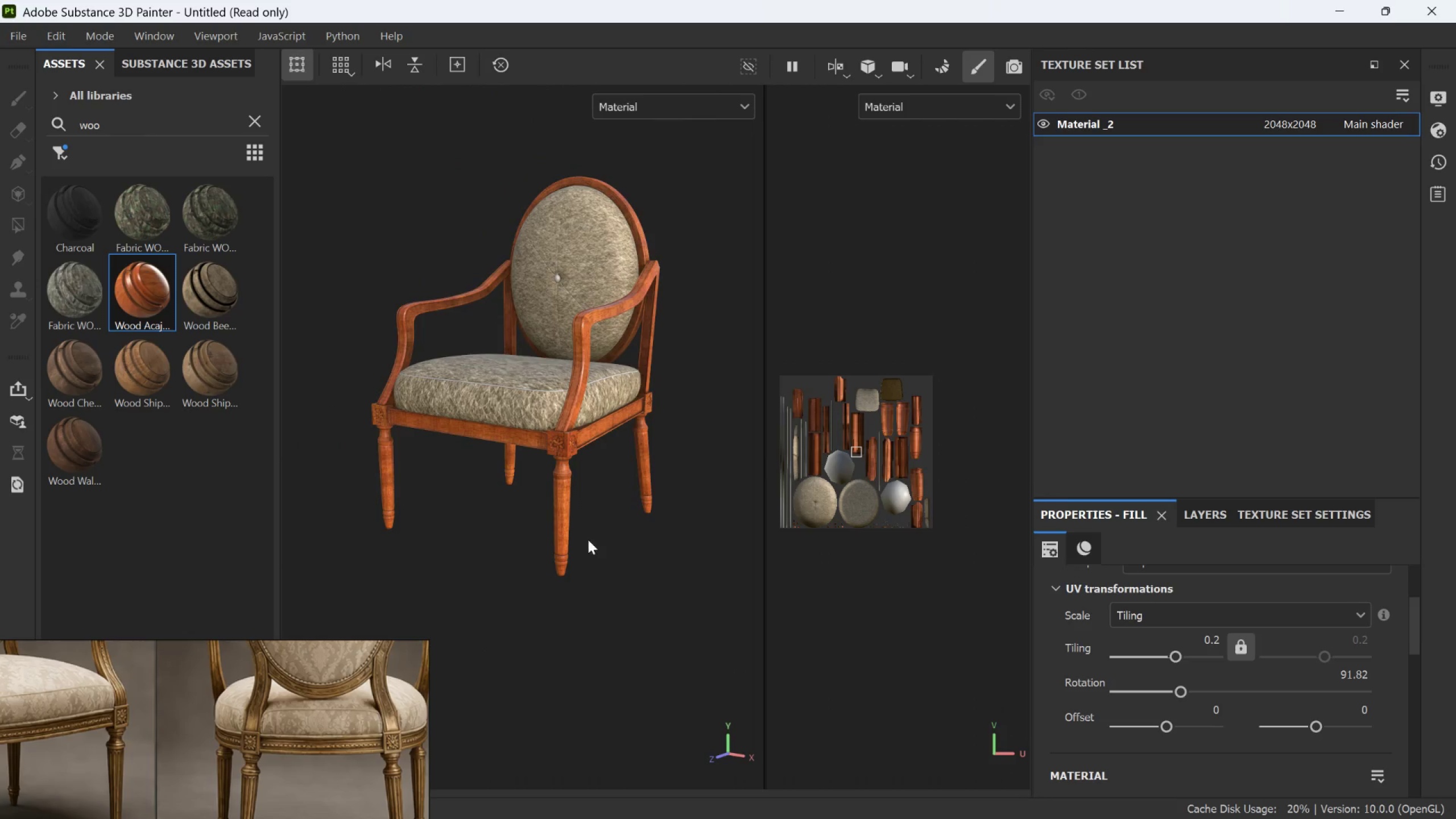 
wait(5.23)
 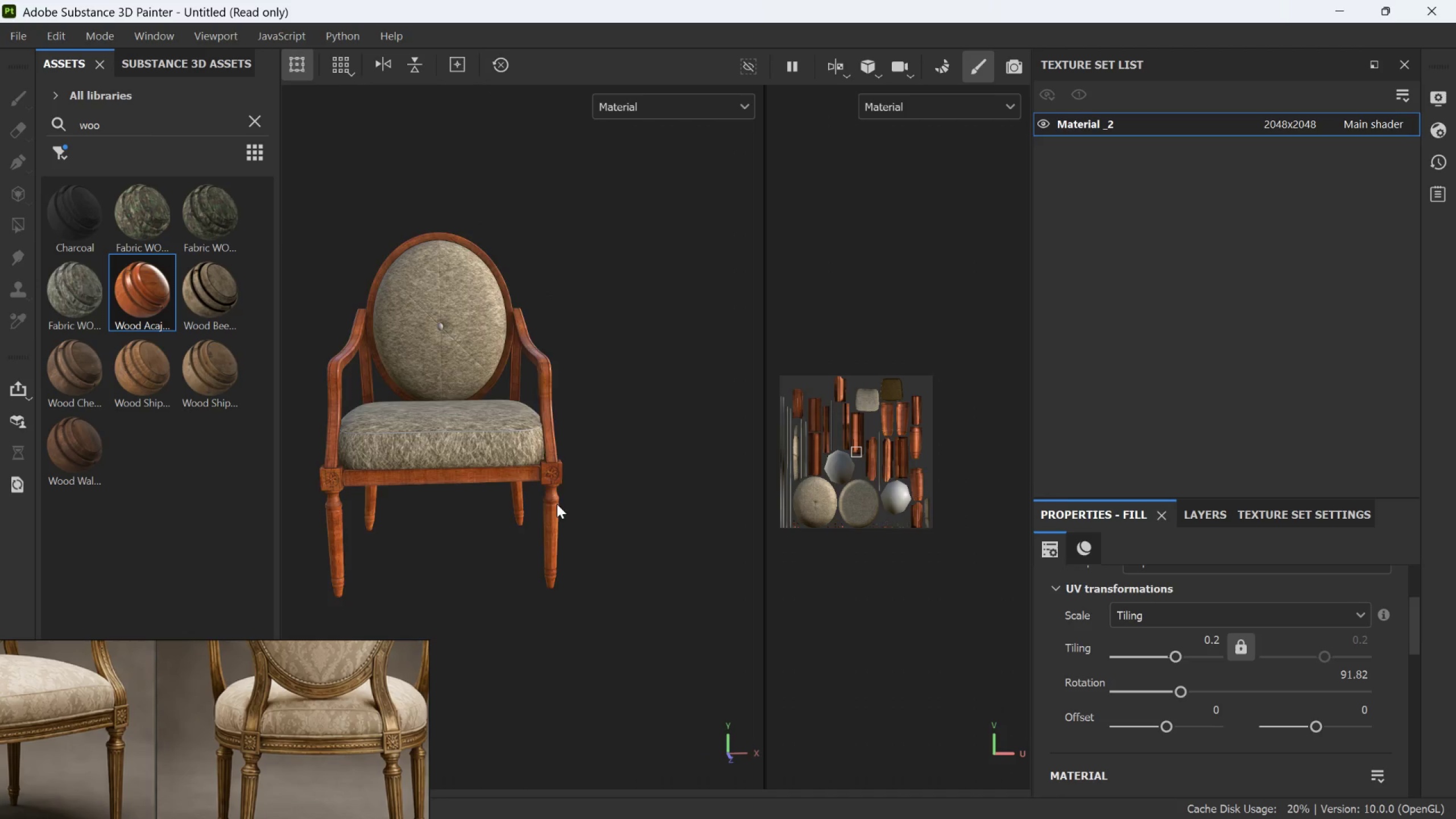 
hold_key(key=AltLeft, duration=1.12)
left_click_drag(start_coordinate=[556, 505], to_coordinate=[499, 487])
 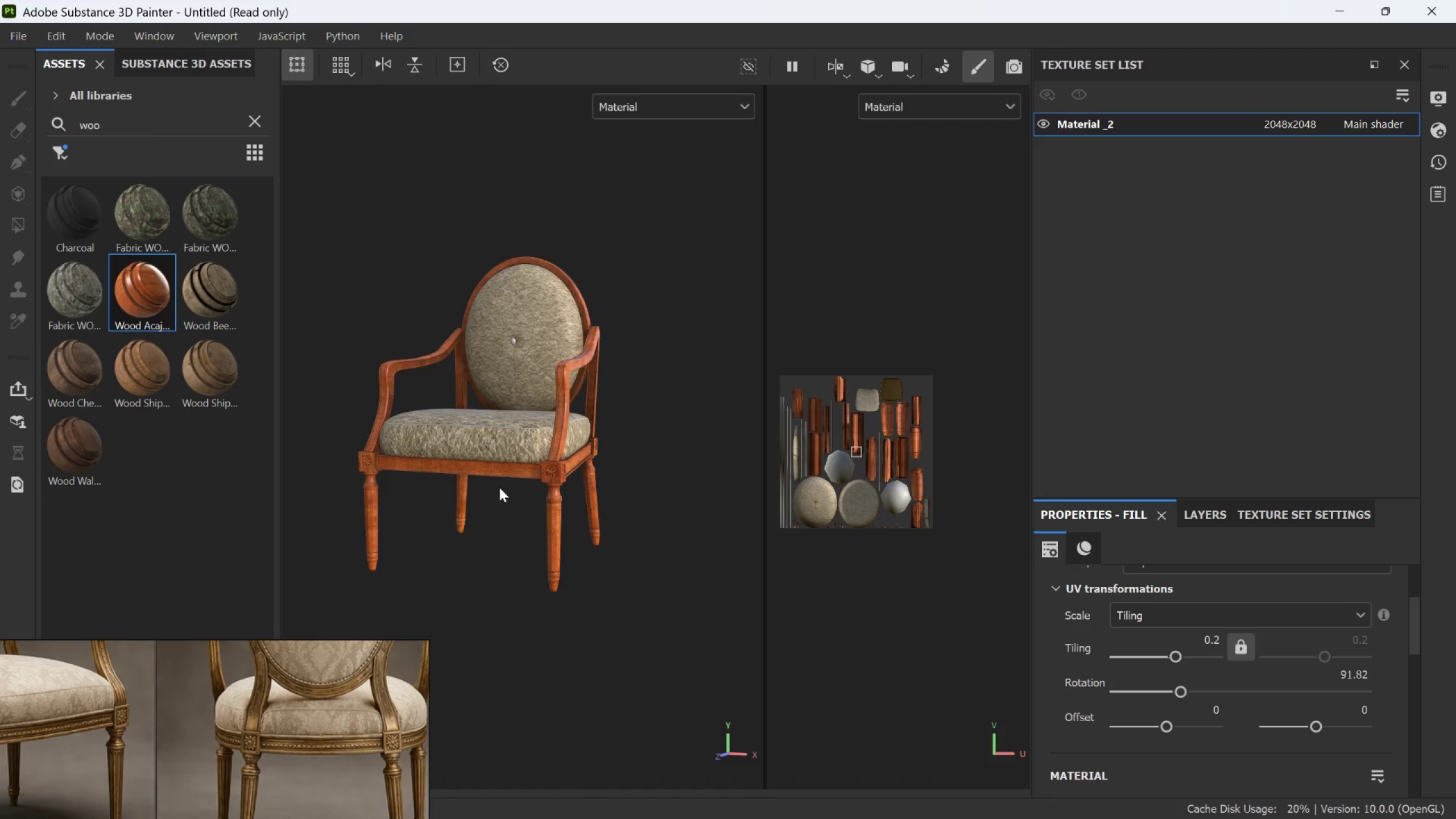 
scroll: coordinate [544, 491], scroll_direction: down, amount: 4.0
 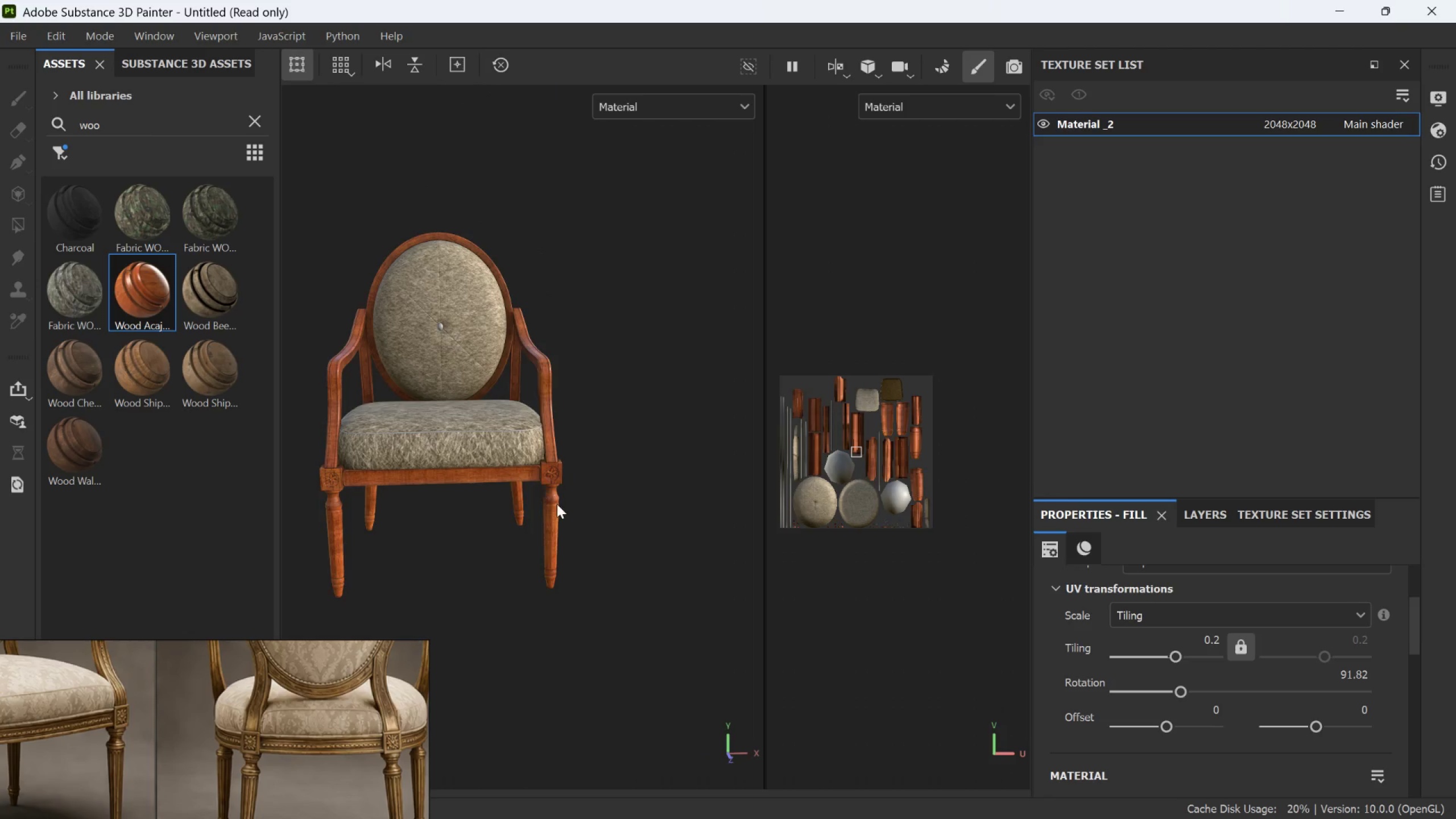 
hold_key(key=AltLeft, duration=0.7)
left_click_drag(start_coordinate=[495, 496], to_coordinate=[566, 480])
 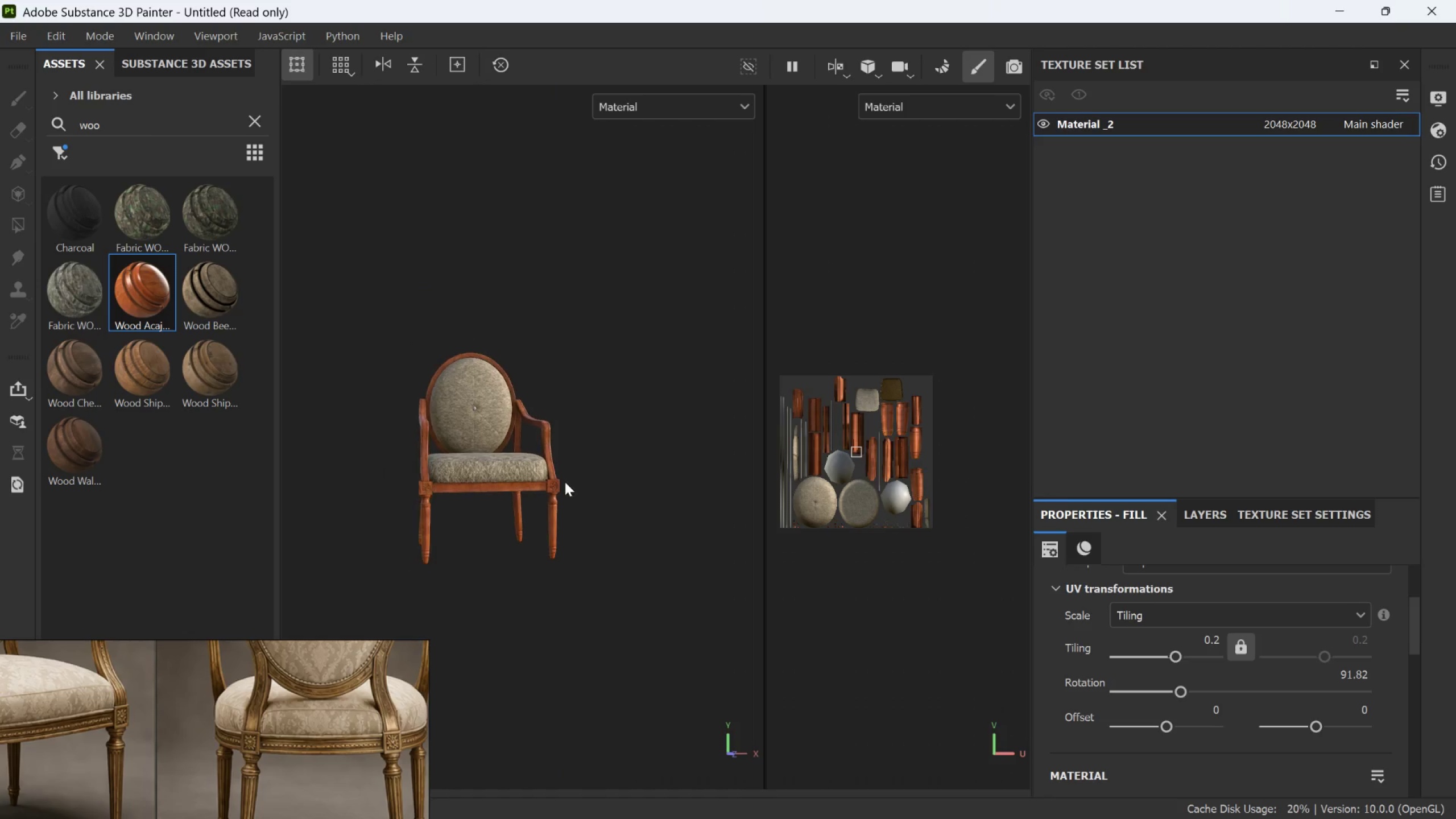 
scroll: coordinate [499, 487], scroll_direction: down, amount: 1.0
 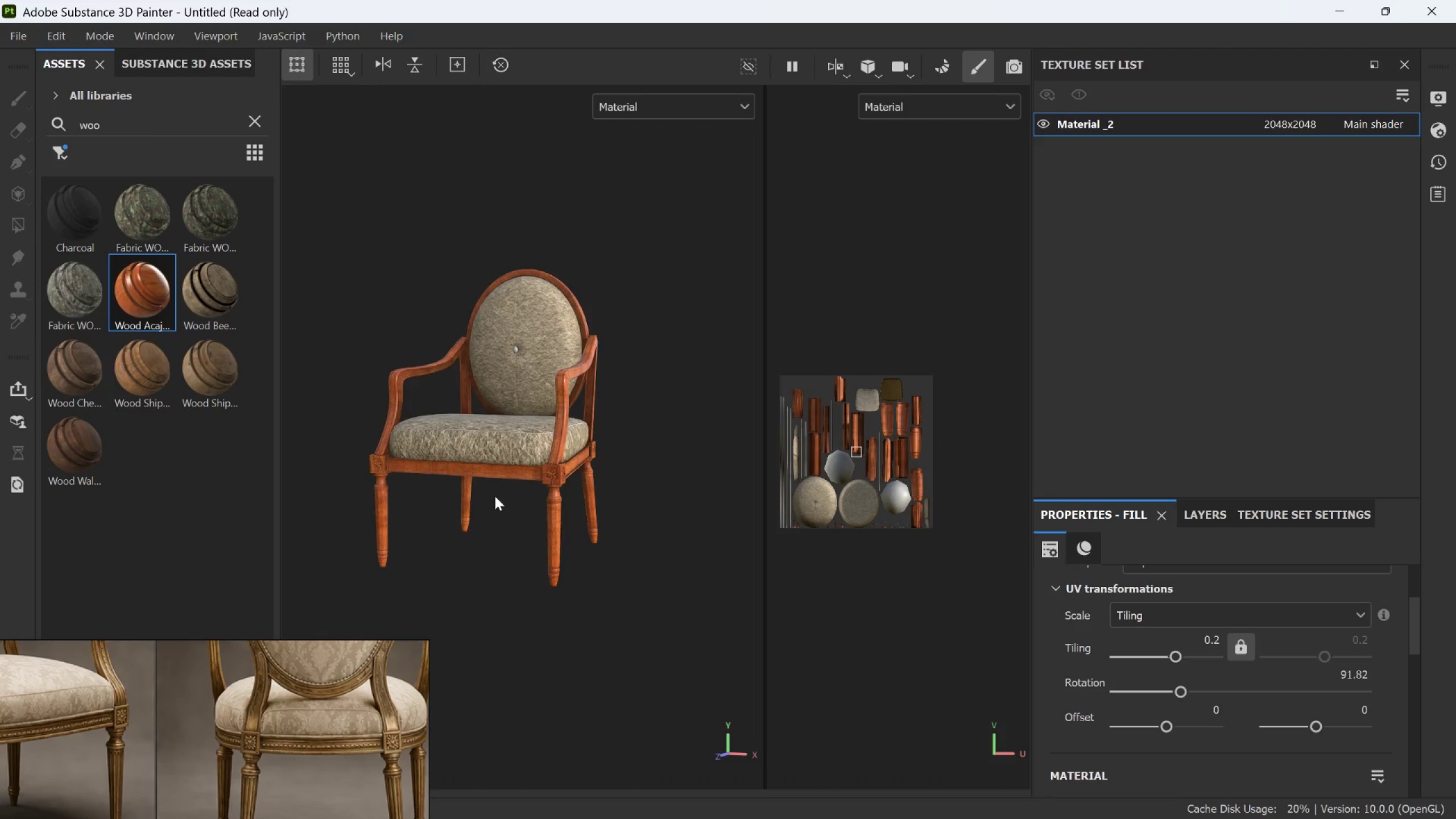 
hold_key(key=AltLeft, duration=1.3)
left_click_drag(start_coordinate=[549, 495], to_coordinate=[488, 507])
 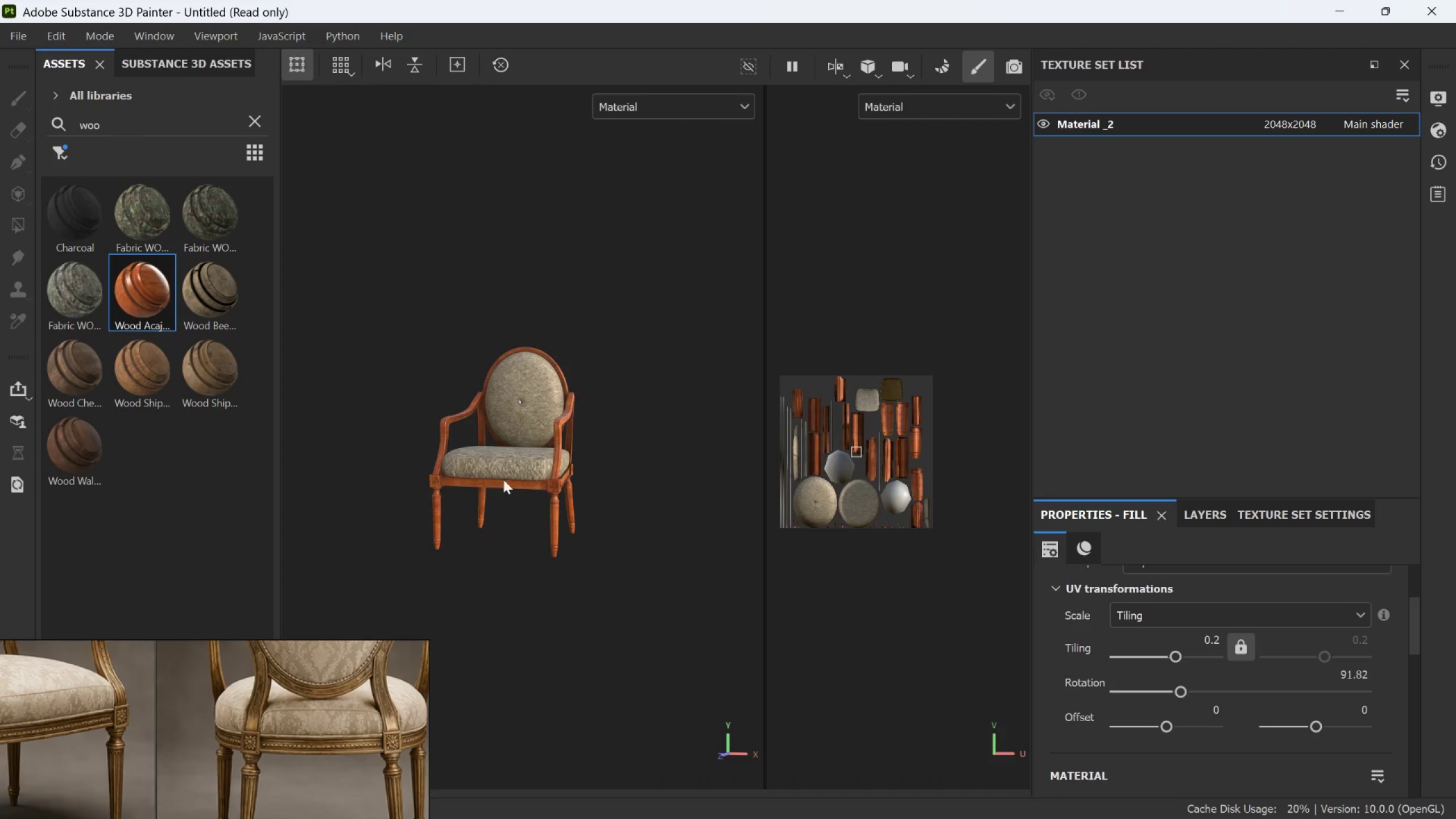 
scroll: coordinate [566, 480], scroll_direction: down, amount: 5.0
 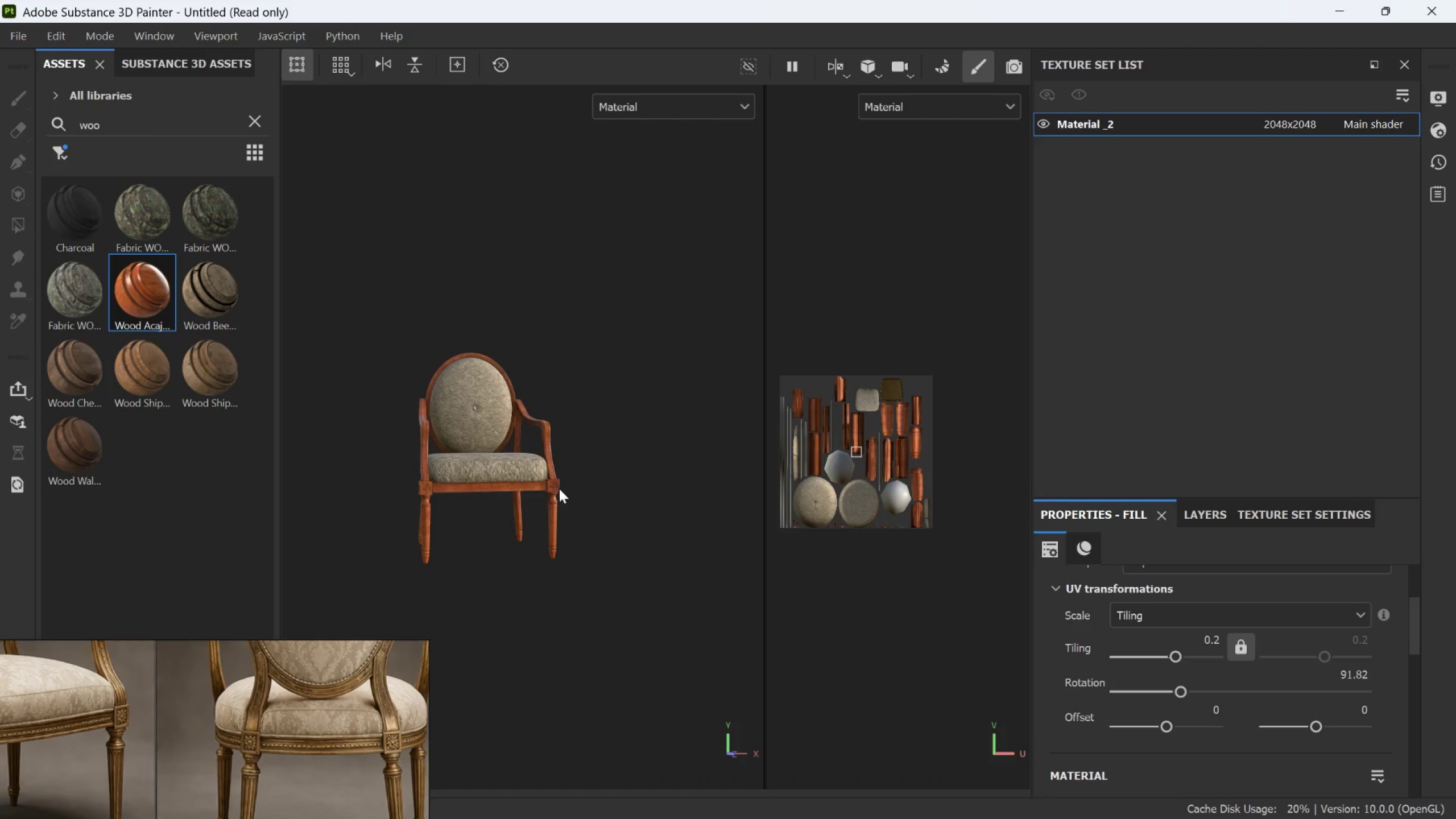 
scroll: coordinate [517, 471], scroll_direction: up, amount: 2.0
 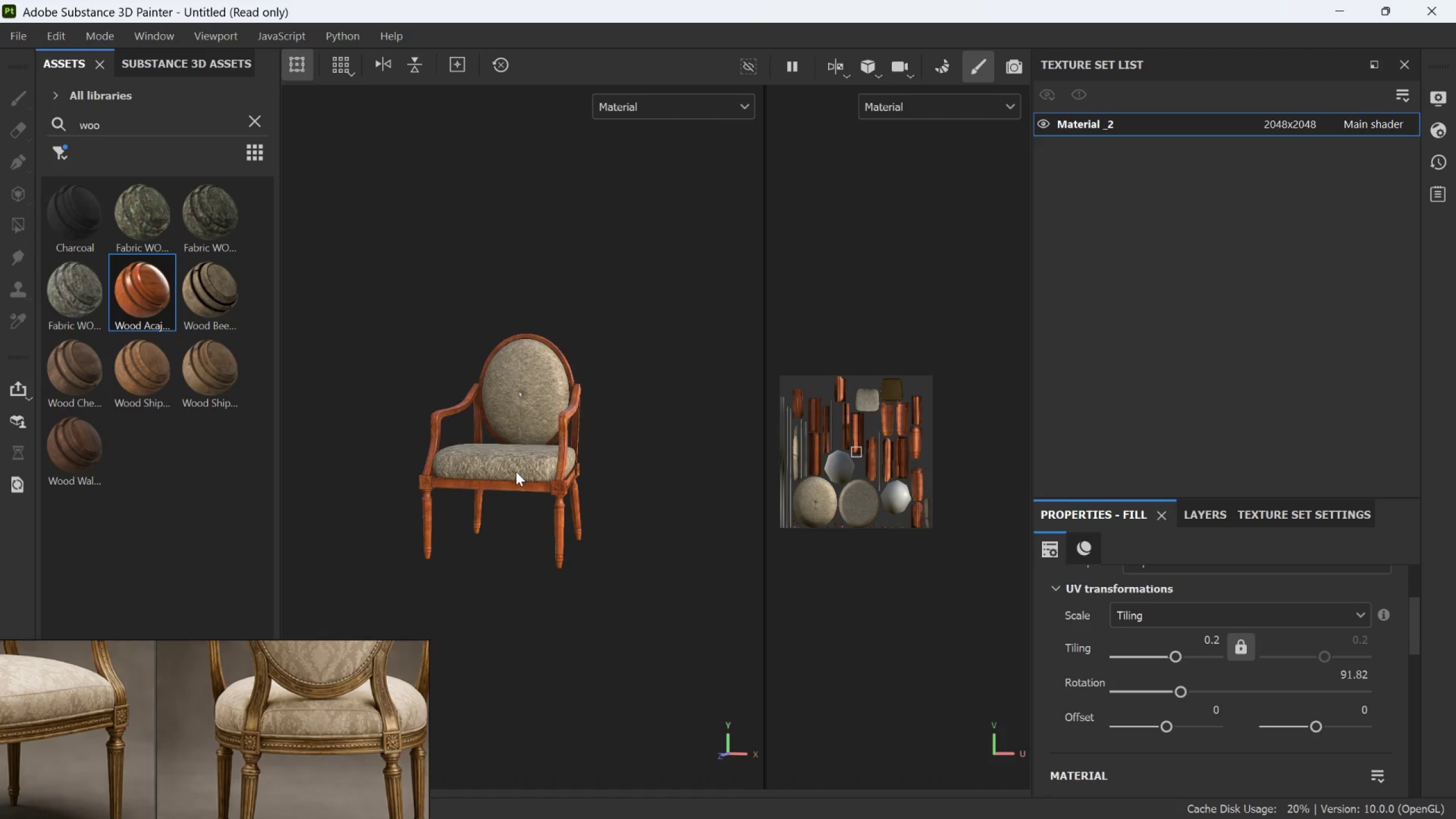 
key(Alt+AltLeft)
 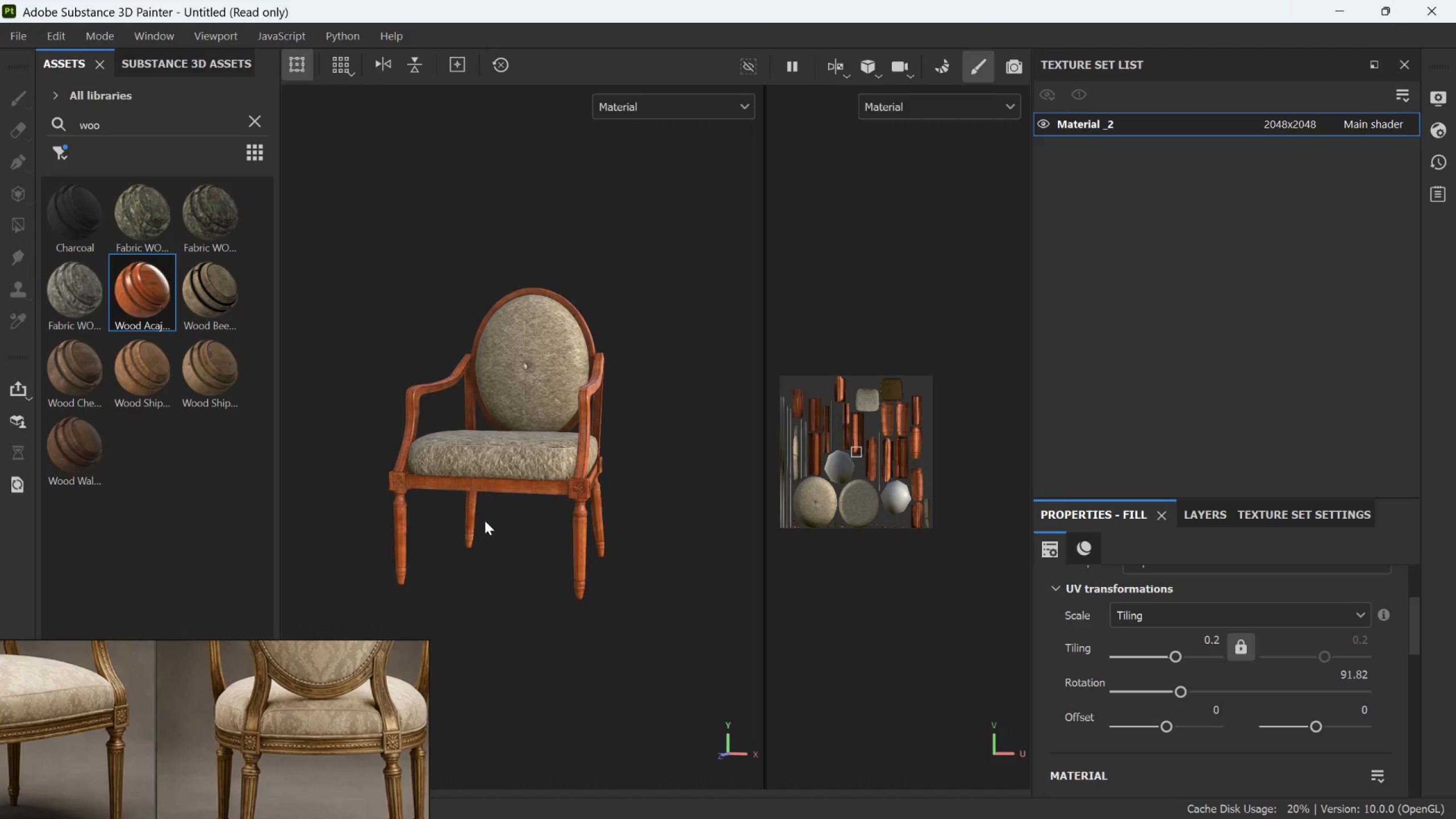 
hold_key(key=AltLeft, duration=1.25)
left_click_drag(start_coordinate=[485, 526], to_coordinate=[544, 565])
 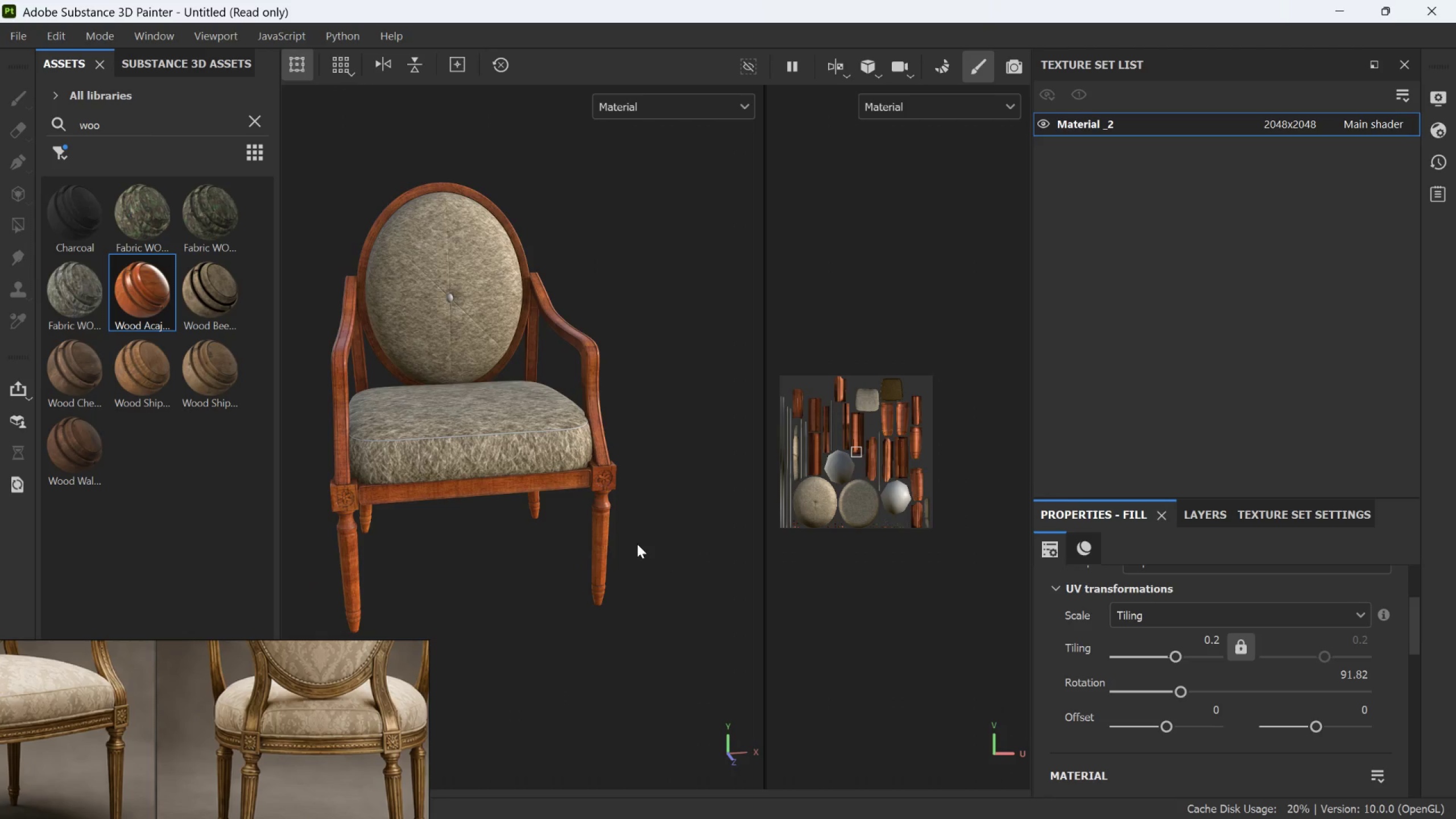 
scroll: coordinate [485, 520], scroll_direction: up, amount: 7.0
 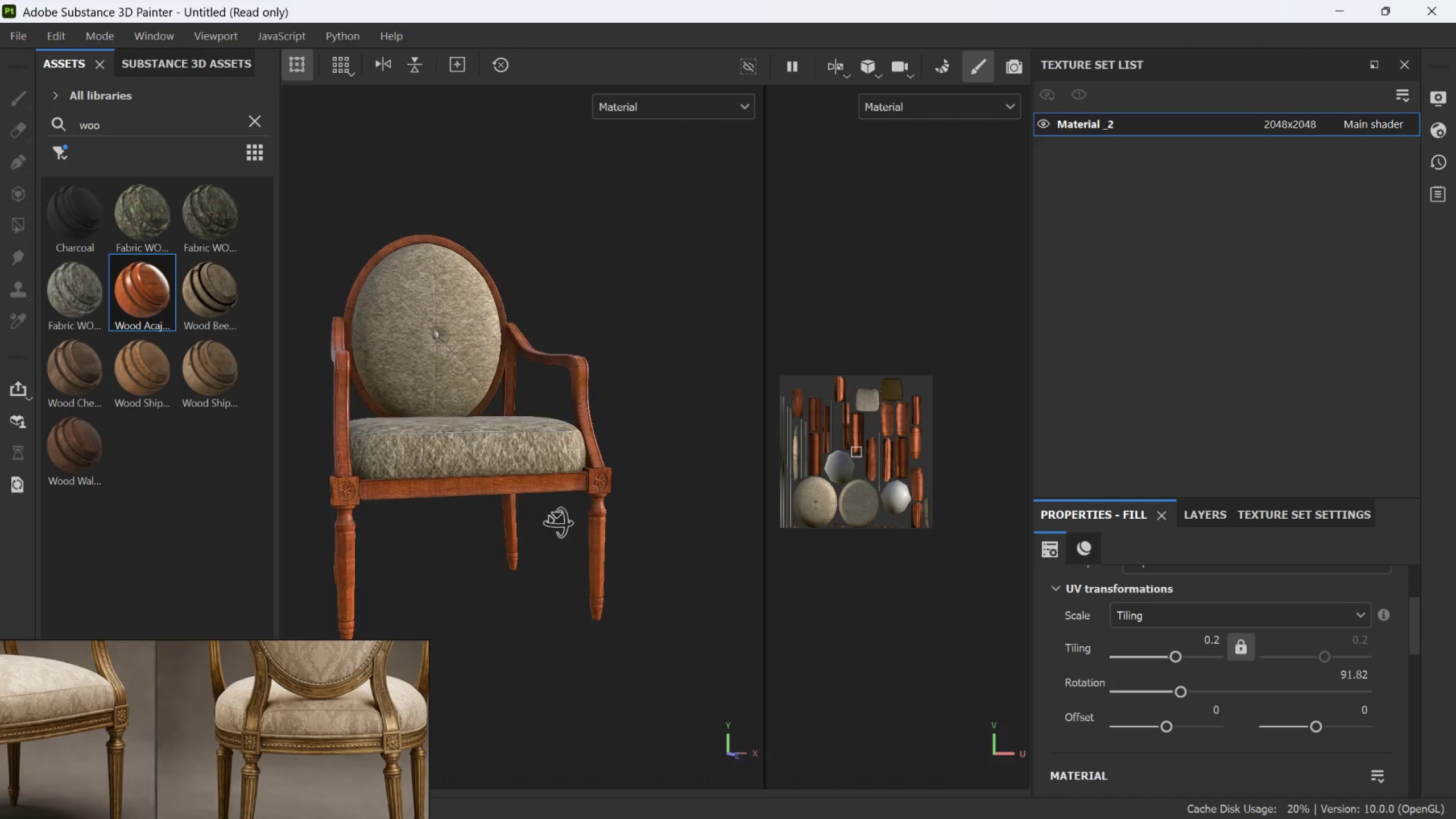 
scroll: coordinate [599, 555], scroll_direction: down, amount: 4.0
 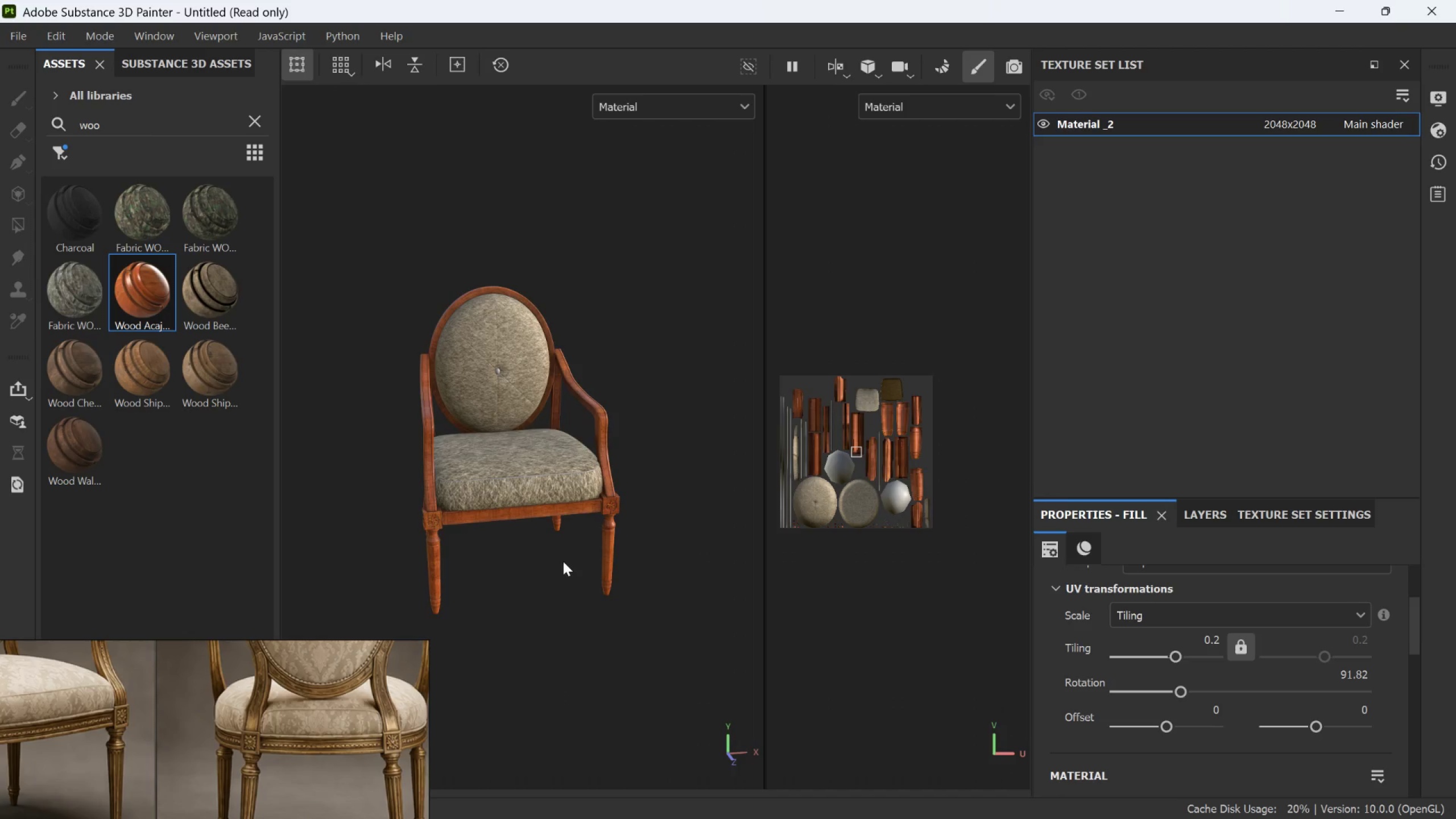 
scroll: coordinate [557, 561], scroll_direction: none, amount: 0.0
 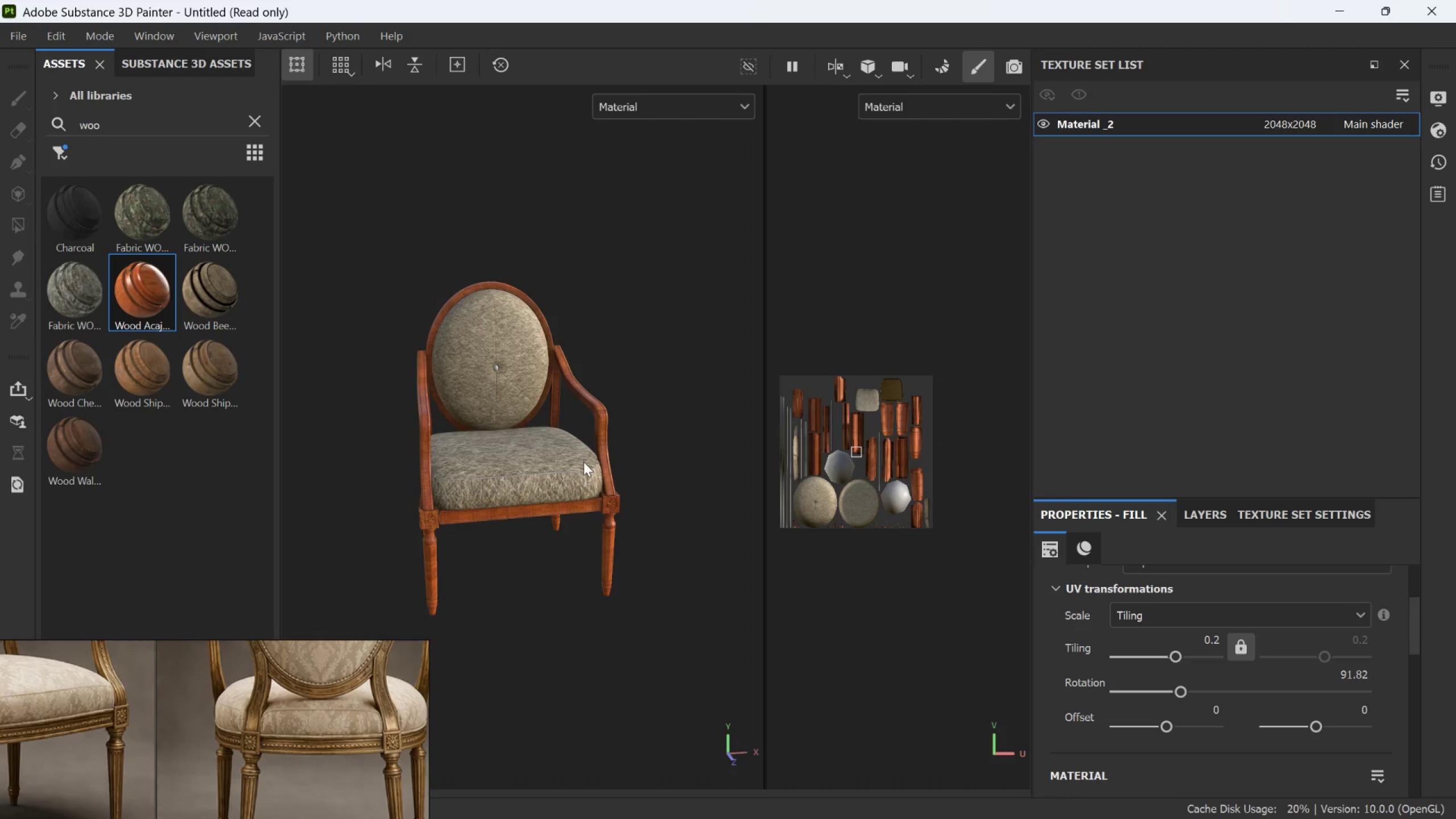 
hold_key(key=AltLeft, duration=0.75)
left_click_drag(start_coordinate=[580, 526], to_coordinate=[496, 464])
 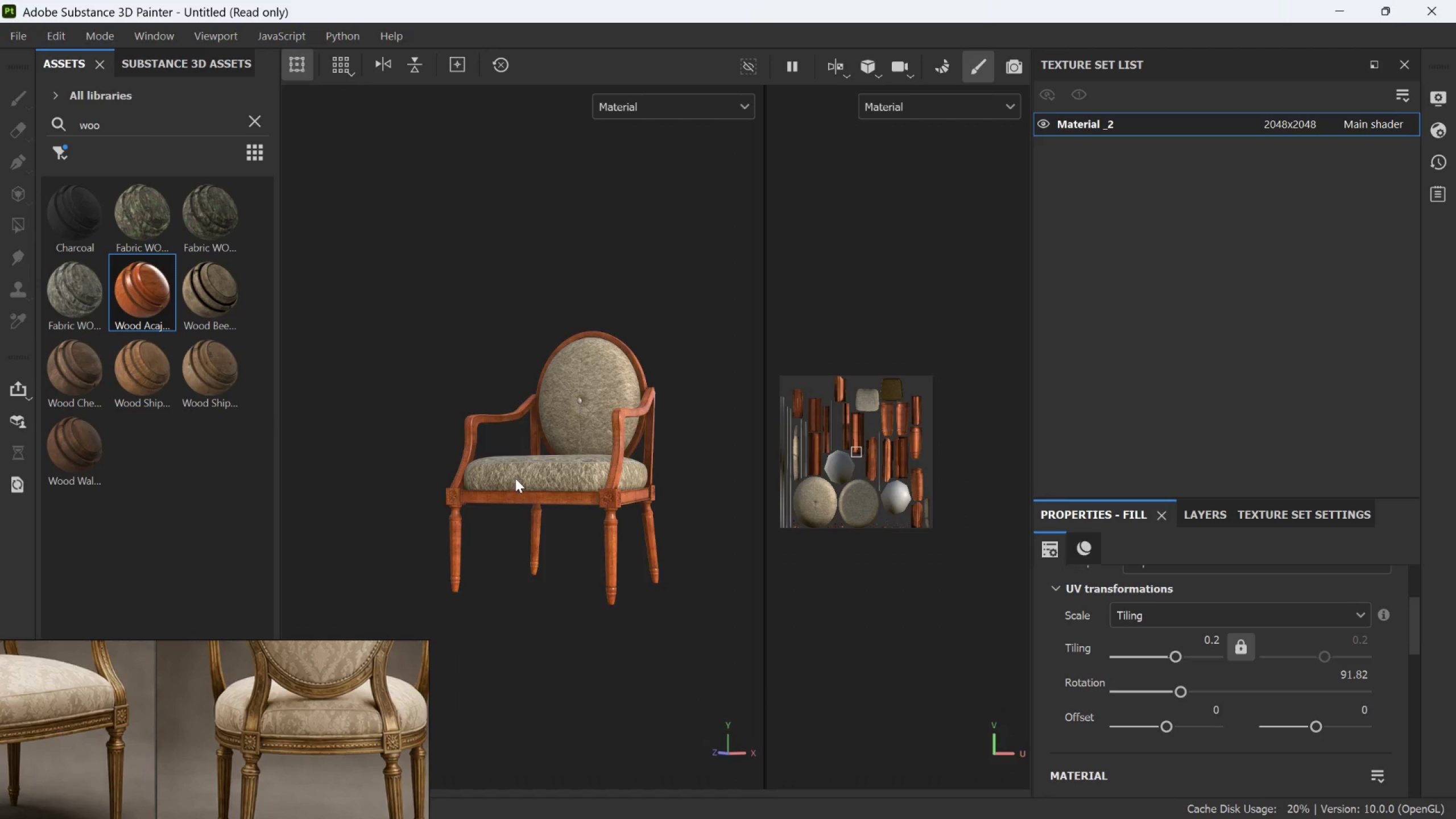 
scroll: coordinate [580, 526], scroll_direction: none, amount: 0.0
 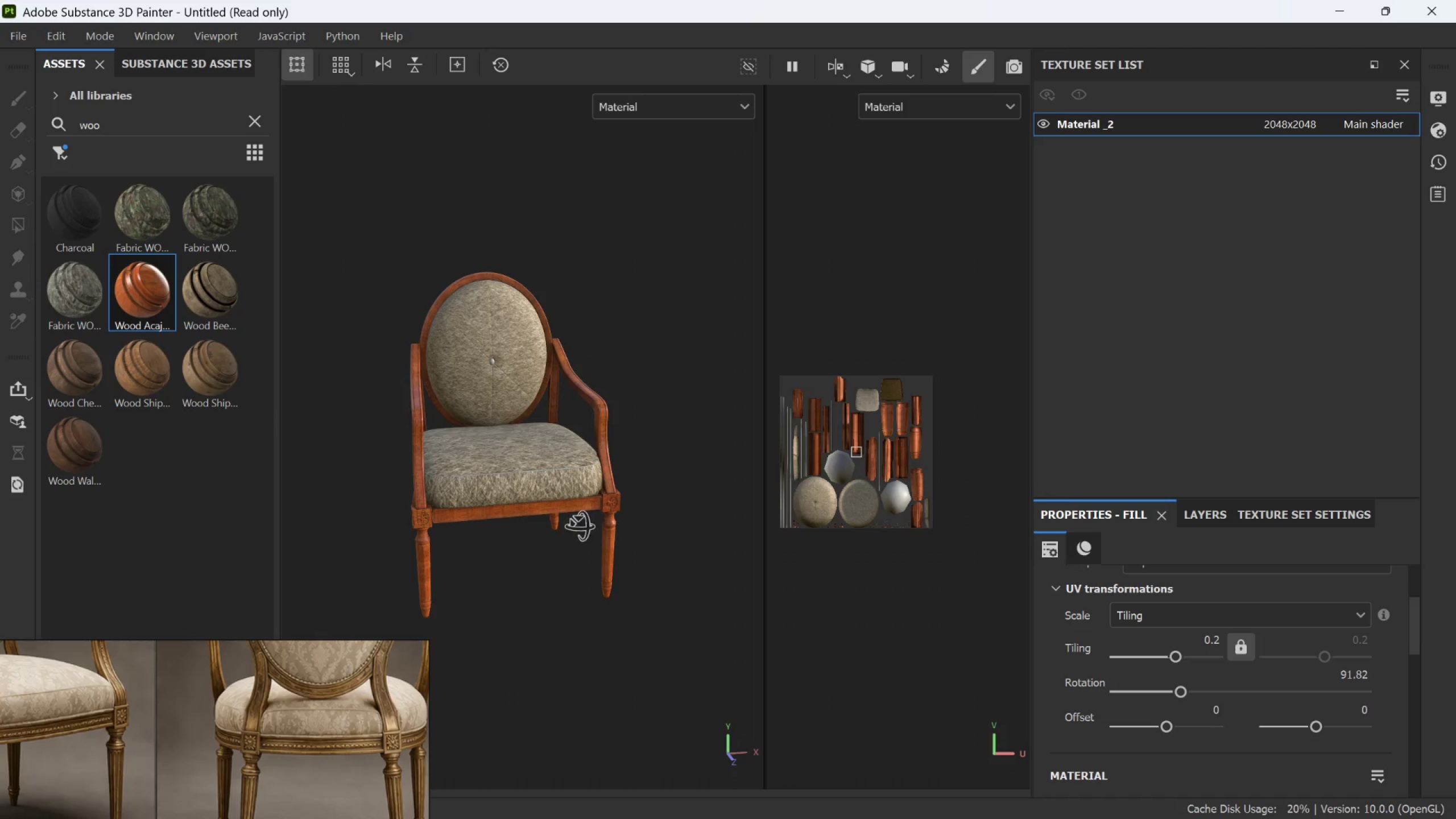 
hold_key(key=AltLeft, duration=1.5)
left_click_drag(start_coordinate=[505, 530], to_coordinate=[550, 644])
 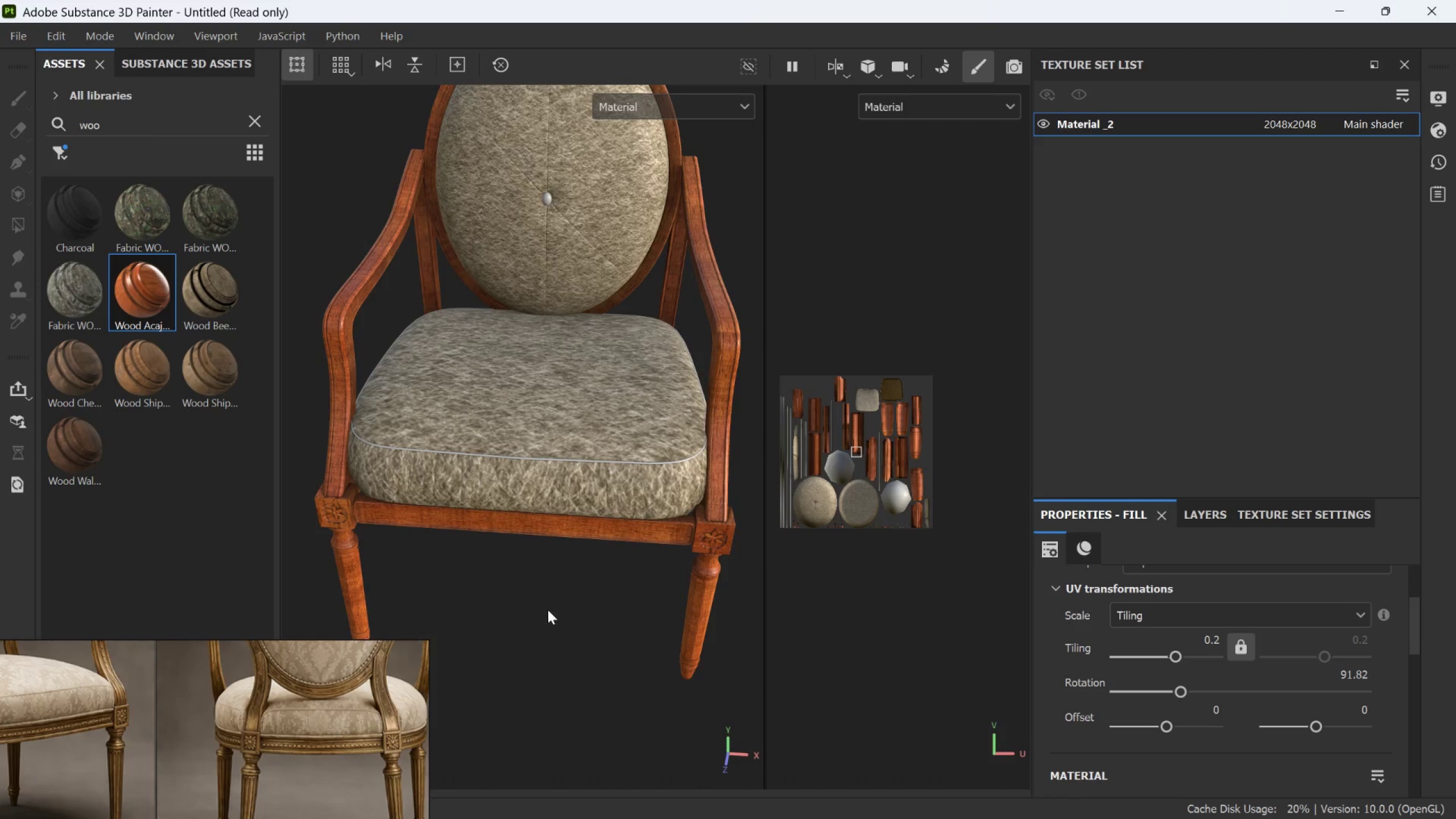 
scroll: coordinate [553, 495], scroll_direction: up, amount: 7.0
 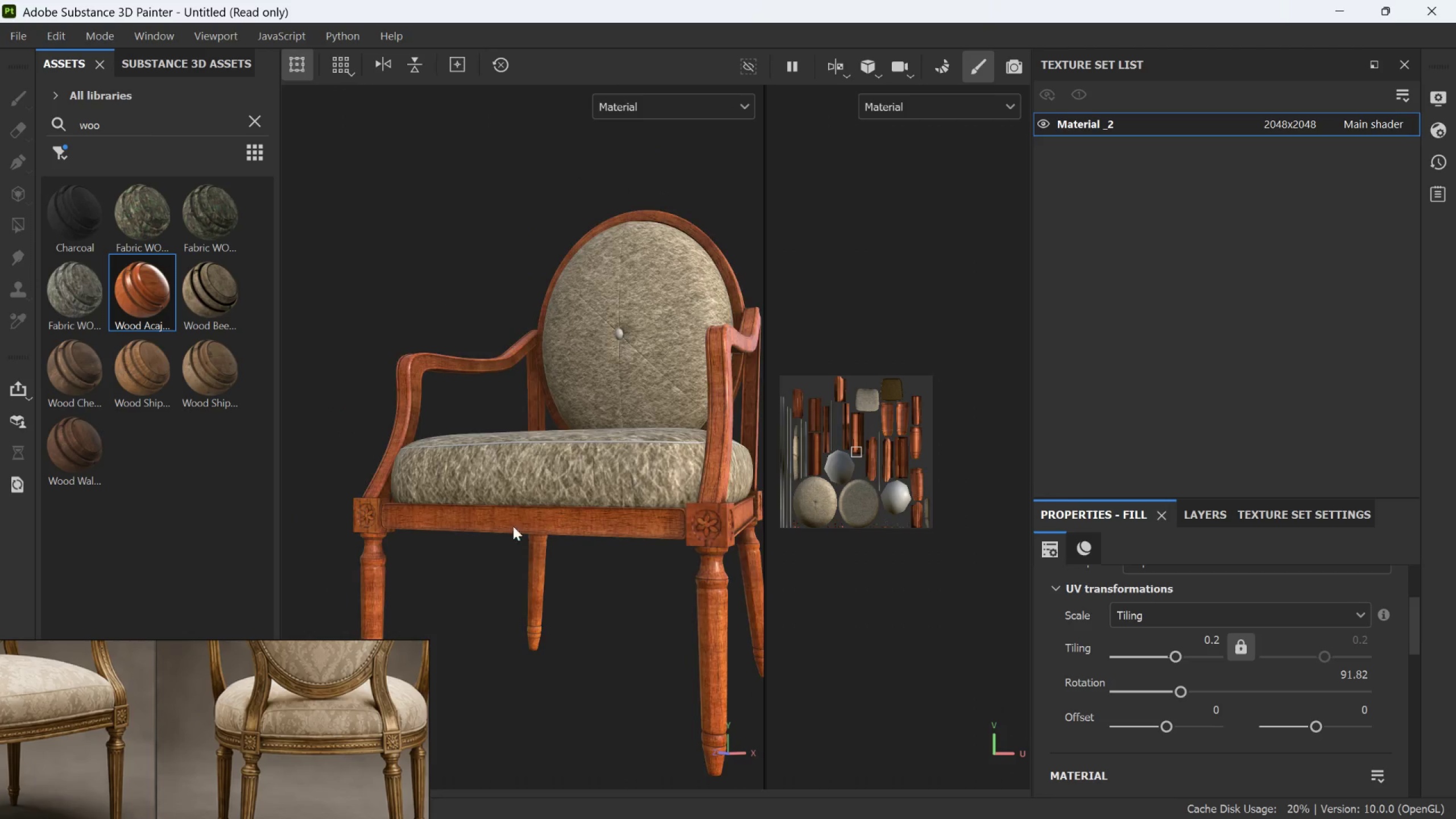 
hold_key(key=AltLeft, duration=0.95)
left_click_drag(start_coordinate=[515, 597], to_coordinate=[589, 507])
 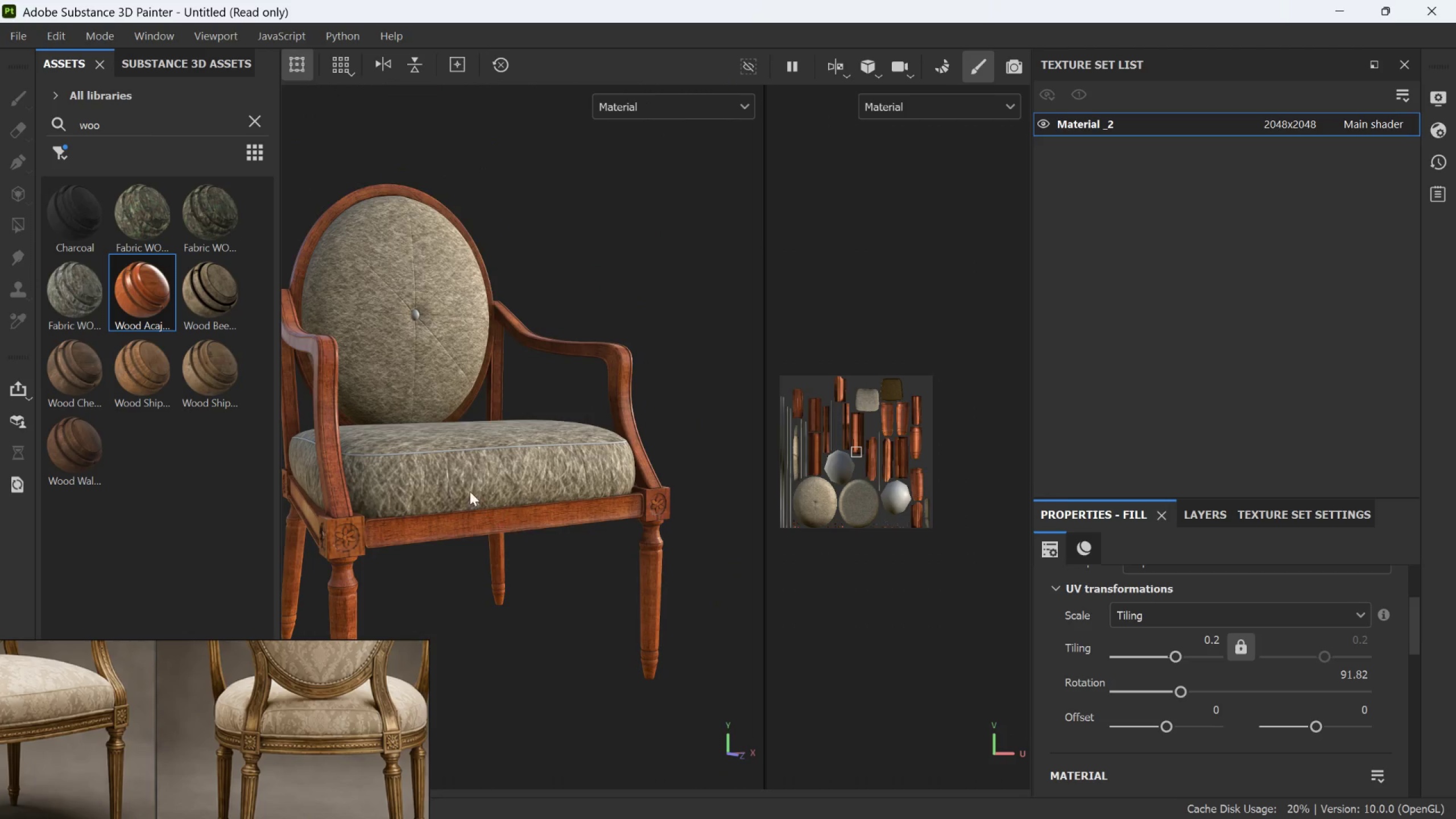 
scroll: coordinate [547, 606], scroll_direction: down, amount: 1.0
 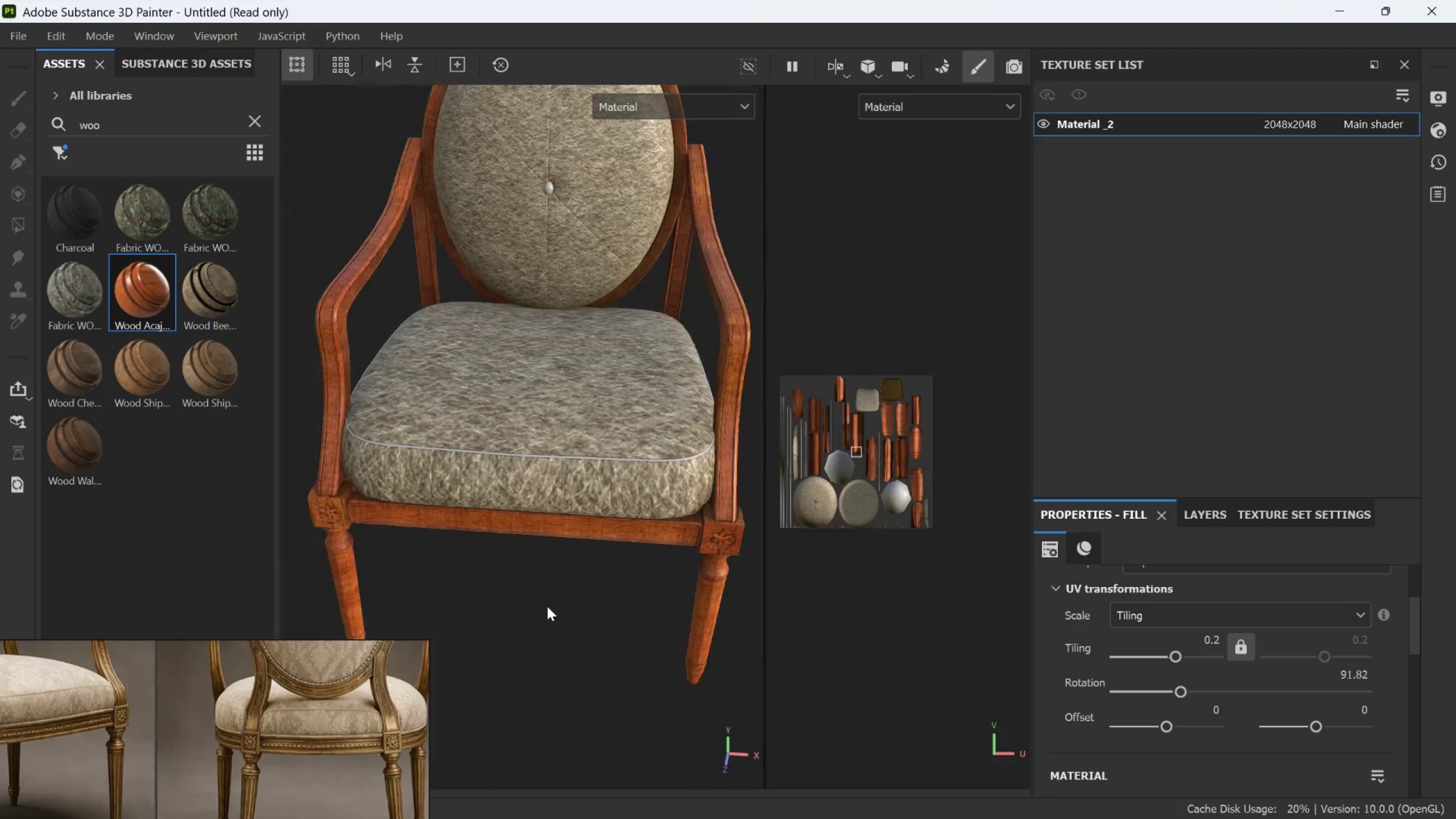 
scroll: coordinate [471, 484], scroll_direction: up, amount: 7.0
 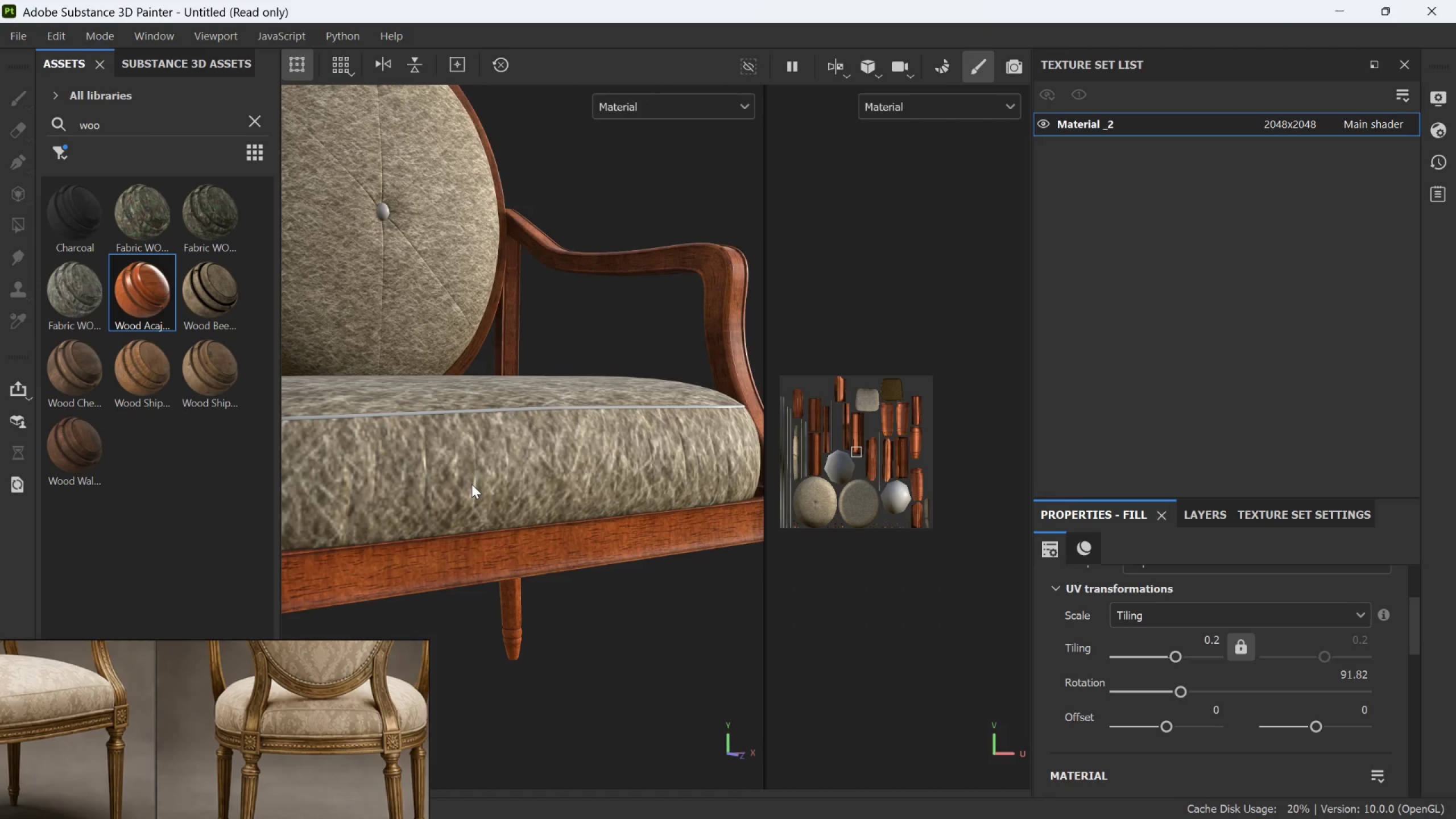 
hold_key(key=AltLeft, duration=1.5)
left_click_drag(start_coordinate=[479, 502], to_coordinate=[433, 594])
 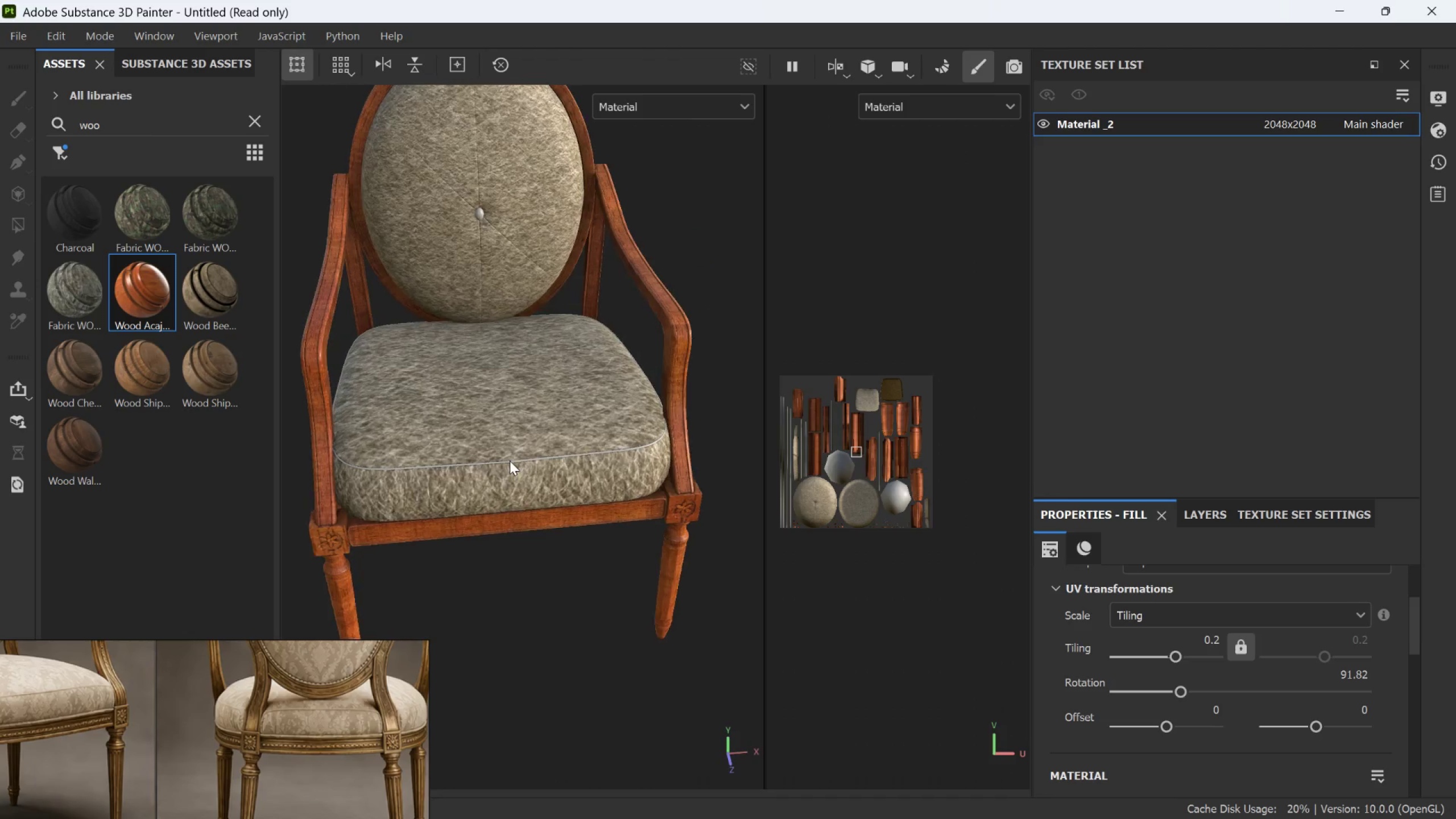 
scroll: coordinate [471, 484], scroll_direction: down, amount: 11.0
 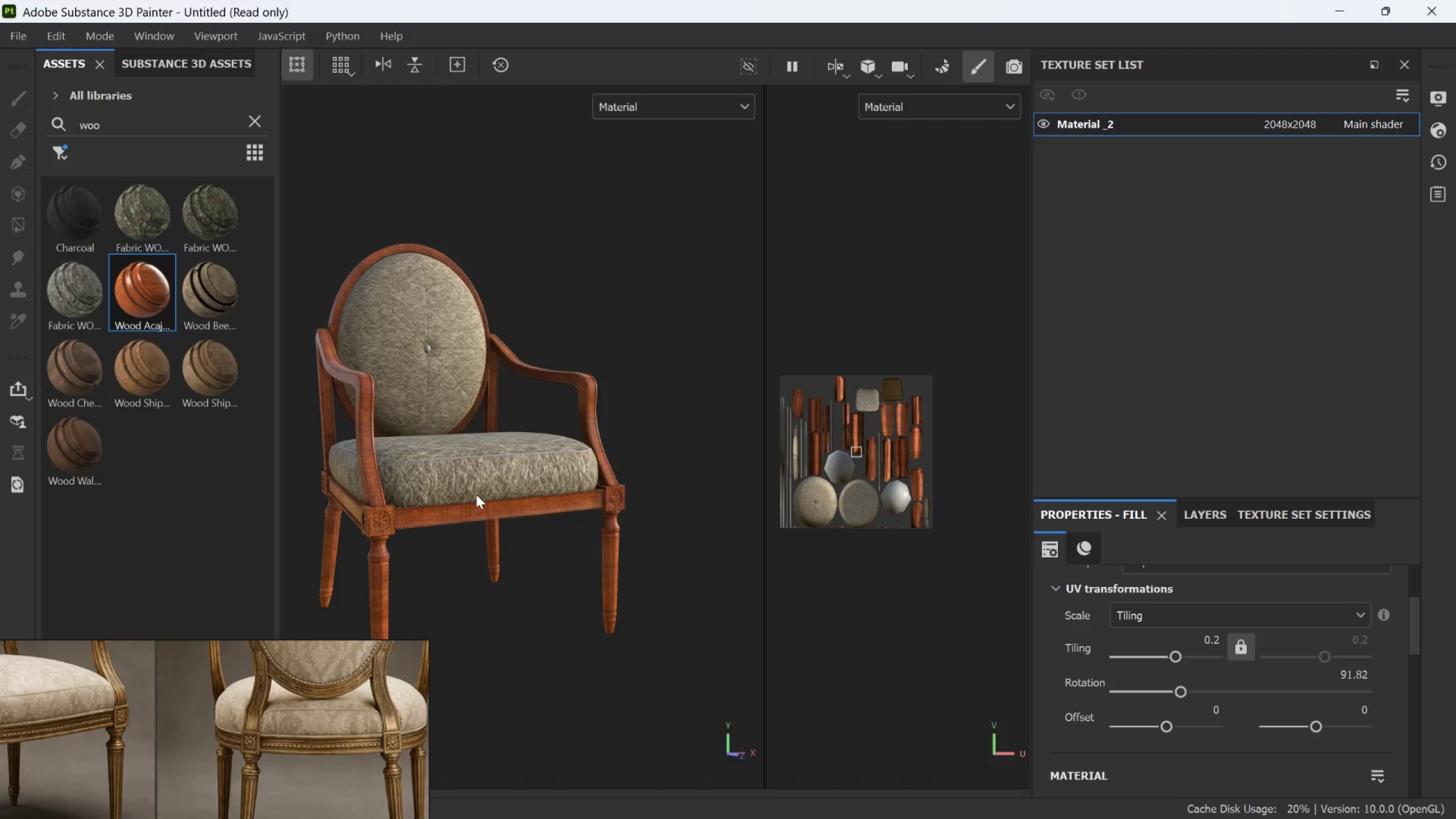 
hold_key(key=AltLeft, duration=1.52)
 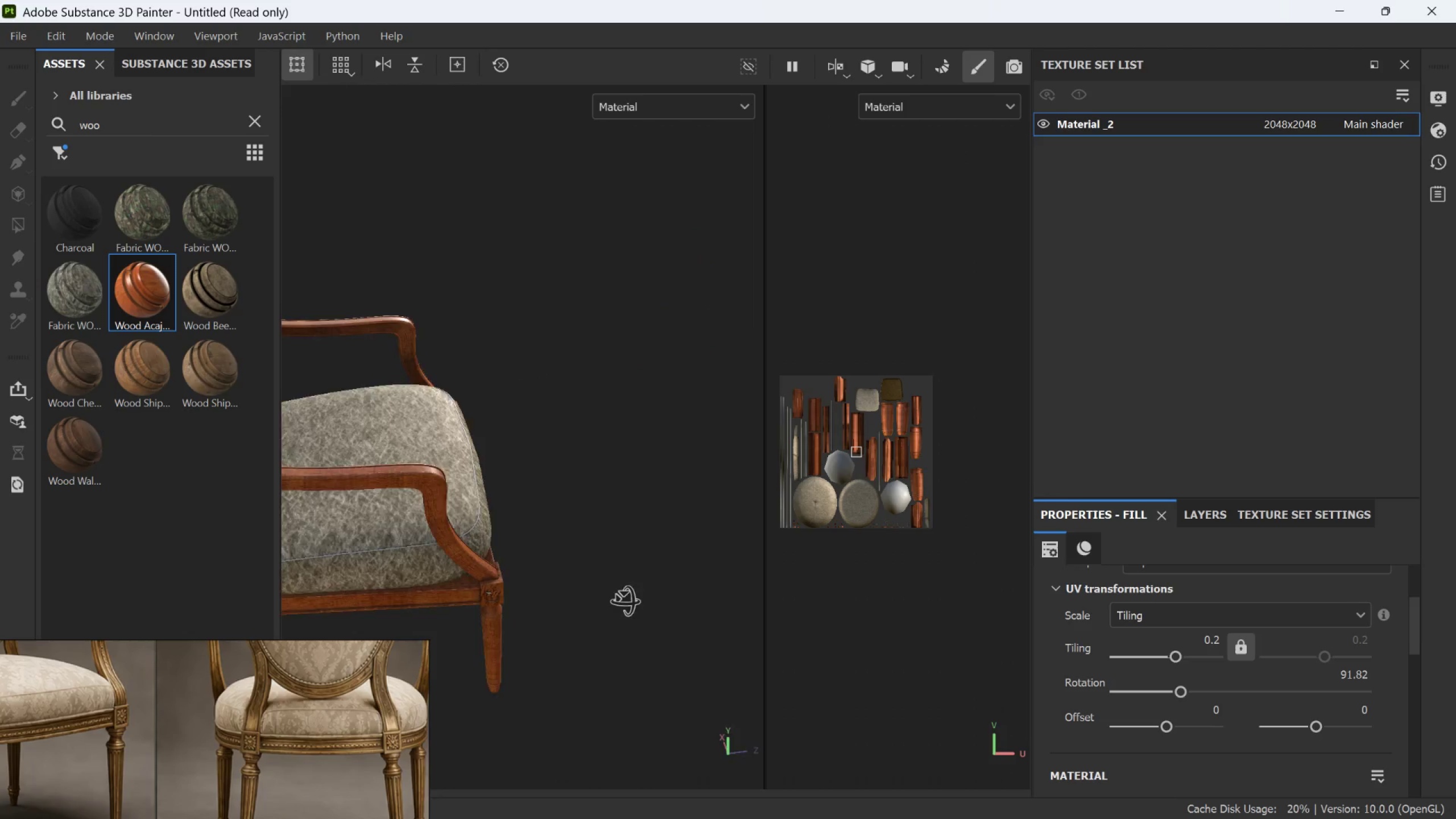 
hold_key(key=AltLeft, duration=1.03)
 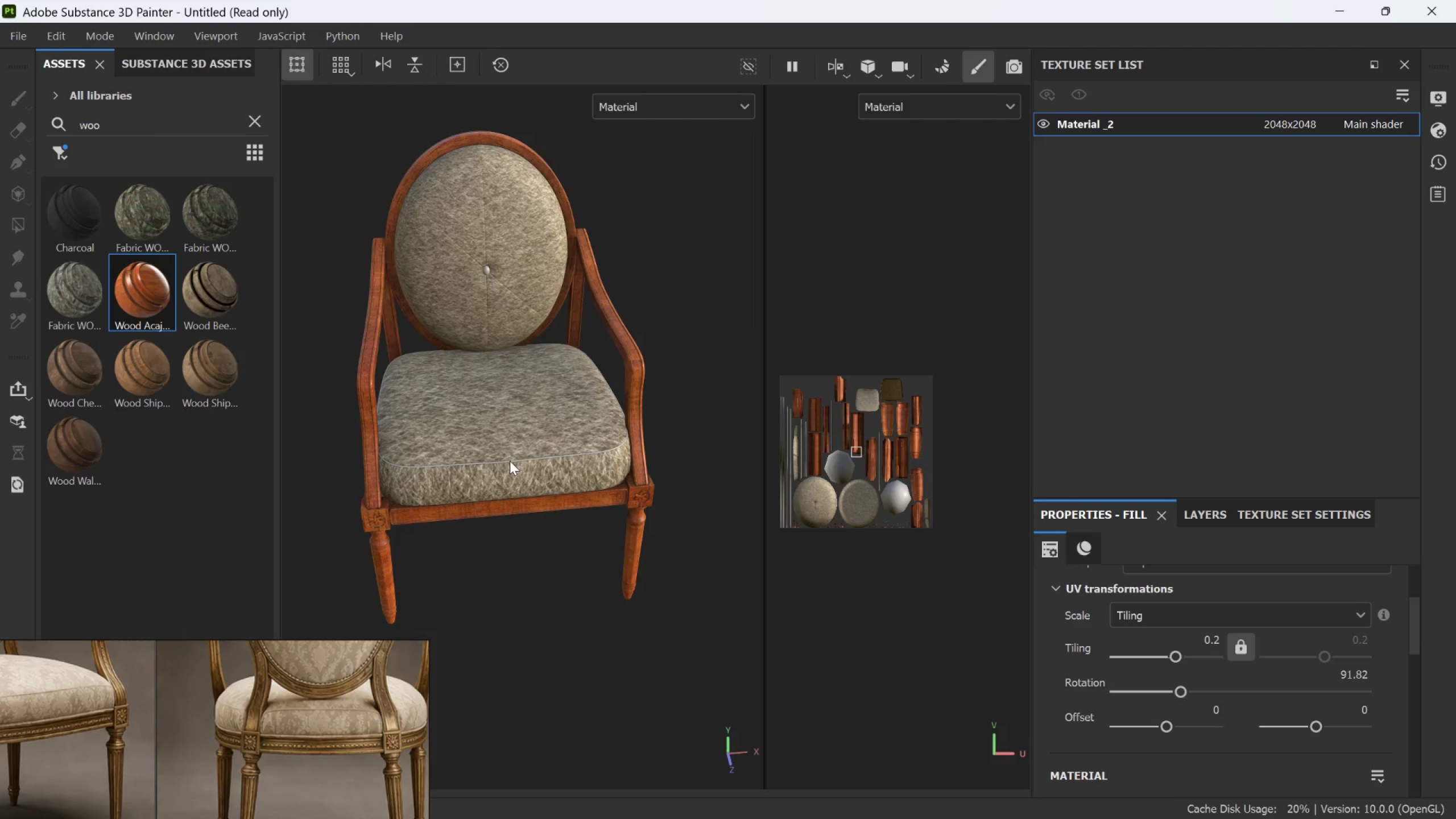 
scroll: coordinate [548, 468], scroll_direction: none, amount: 0.0
 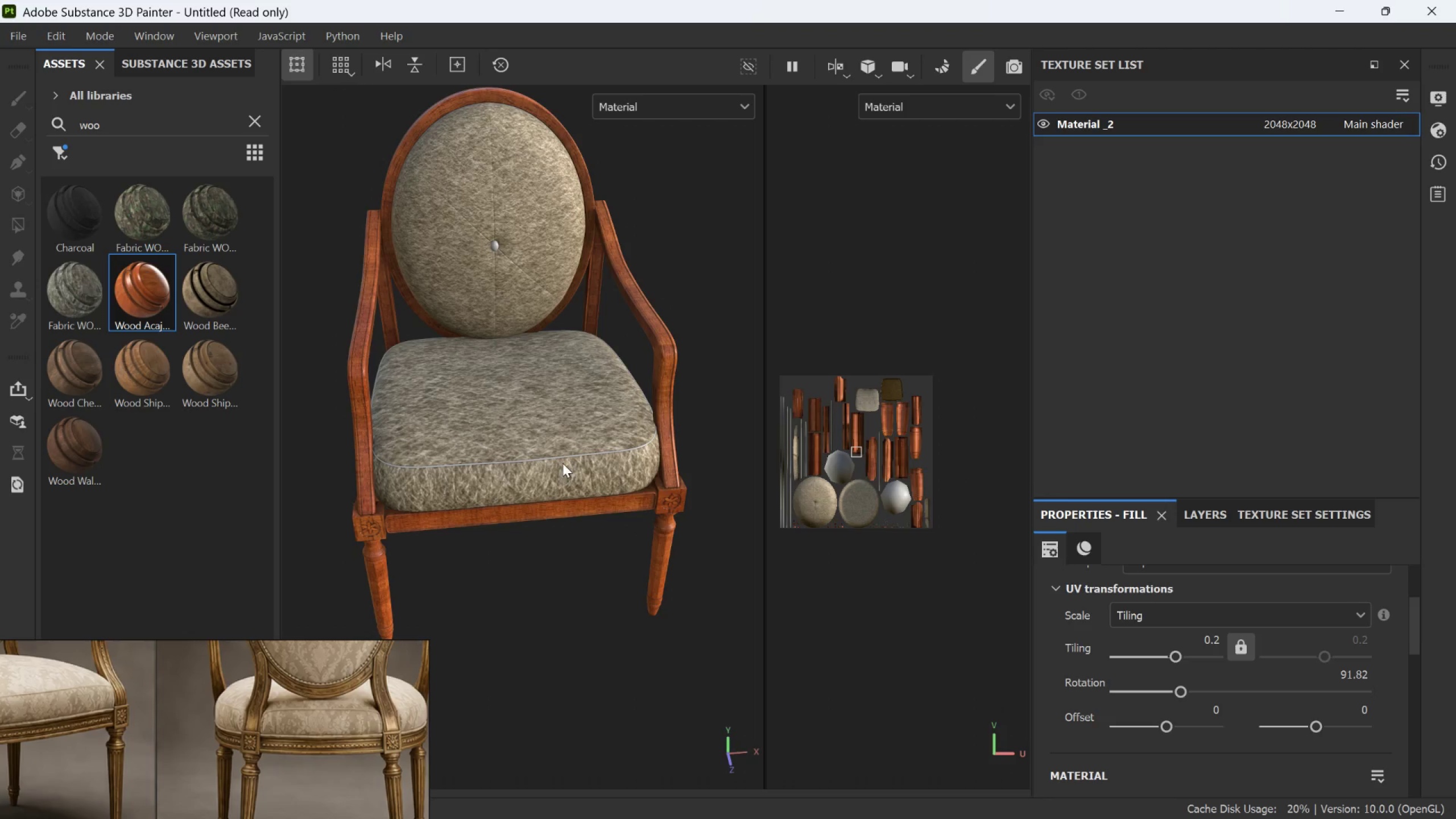 
hold_key(key=AltLeft, duration=0.44)
 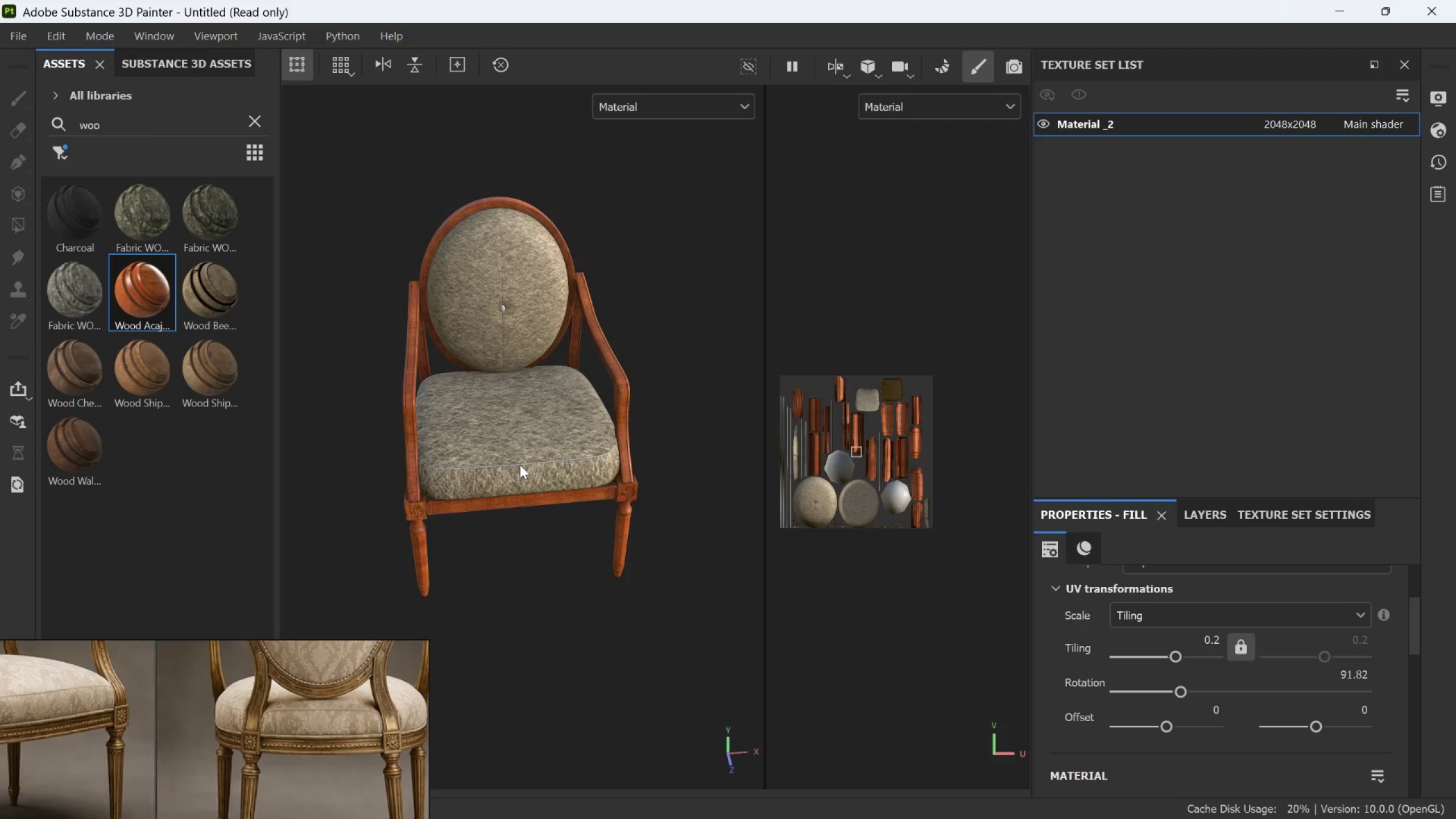 
scroll: coordinate [523, 477], scroll_direction: down, amount: 4.0
 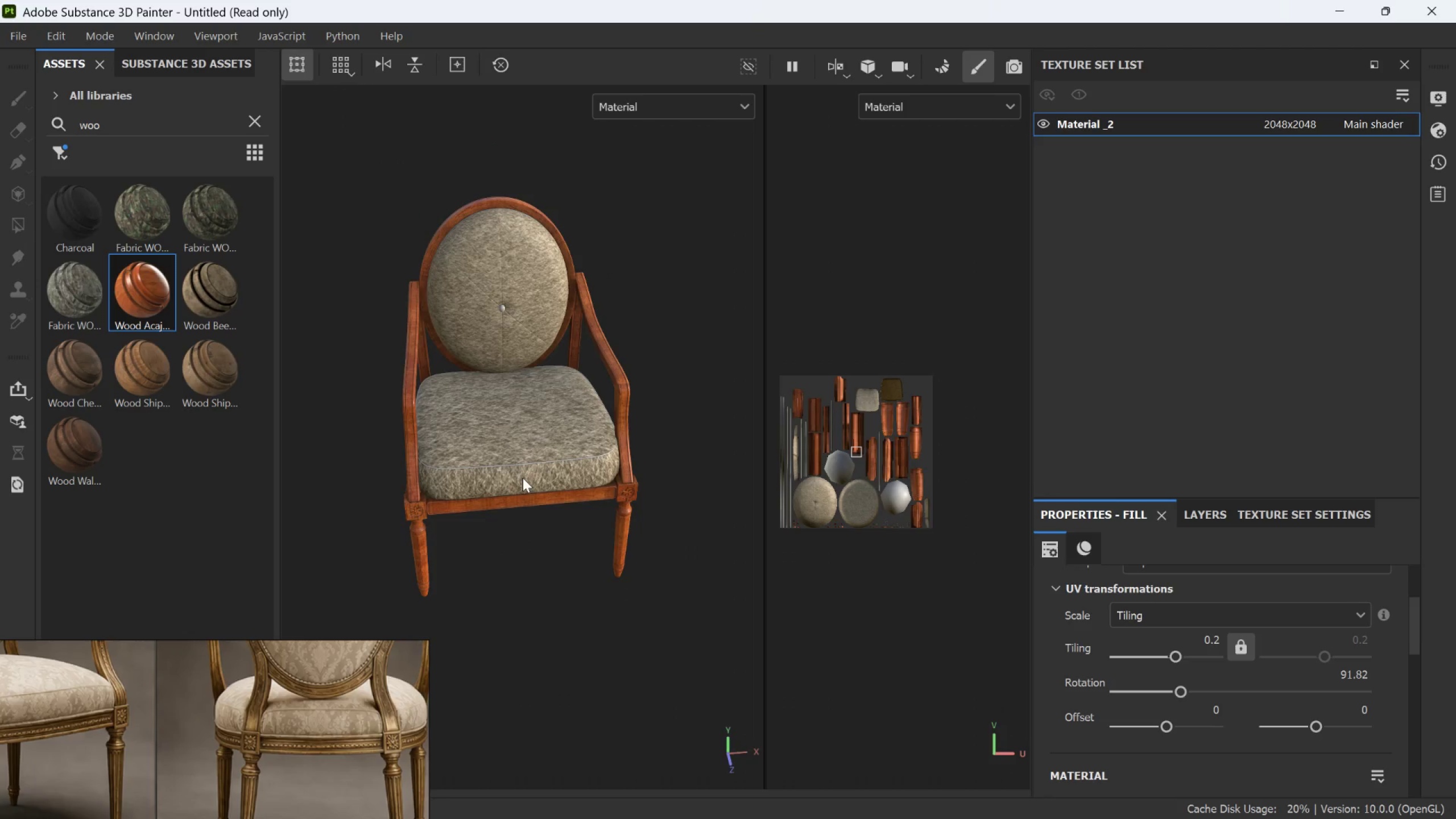 
hold_key(key=AltLeft, duration=0.59)
left_click_drag(start_coordinate=[523, 487], to_coordinate=[490, 399])
 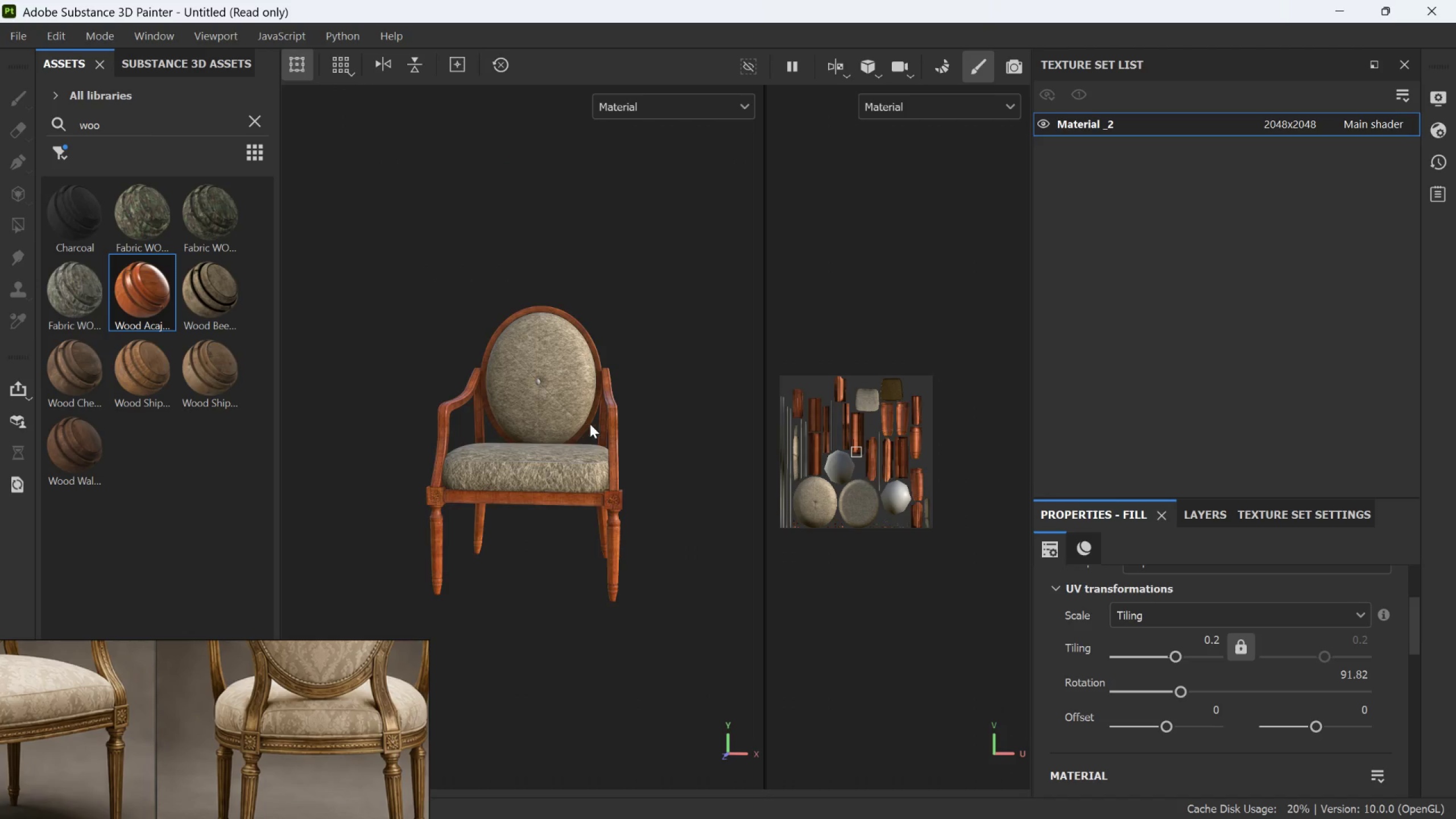 
scroll: coordinate [520, 465], scroll_direction: down, amount: 2.0
 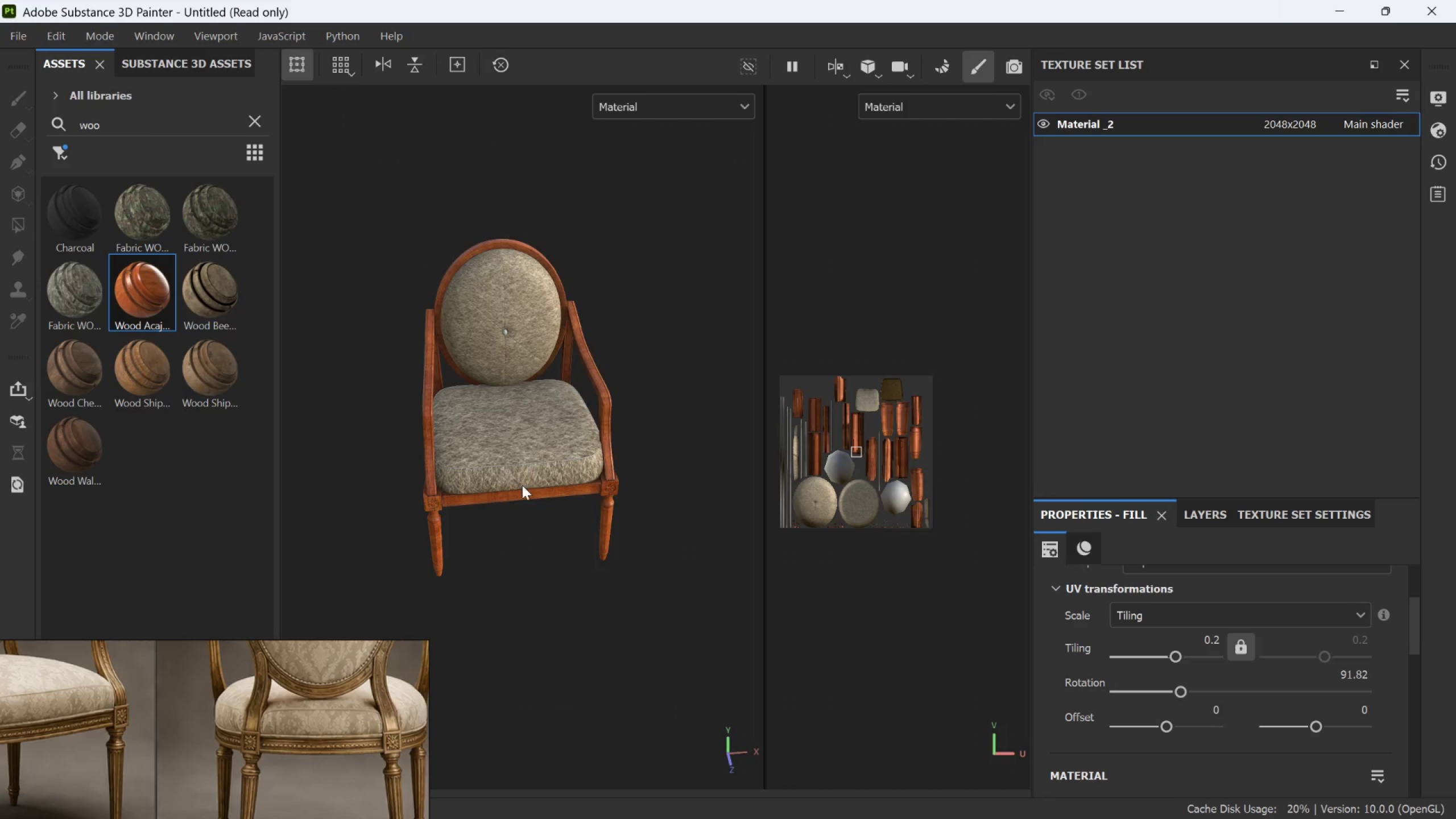 
scroll: coordinate [590, 424], scroll_direction: up, amount: 4.0
 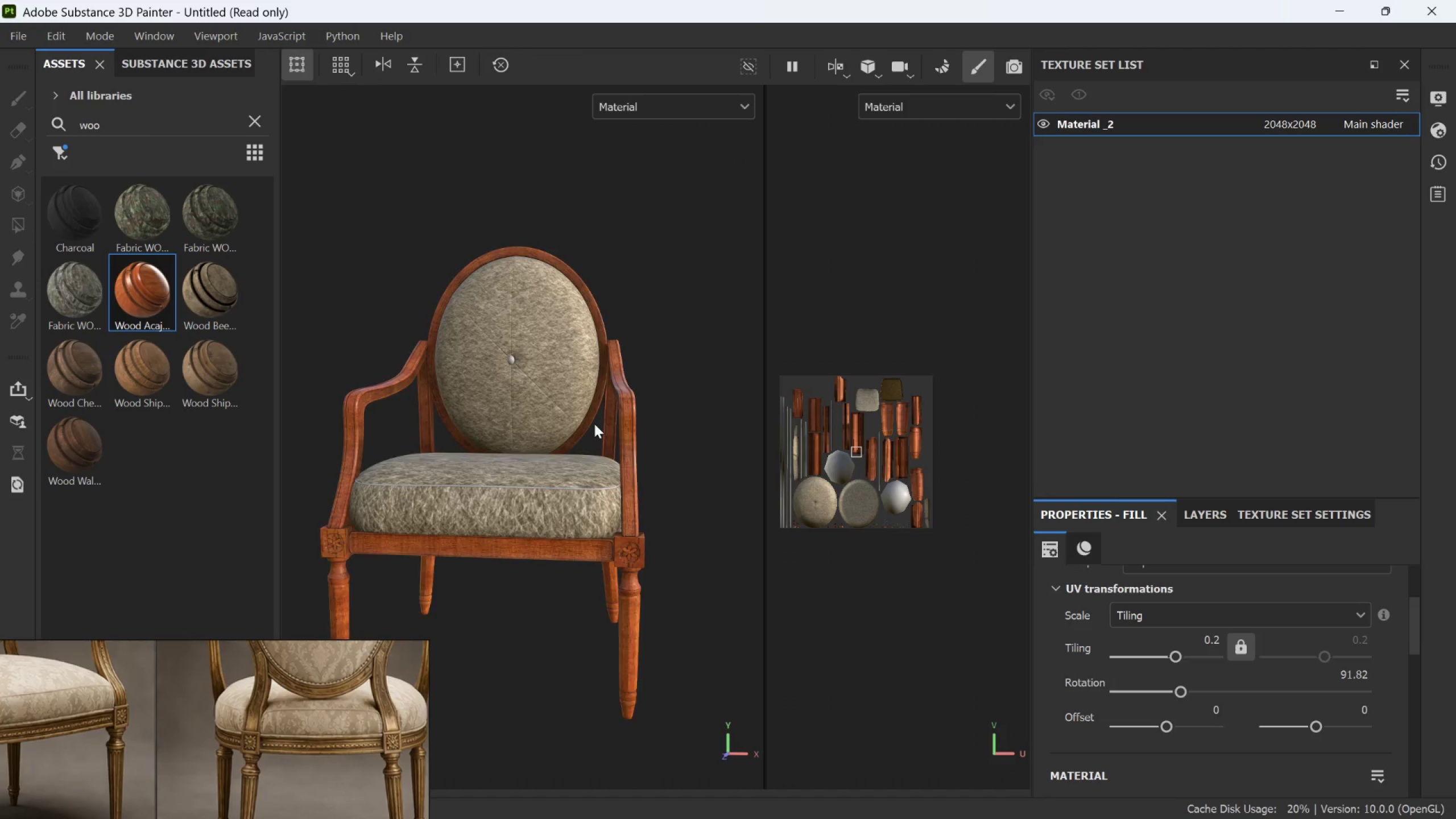 
scroll: coordinate [595, 424], scroll_direction: none, amount: 0.0
 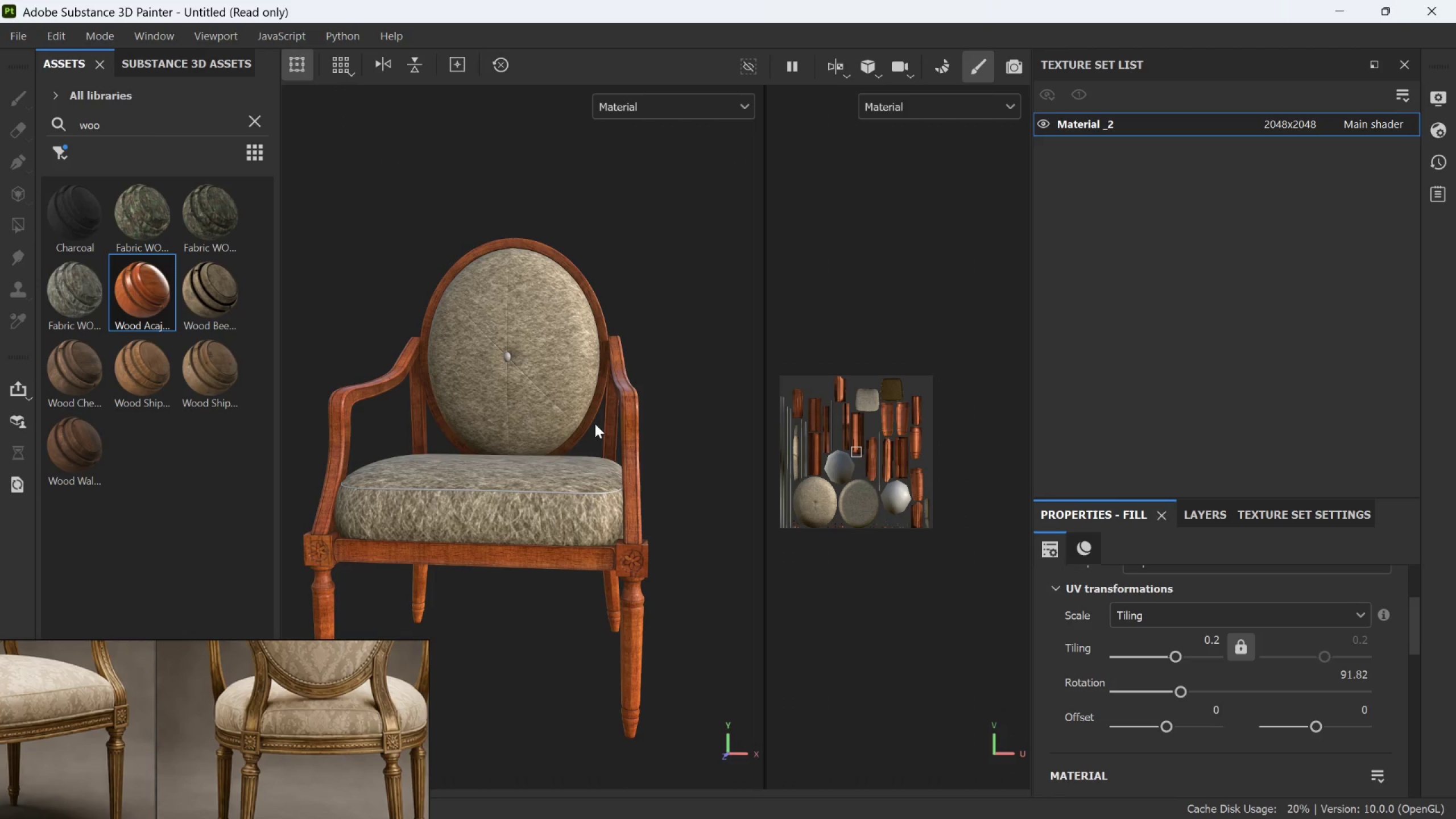 
hold_key(key=AltLeft, duration=1.5)
left_click_drag(start_coordinate=[595, 426], to_coordinate=[279, 432])
 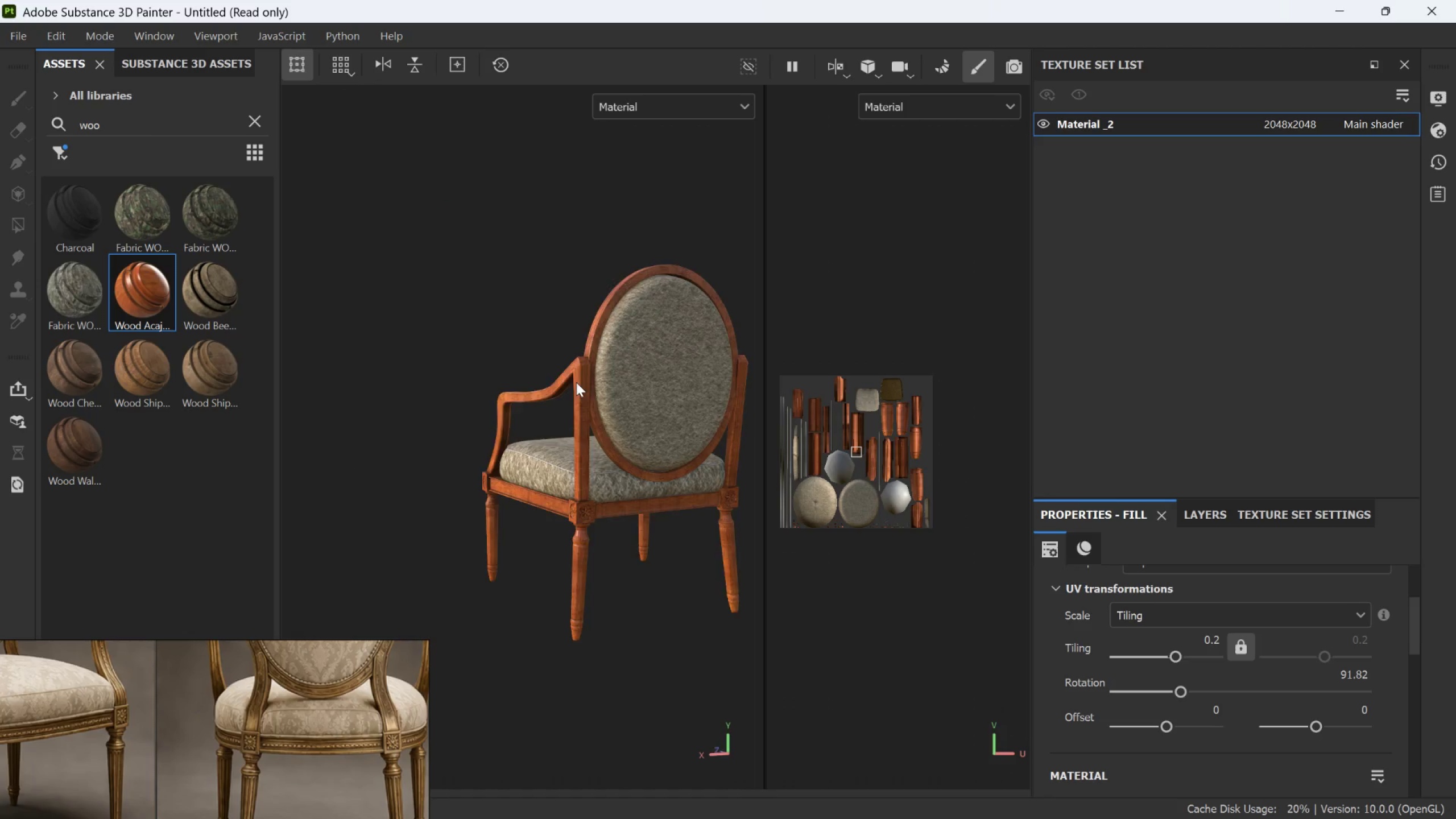 
scroll: coordinate [595, 424], scroll_direction: down, amount: 4.0
 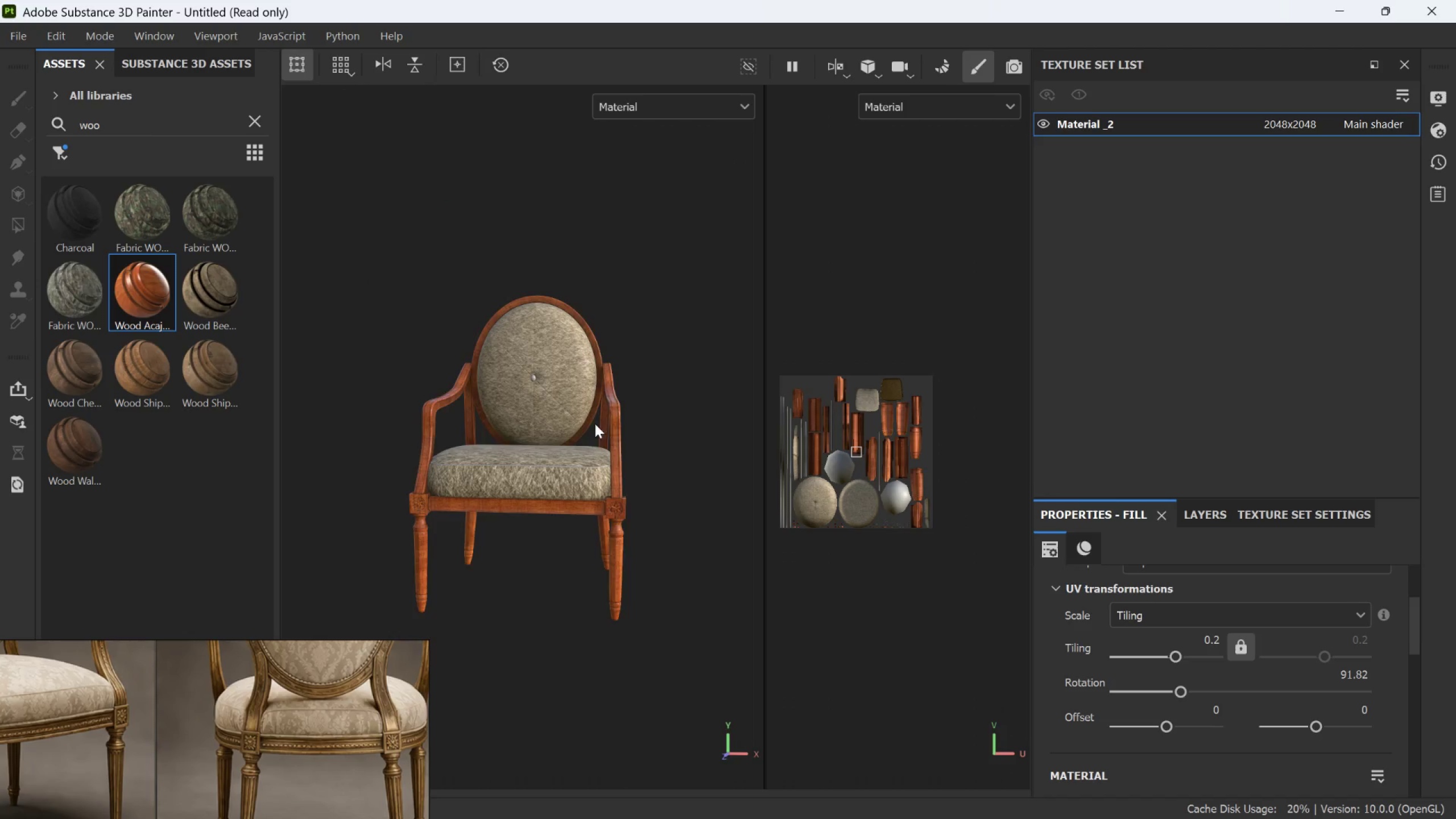 
key(Alt+AltLeft)
 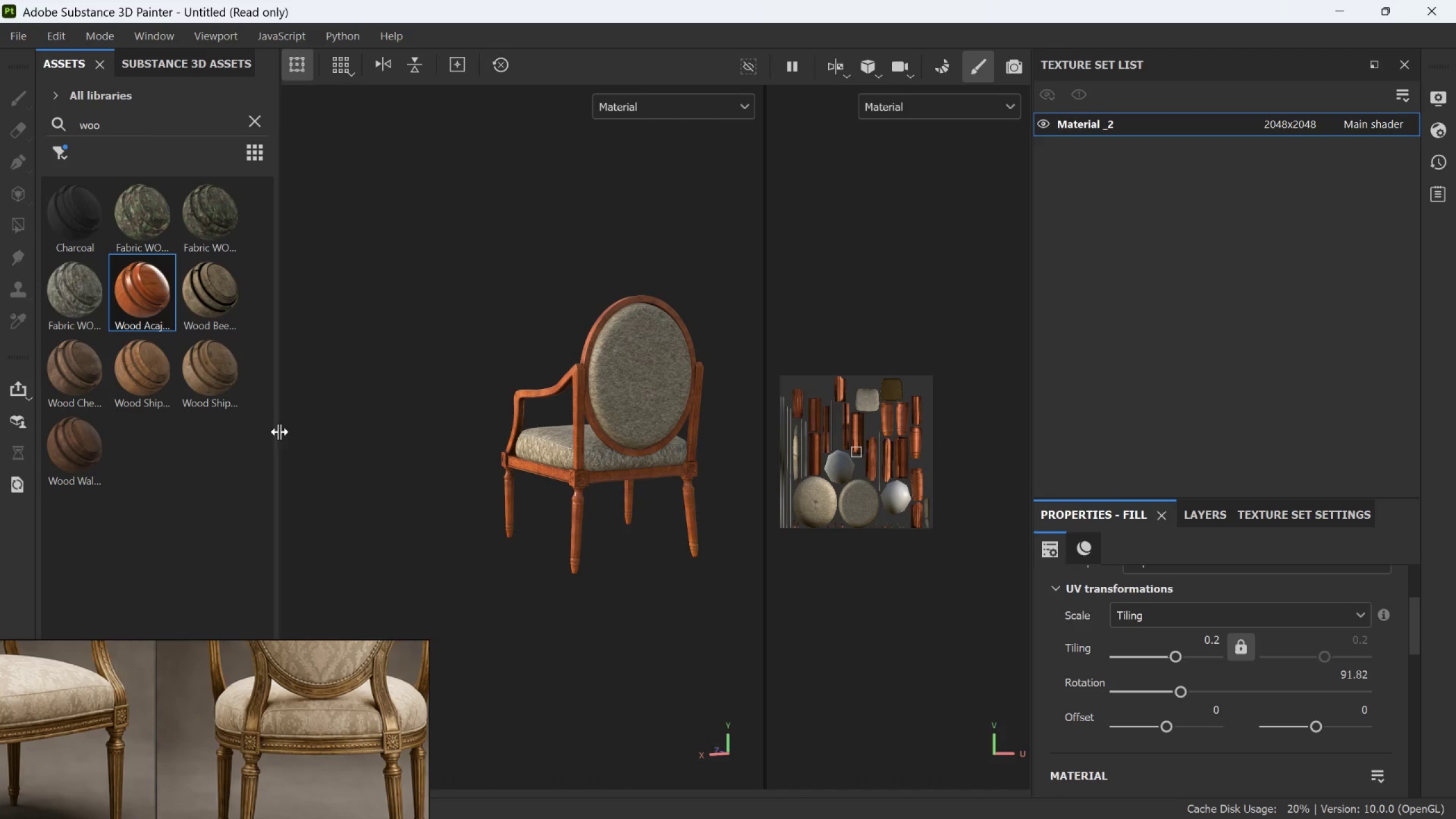 
key(Alt+AltLeft)
 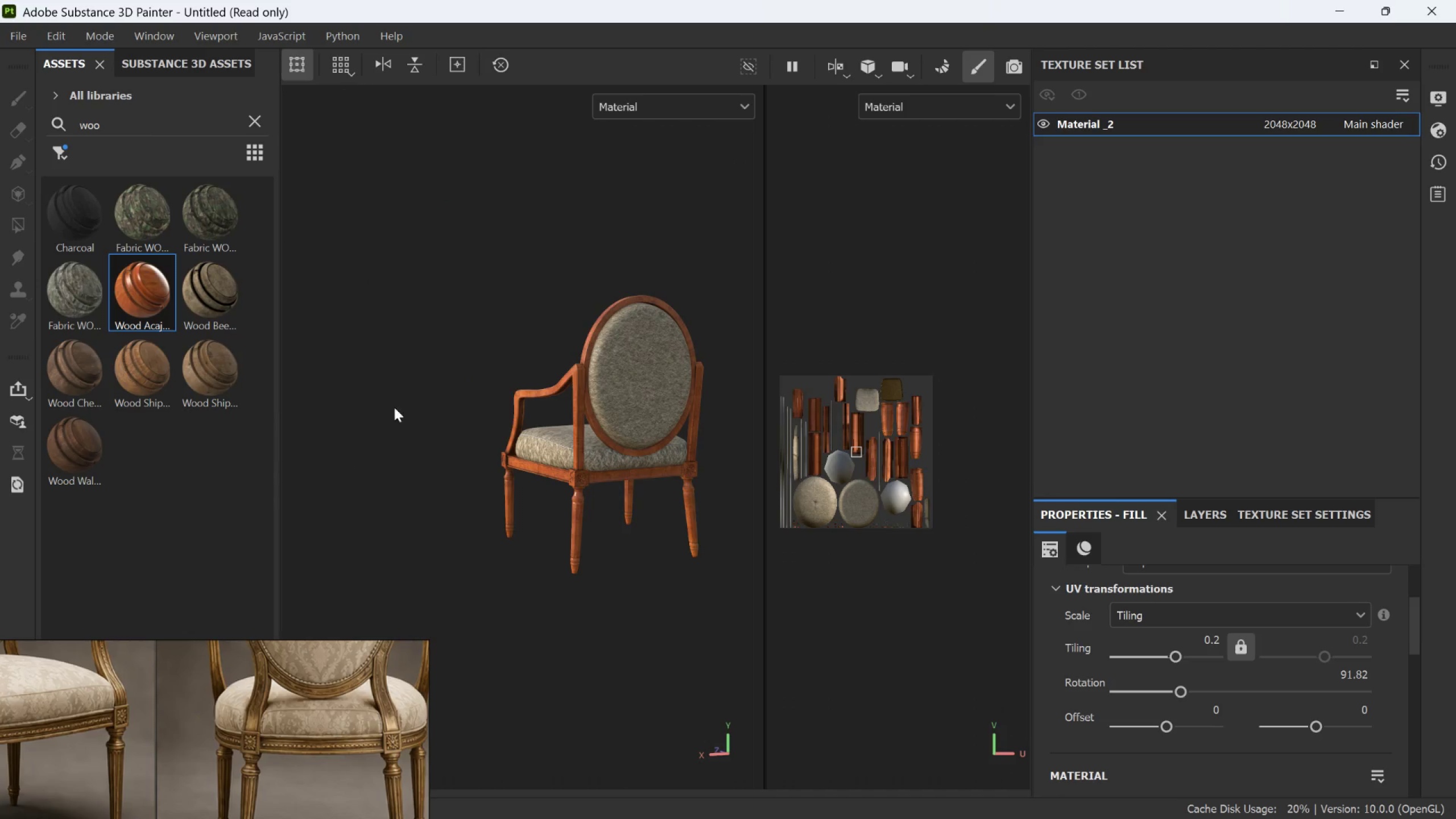 
key(Alt+AltLeft)
 